 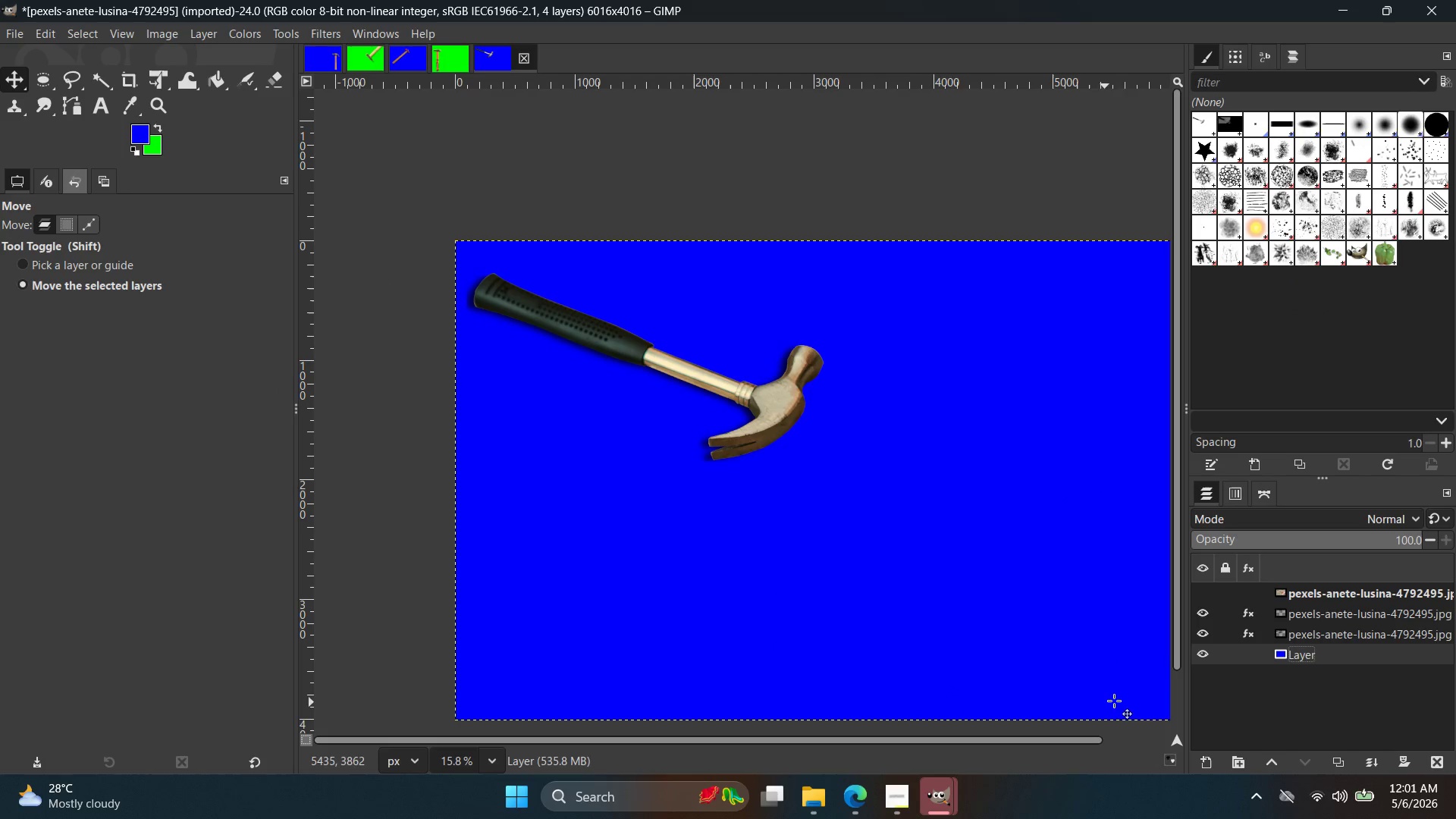 
double_click([1025, 683])
 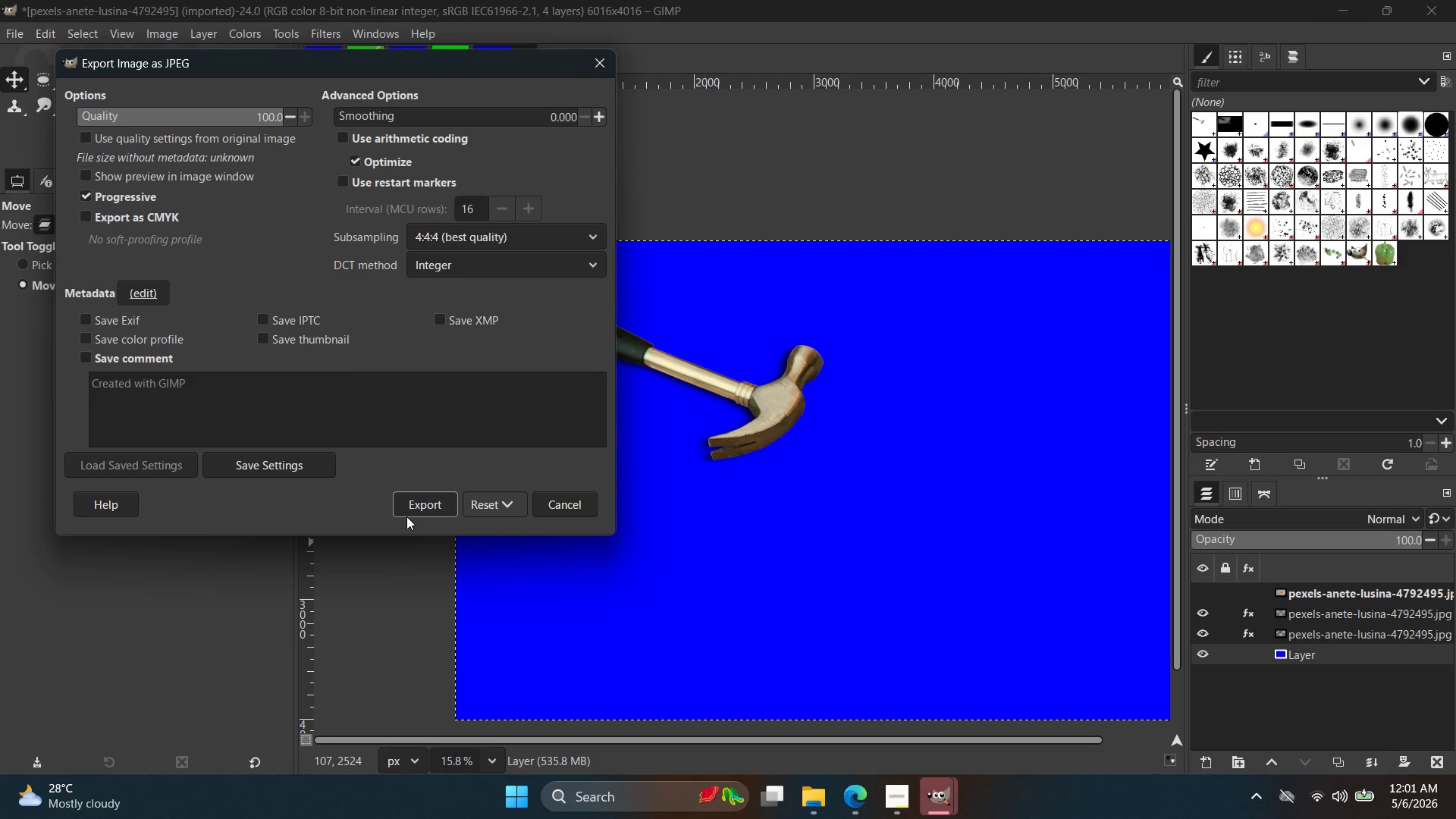 
left_click([419, 506])
 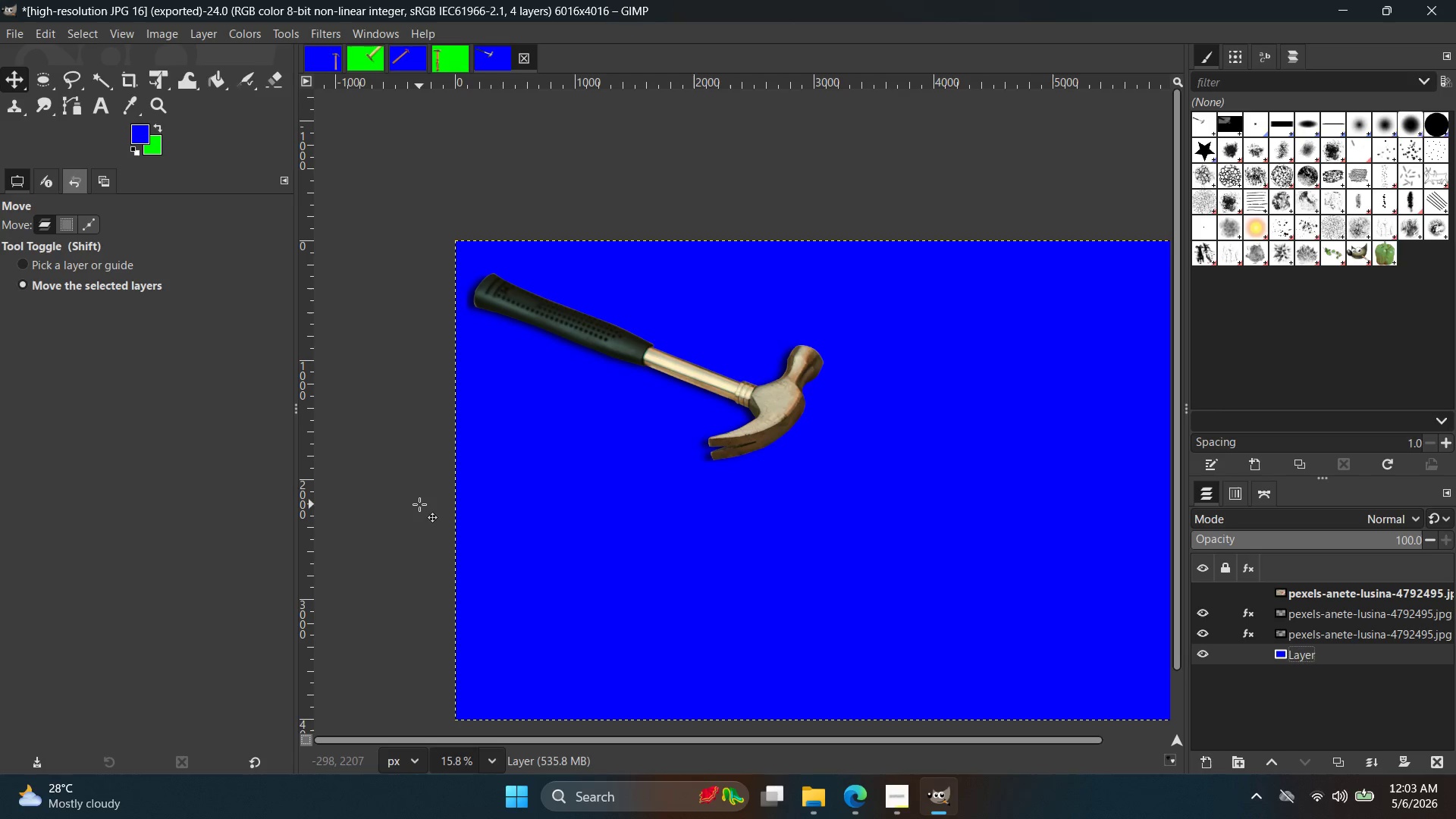 
wait(115.67)
 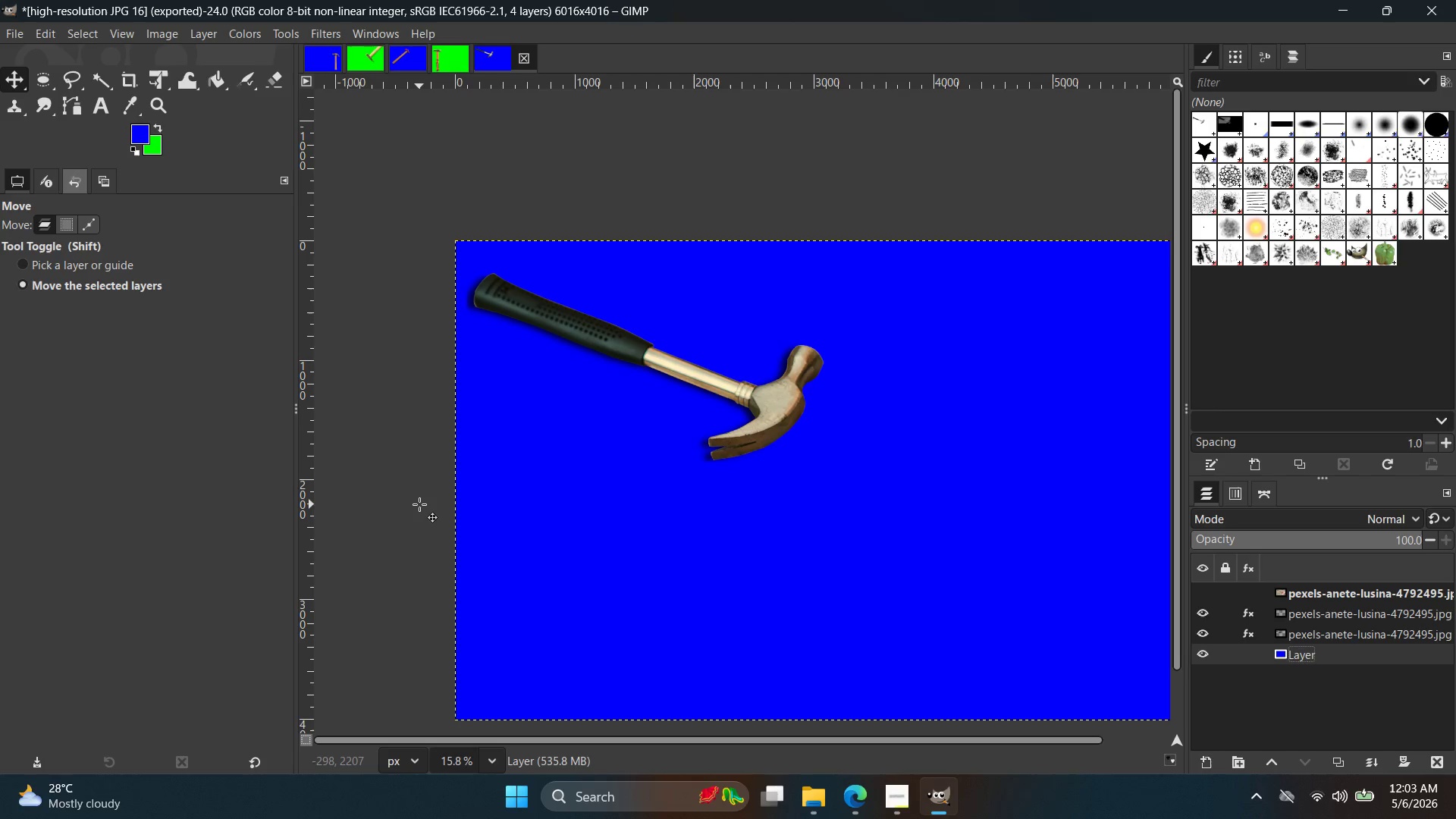 
hold_key(key=ControlLeft, duration=1.67)
scroll: coordinate [643, 445], scroll_direction: down, amount: 5.0
 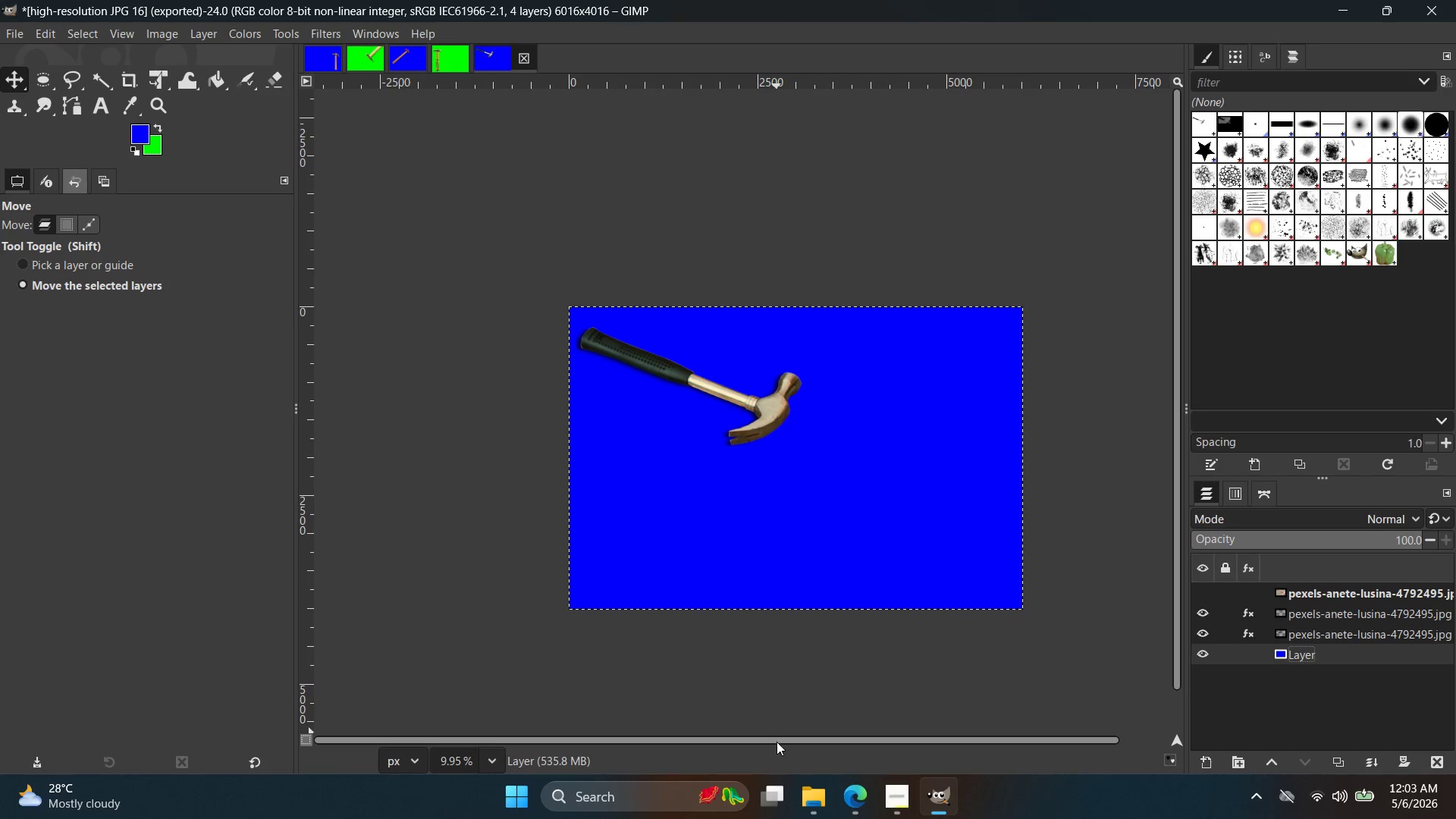 
left_click_drag(start_coordinate=[778, 729], to_coordinate=[844, 737])
 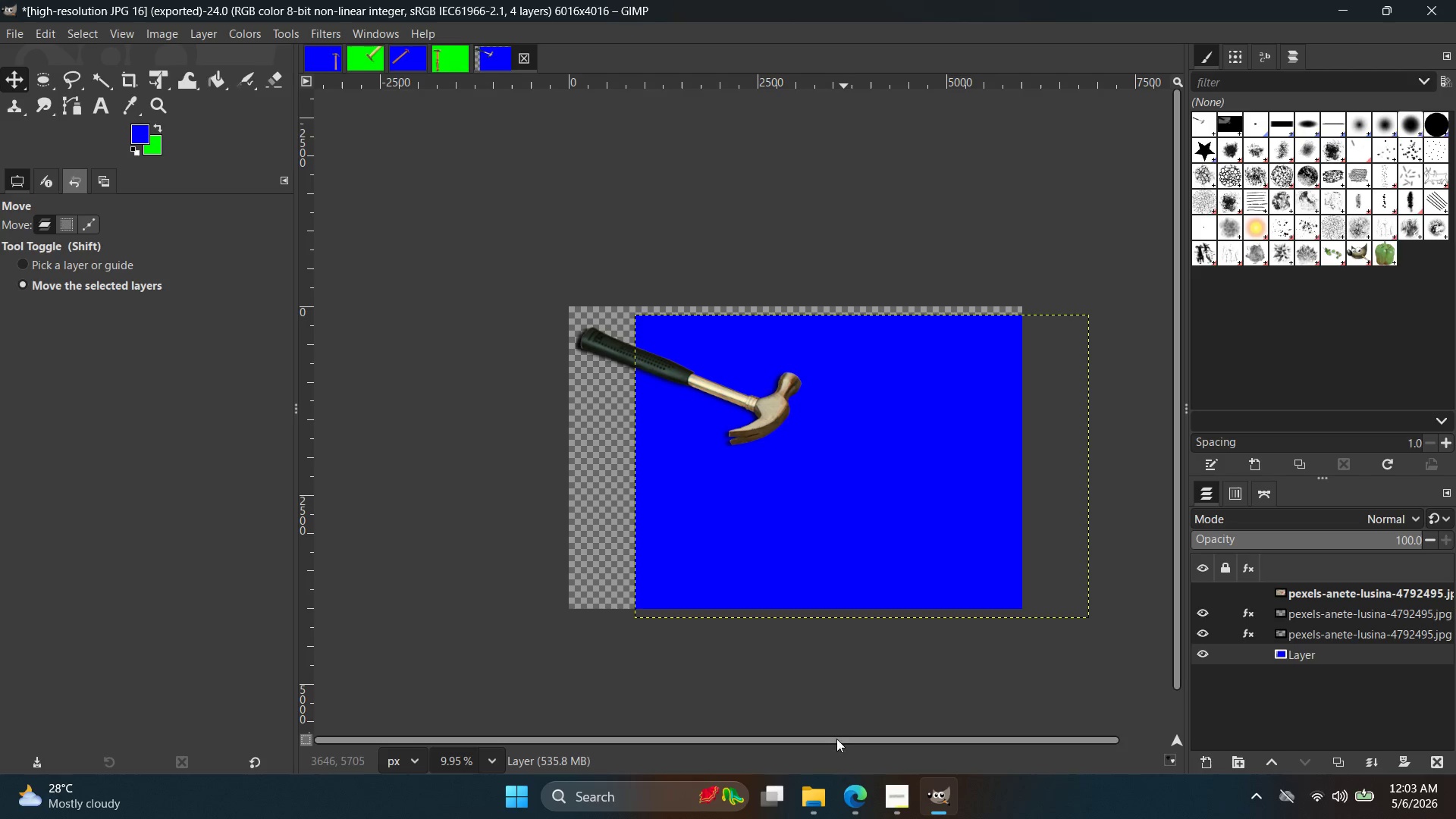 
key(Control+Z)
 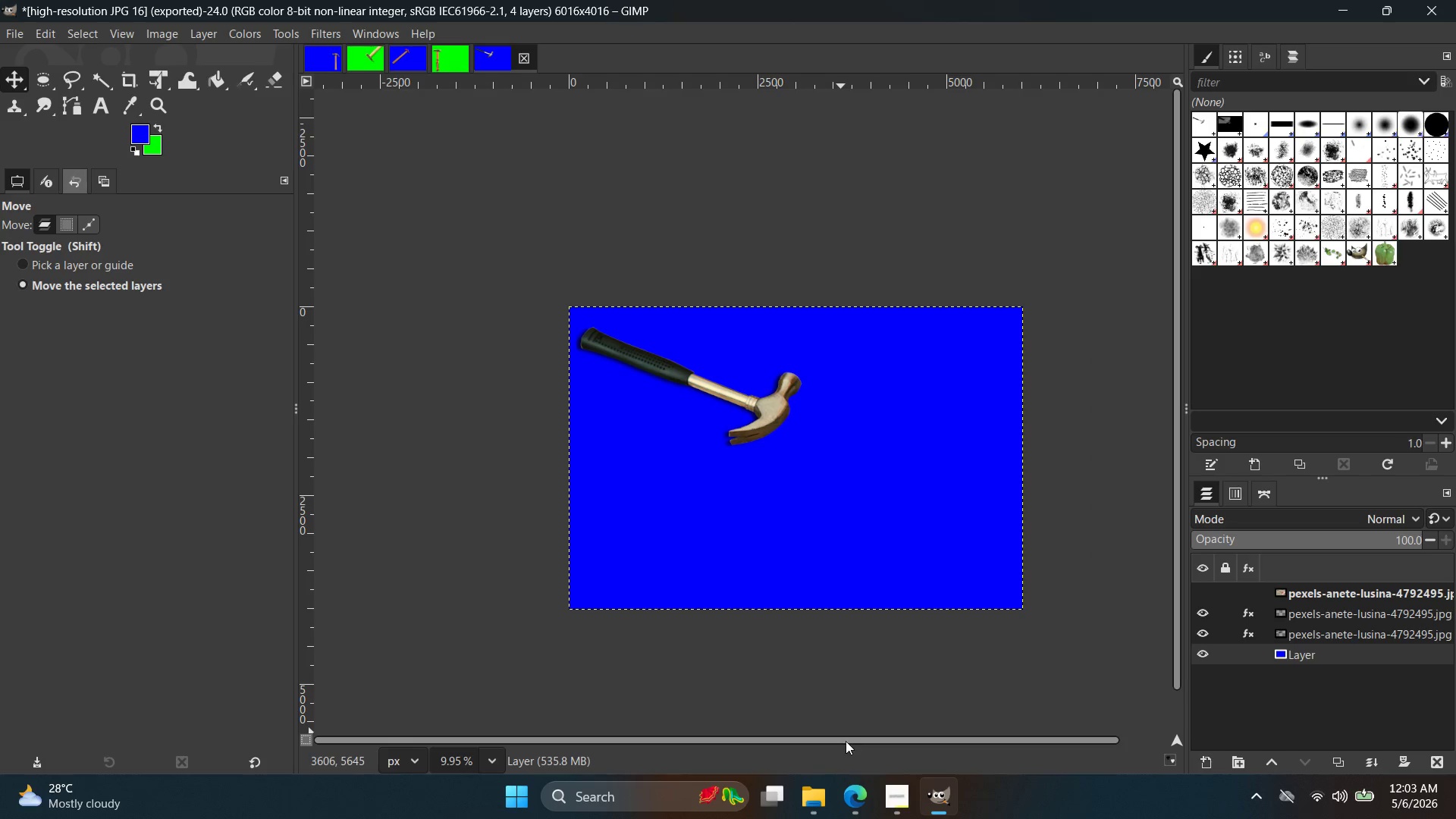 
left_click_drag(start_coordinate=[846, 739], to_coordinate=[881, 742])
 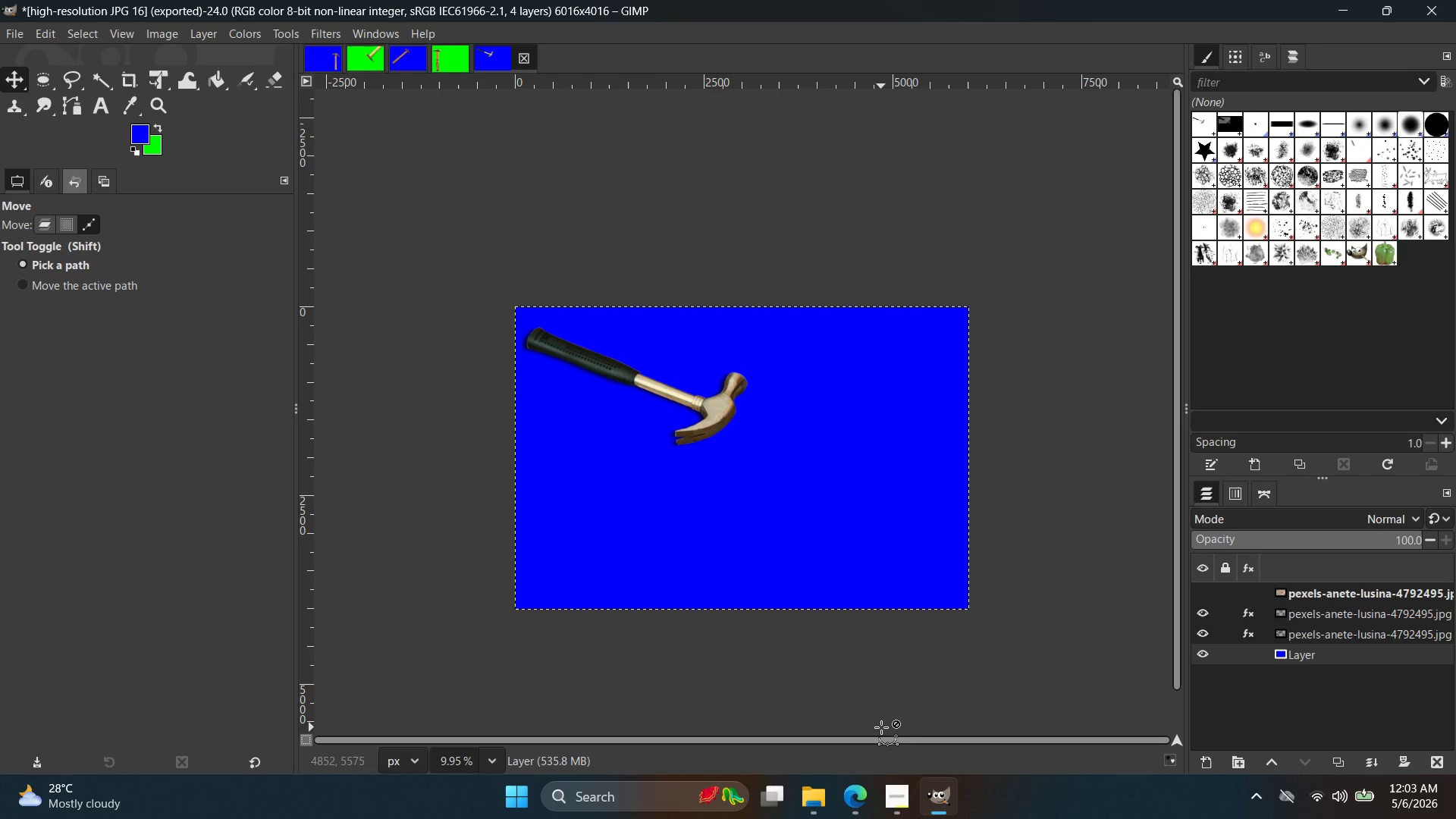 
double_click([881, 742])
 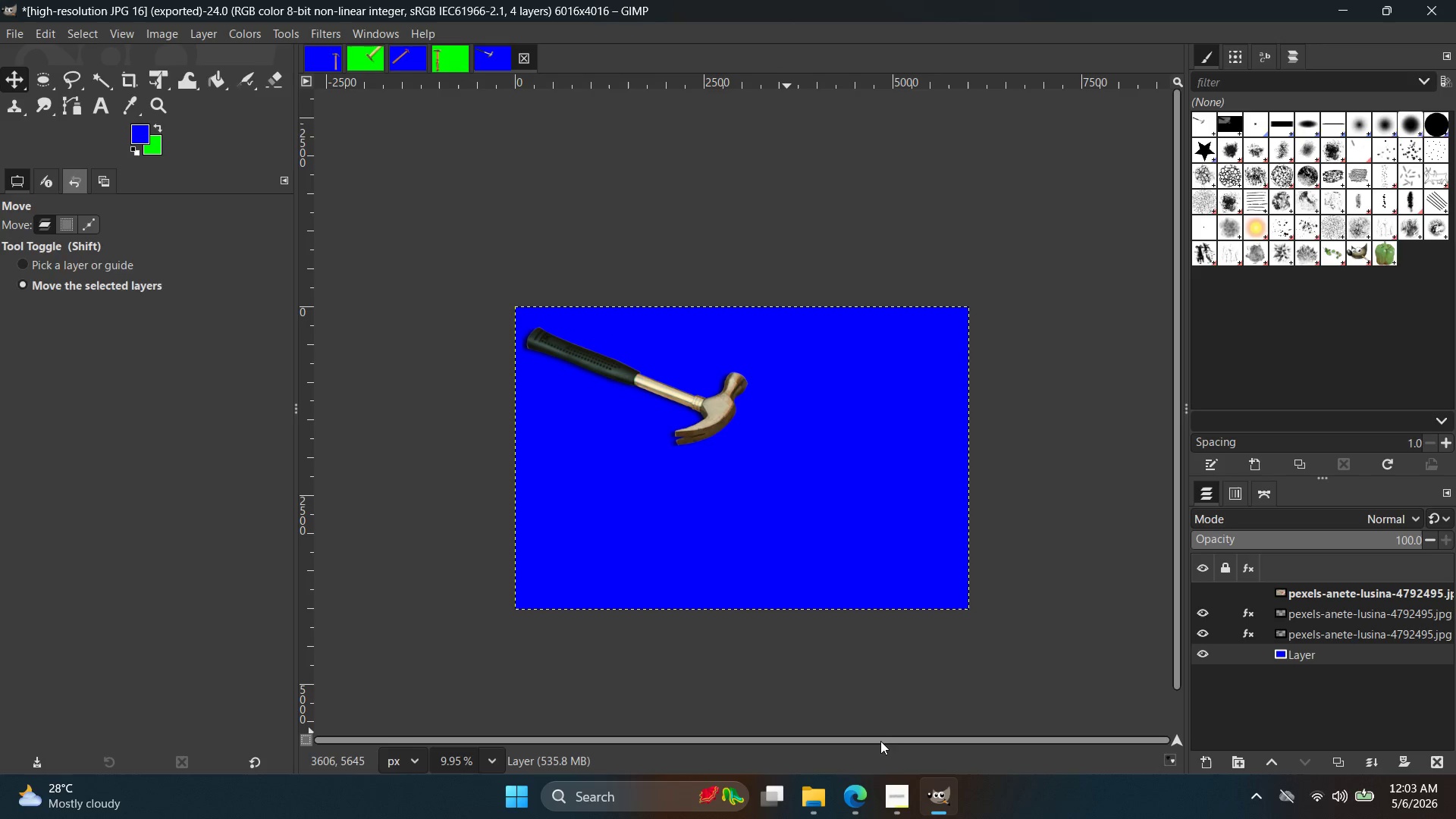 
key(Control+Shift+E)
 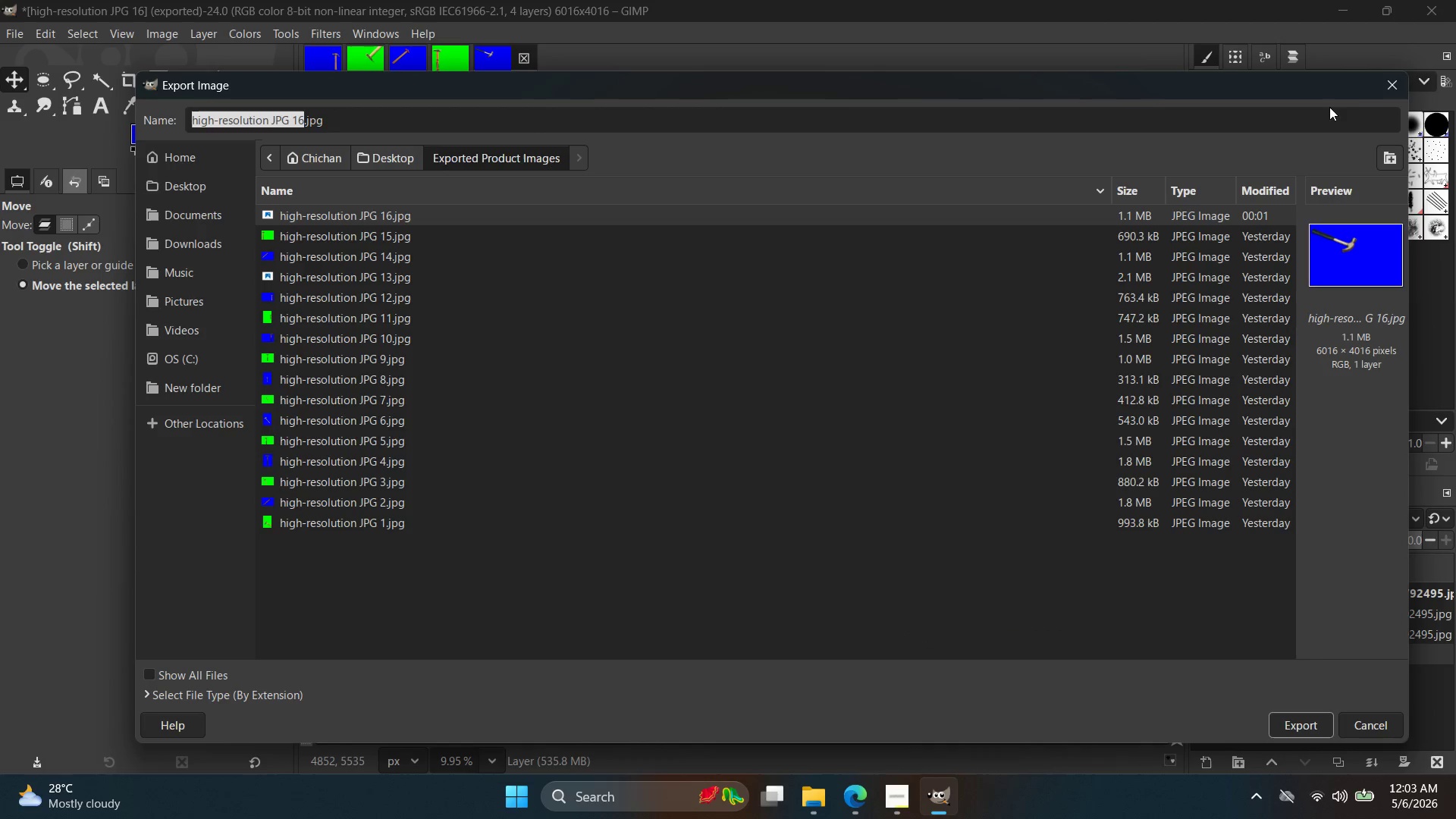 
double_click([704, 221])
 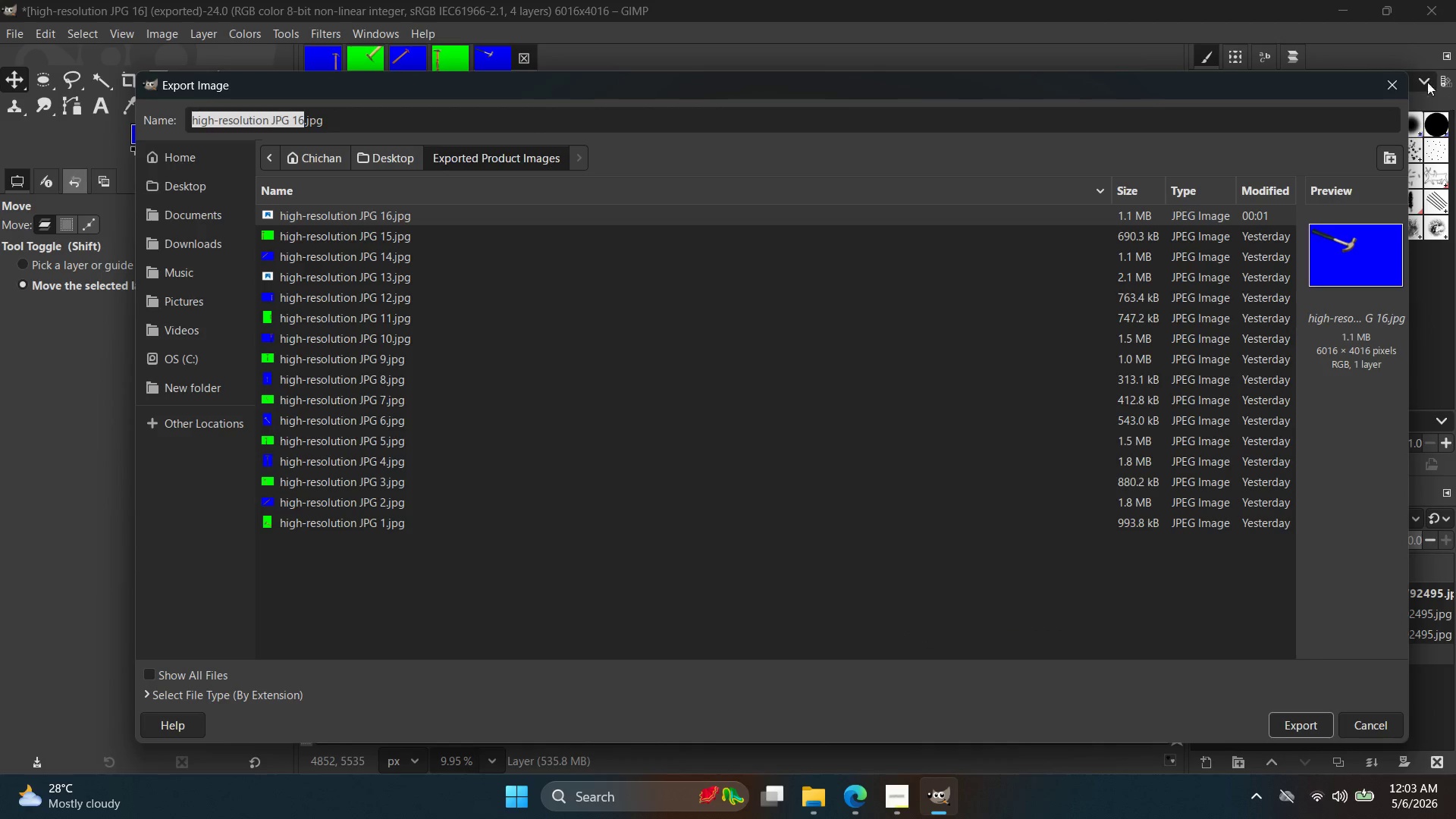 
left_click([1403, 78])
 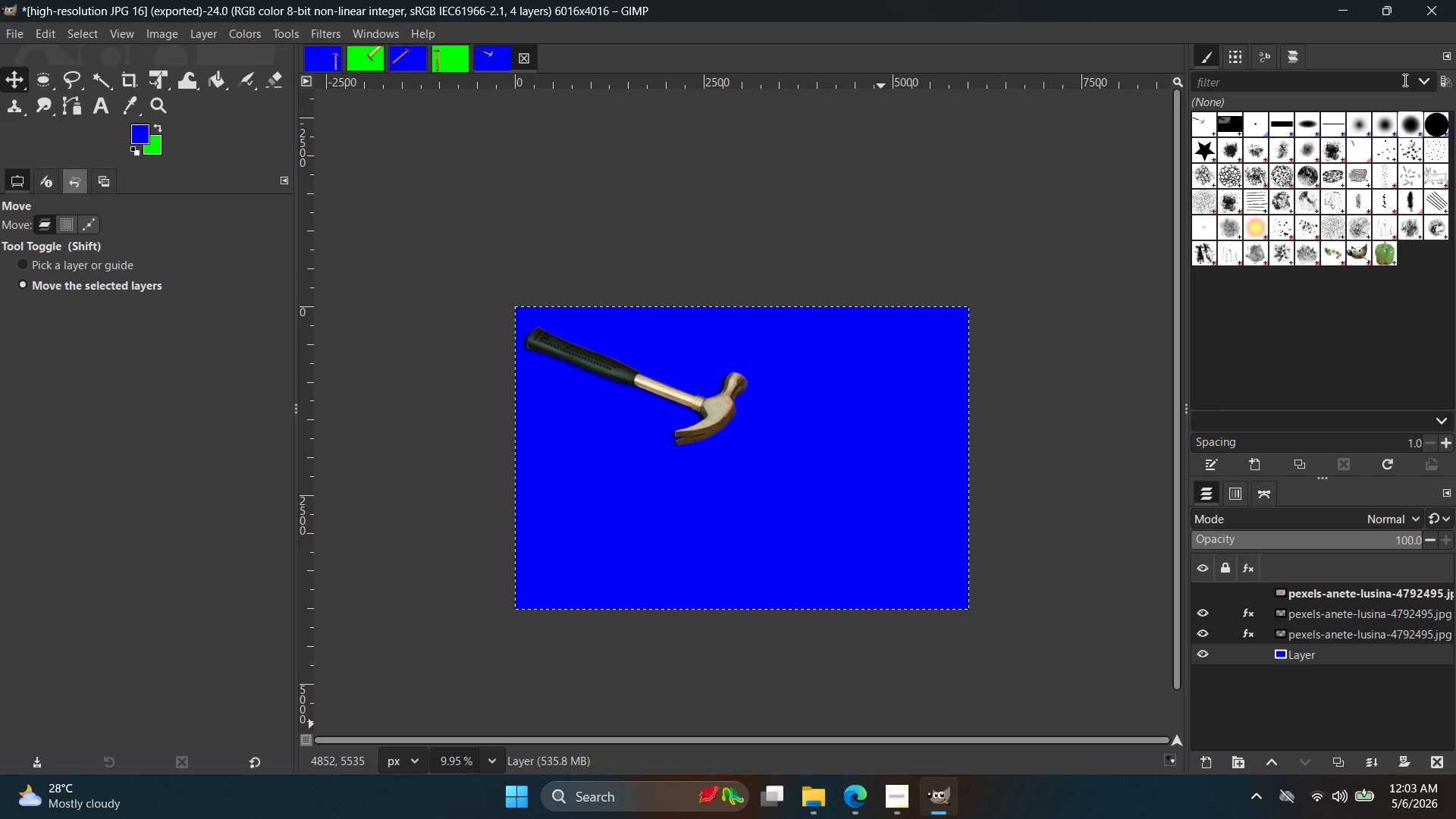 
wait(37.95)
 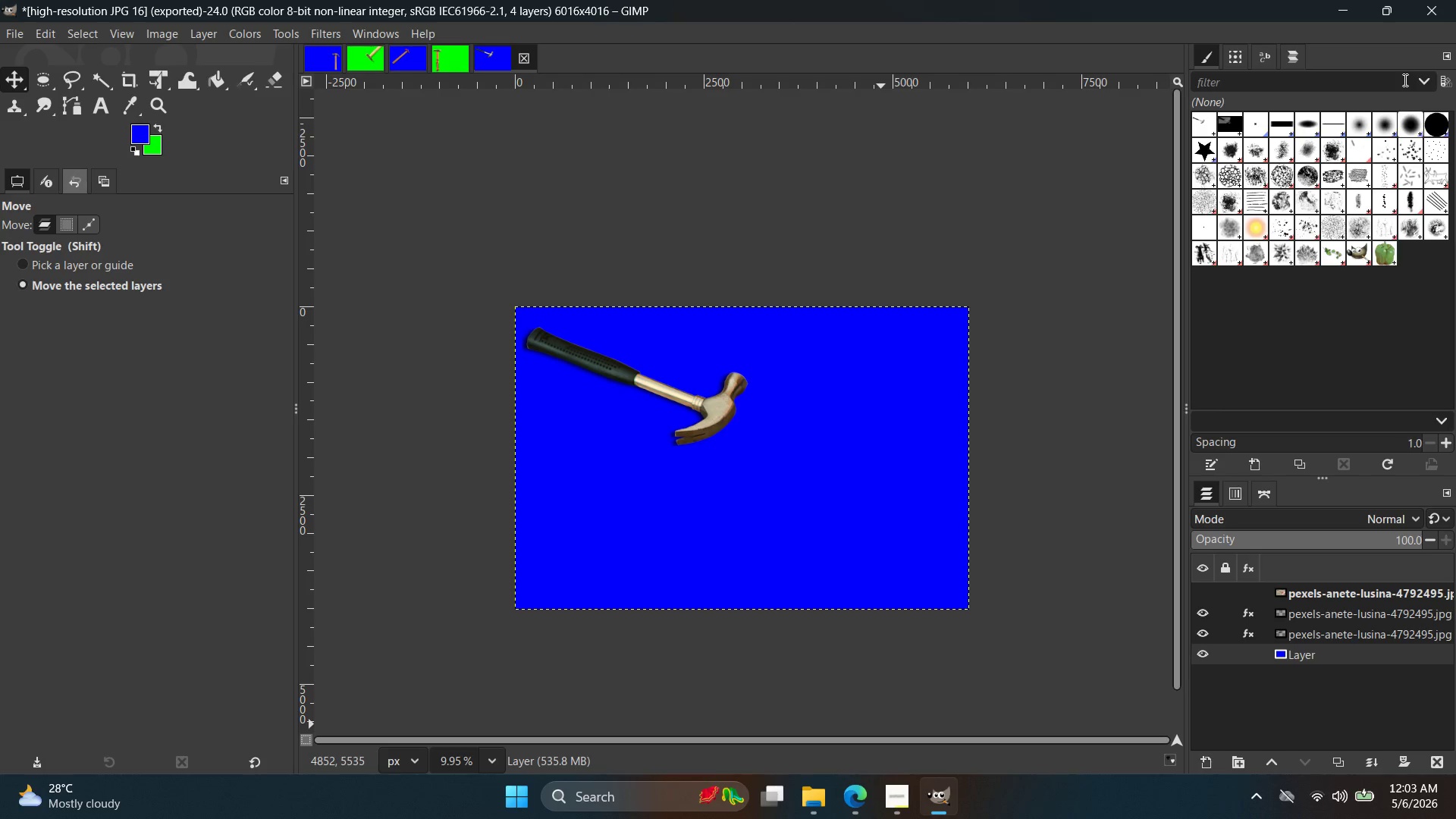 
double_click([819, 802])
 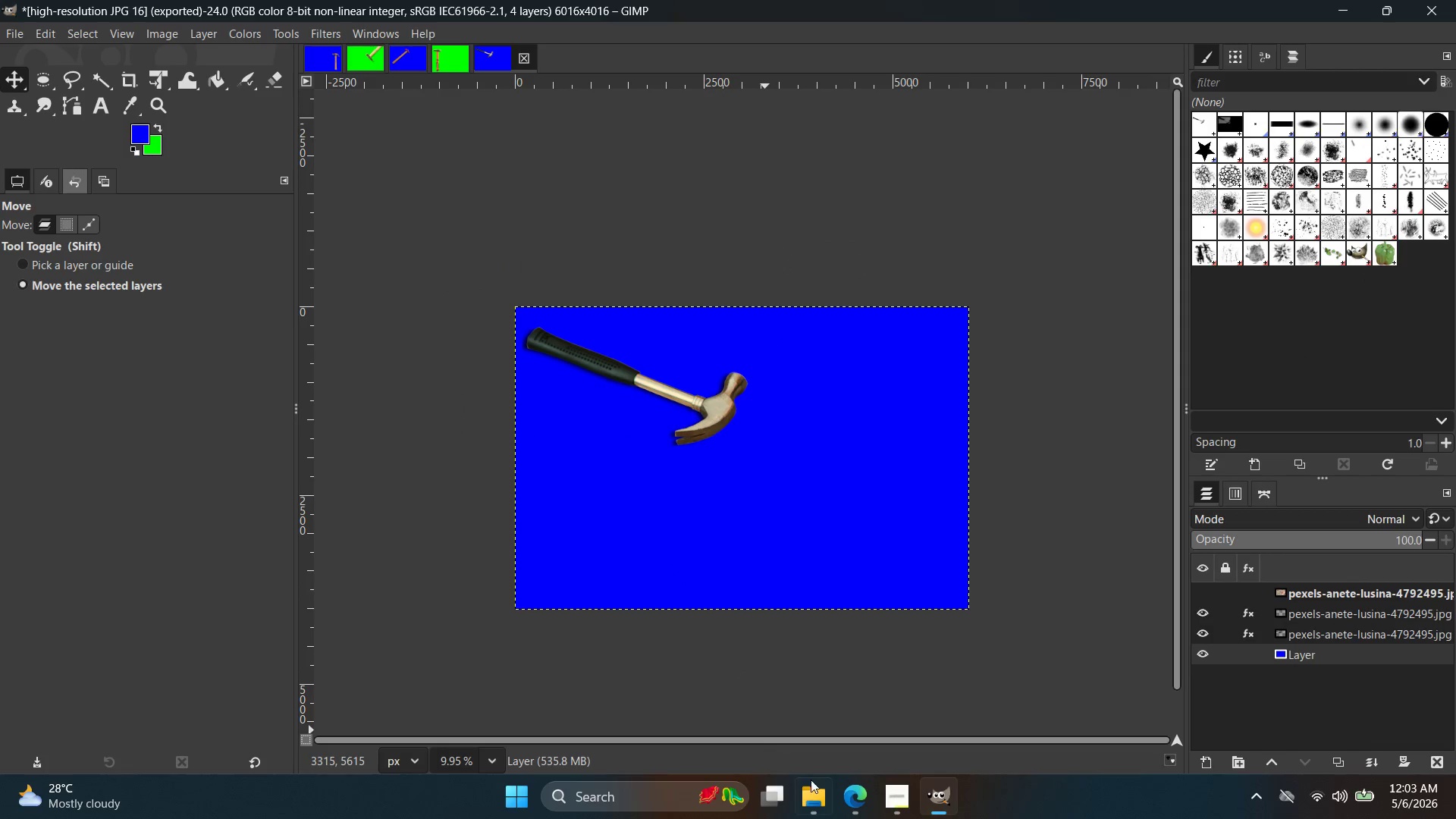 
double_click([817, 802])
 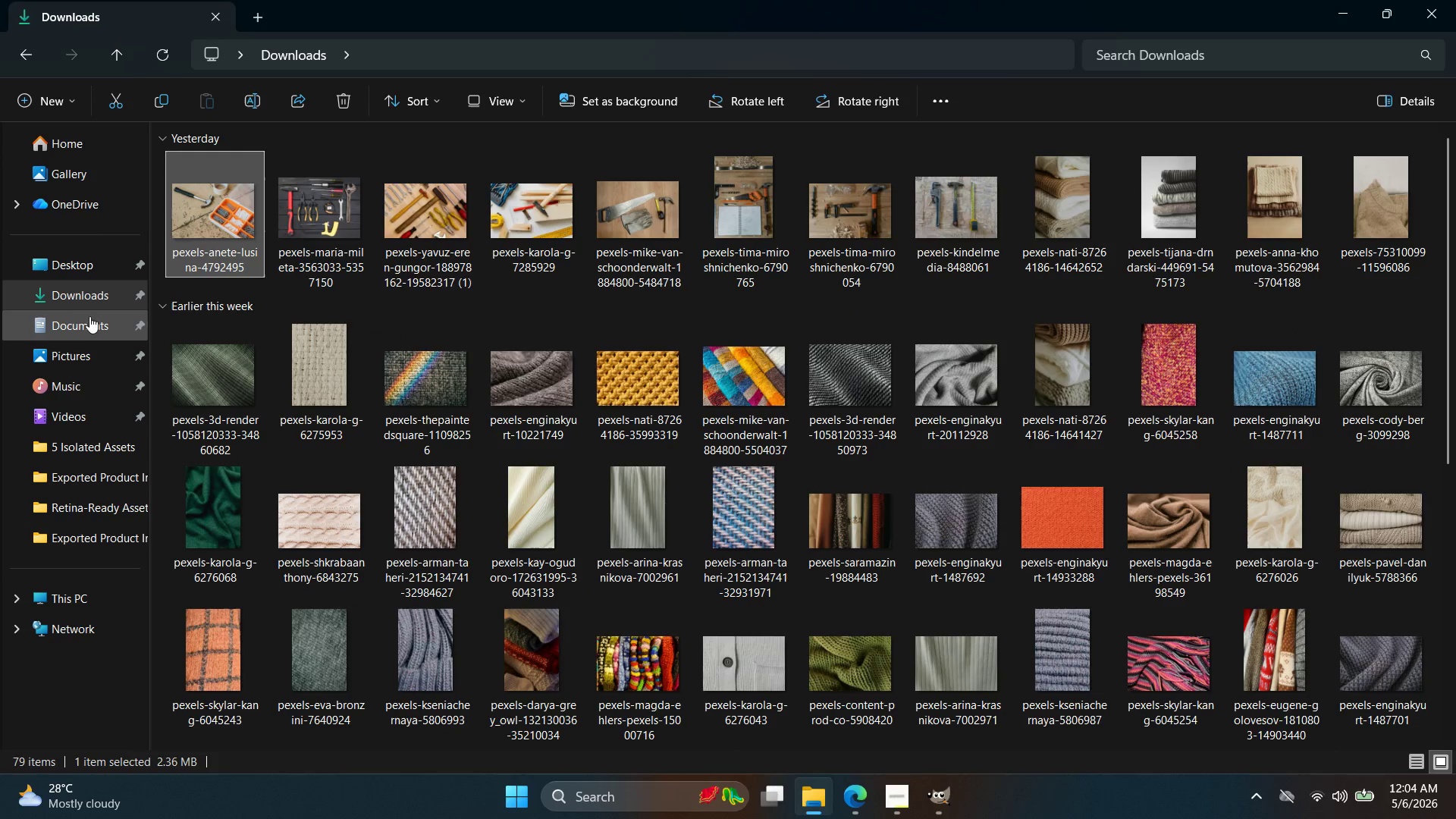 
left_click([845, 798])
 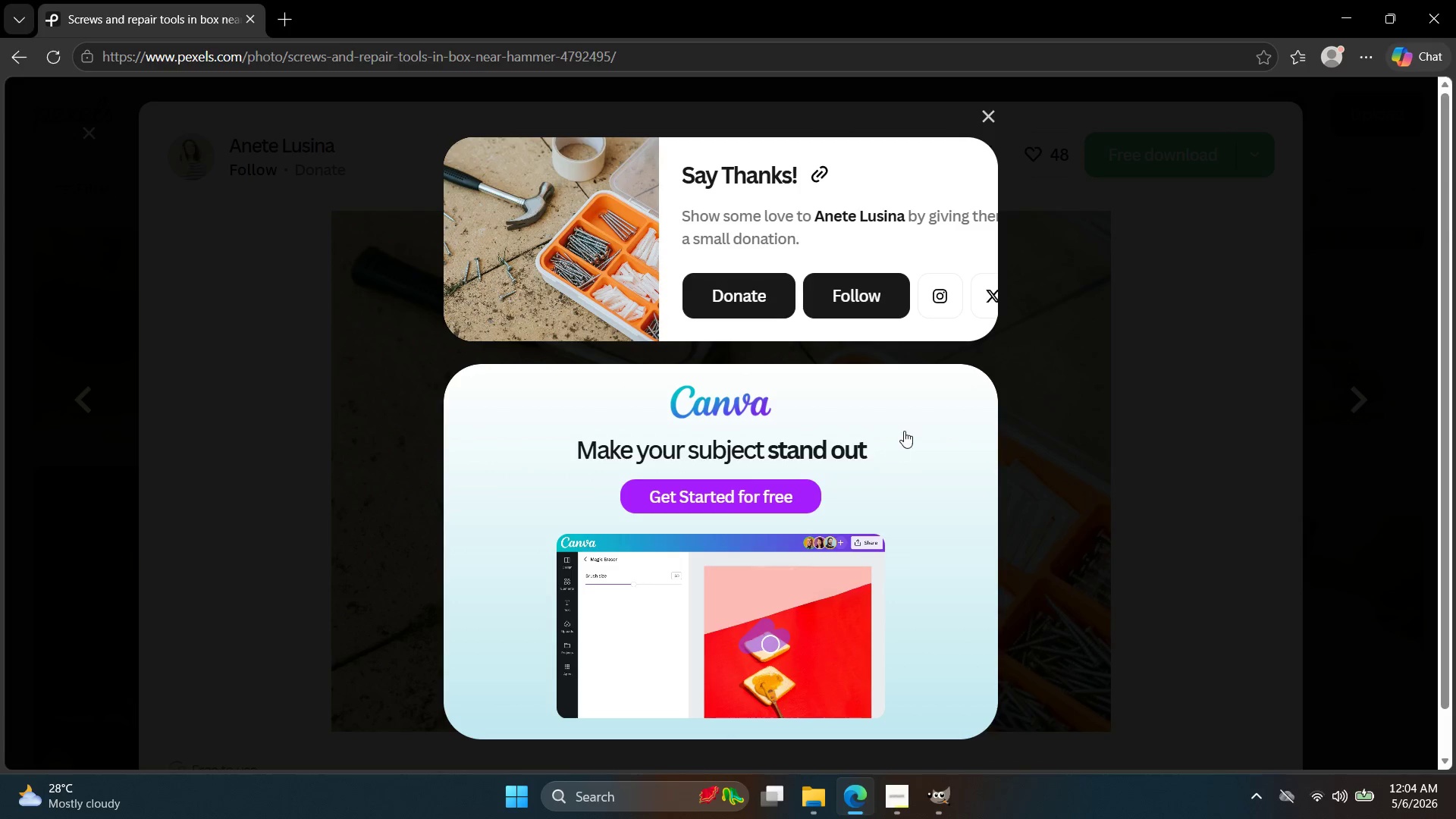 
key(Escape)
 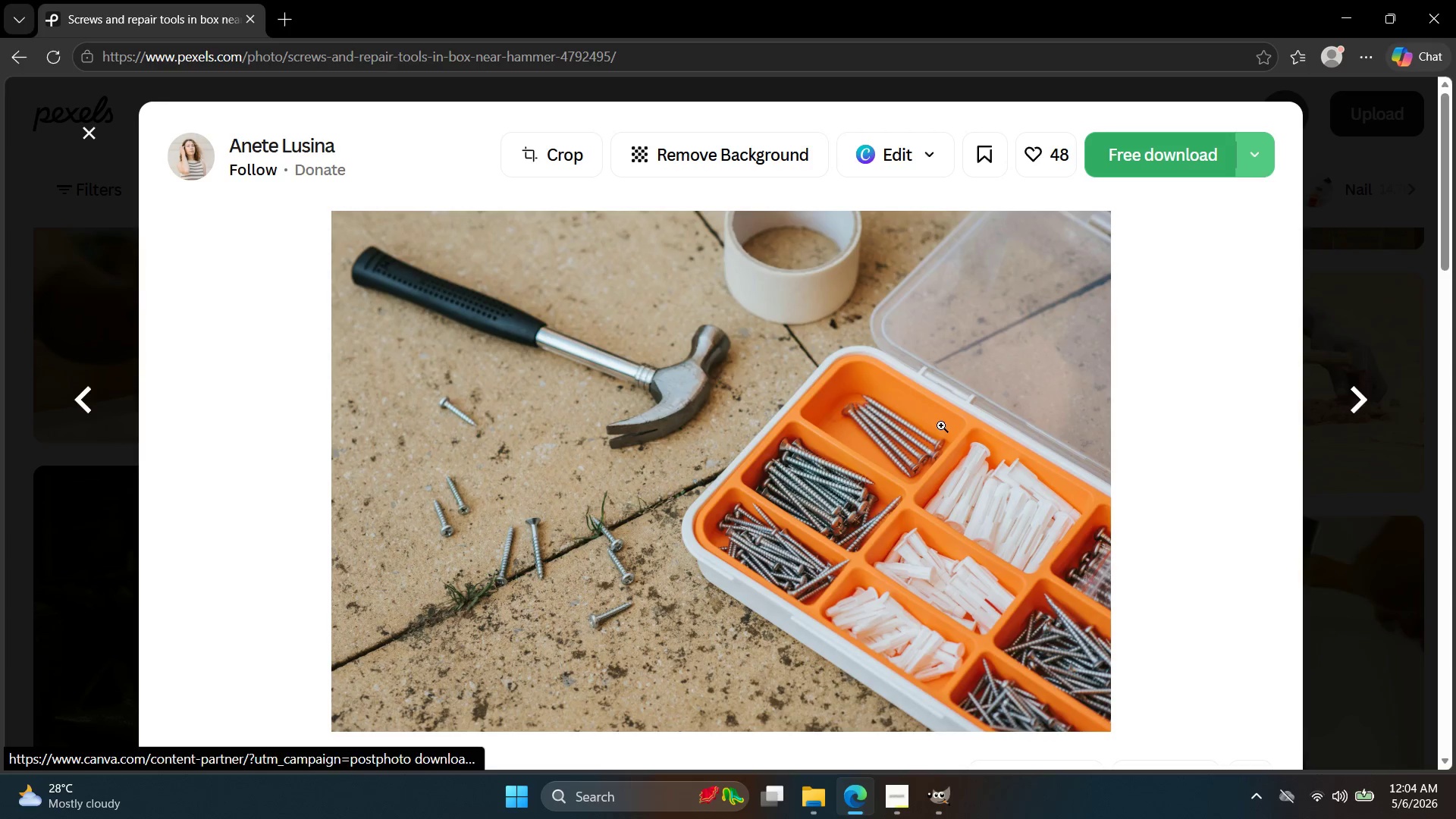 
scroll: coordinate [957, 424], scroll_direction: down, amount: 18.0
 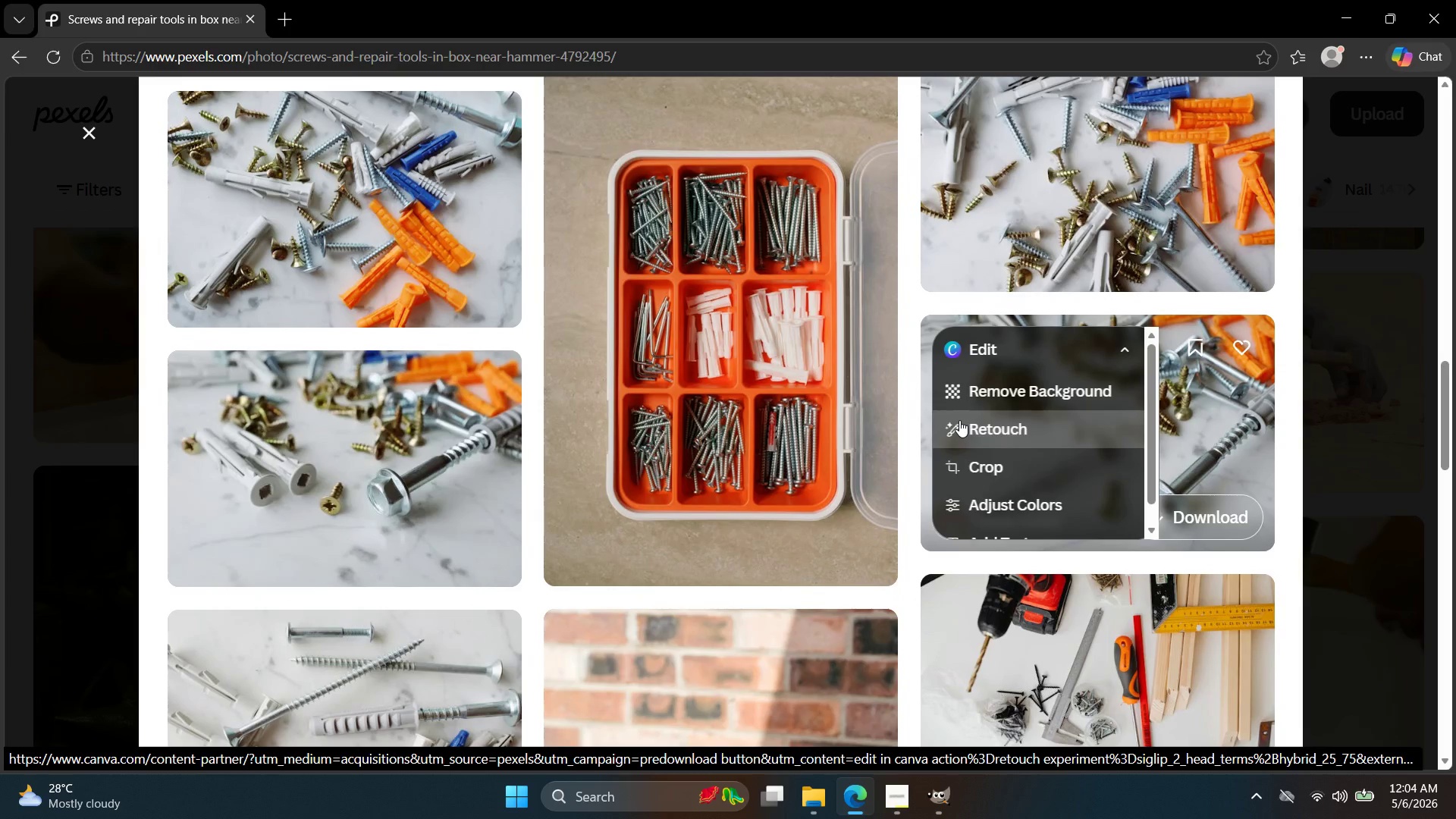 
wait(18.79)
 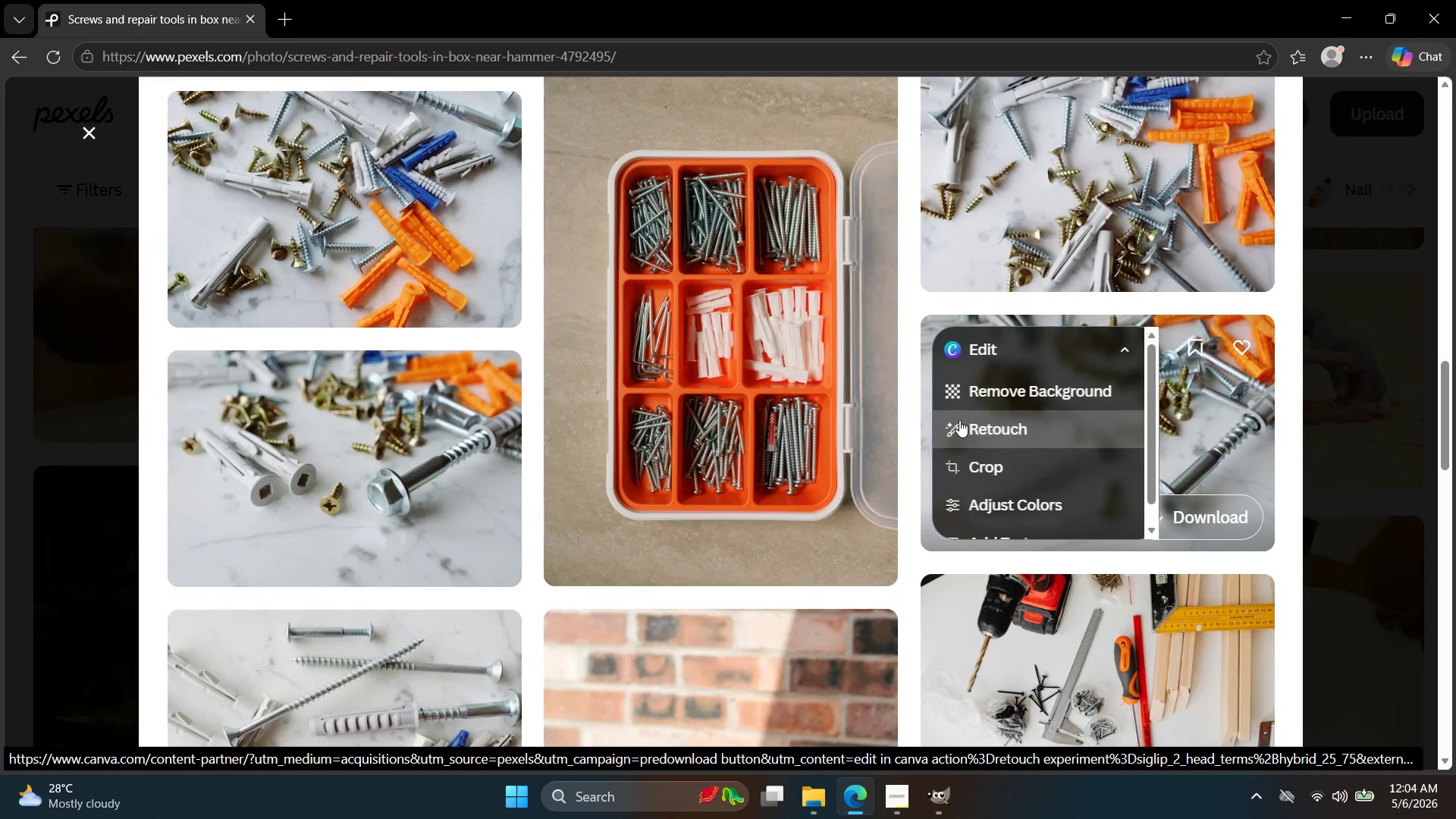 
scroll: coordinate [763, 469], scroll_direction: down, amount: 17.0
 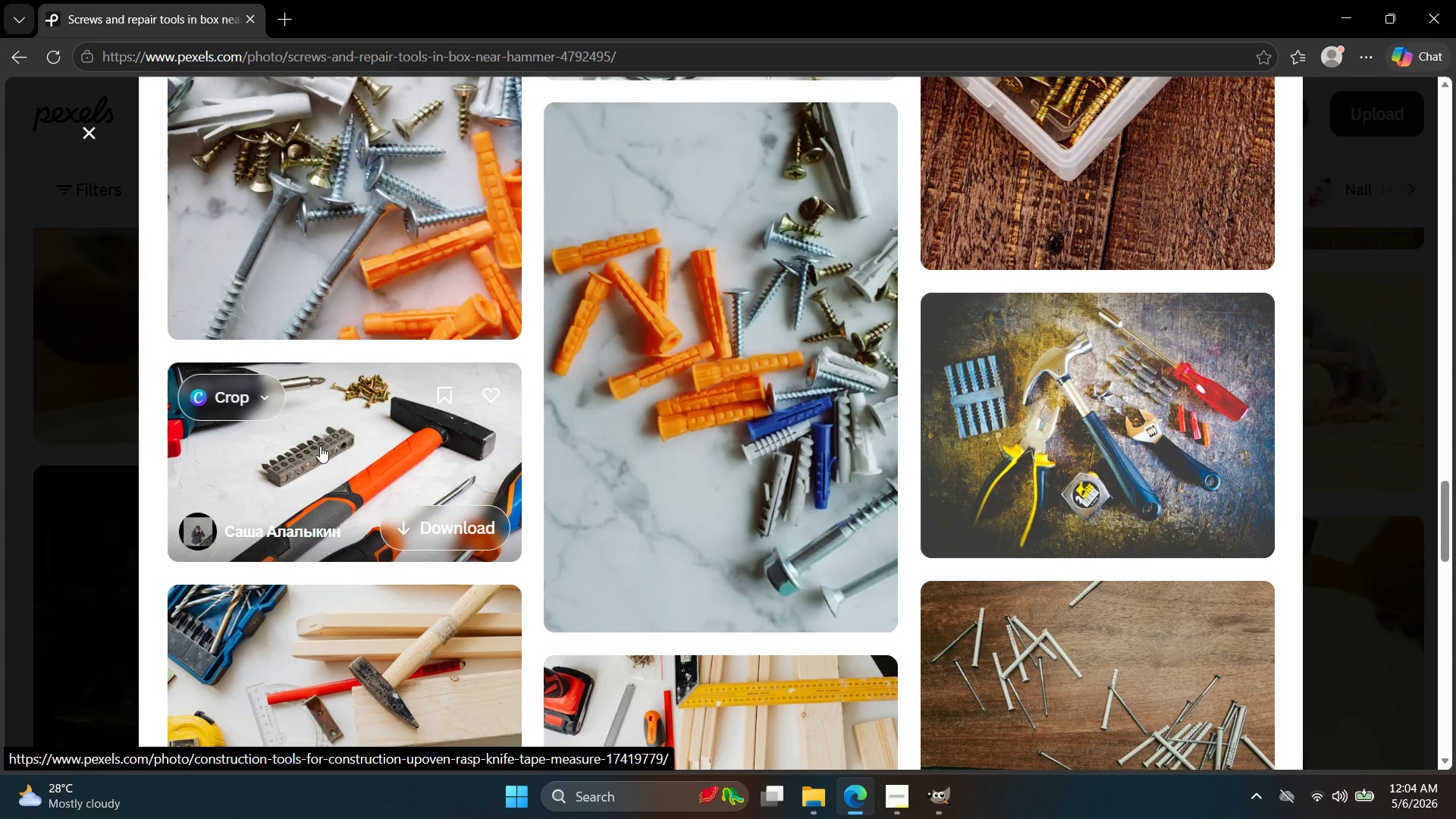 
left_click([360, 440])
 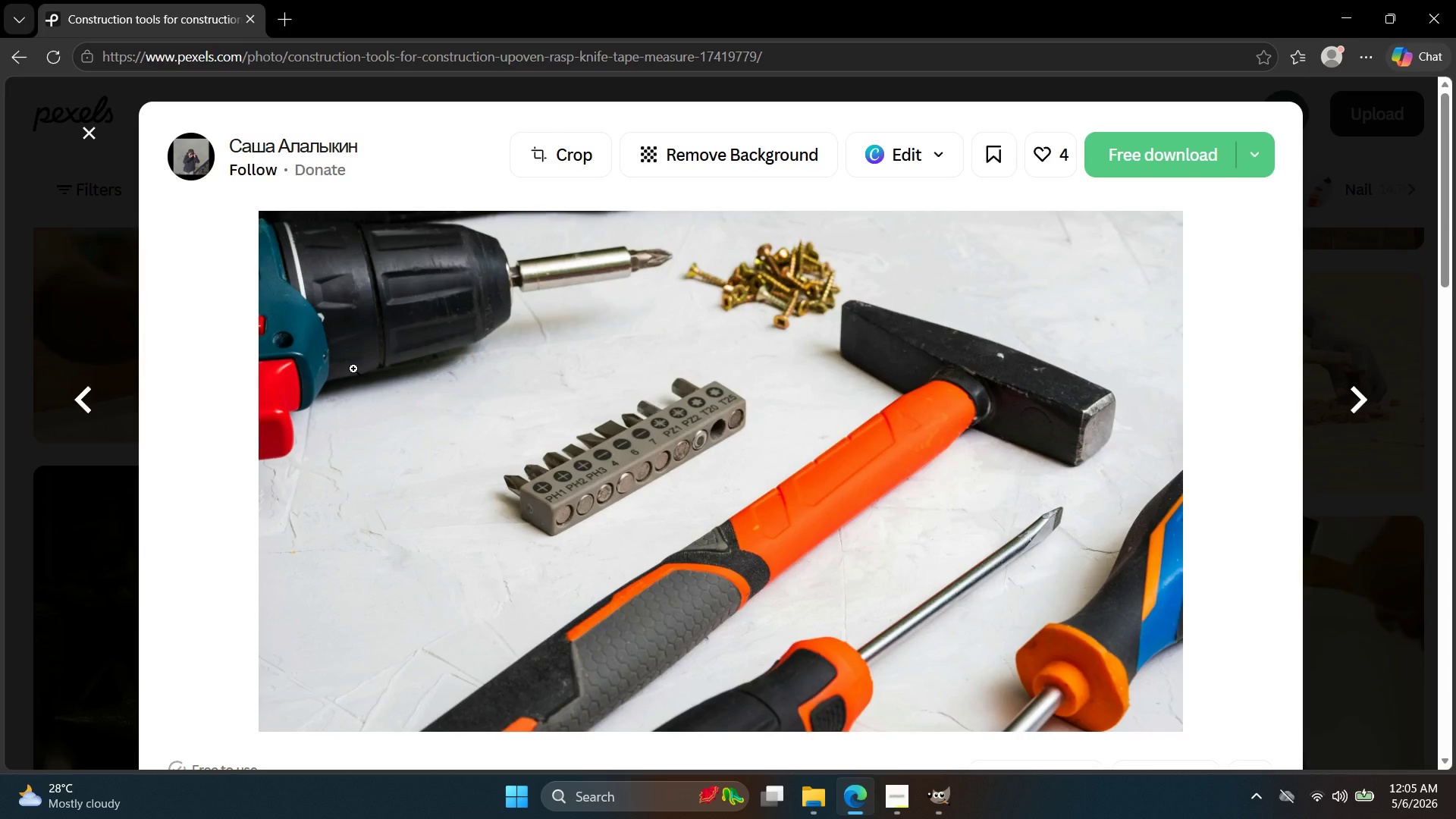 
wait(52.42)
 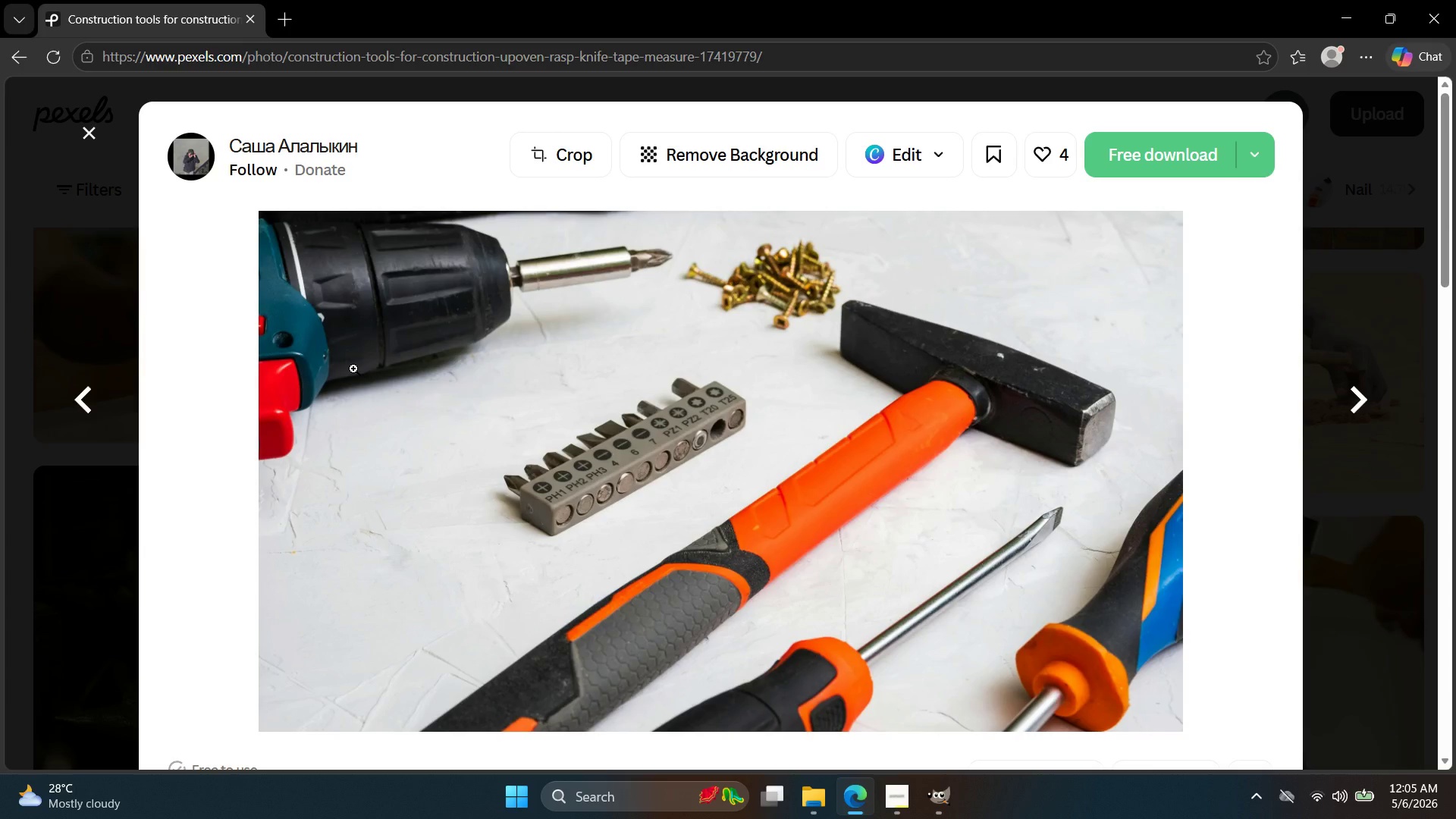 
left_click([930, 800])
 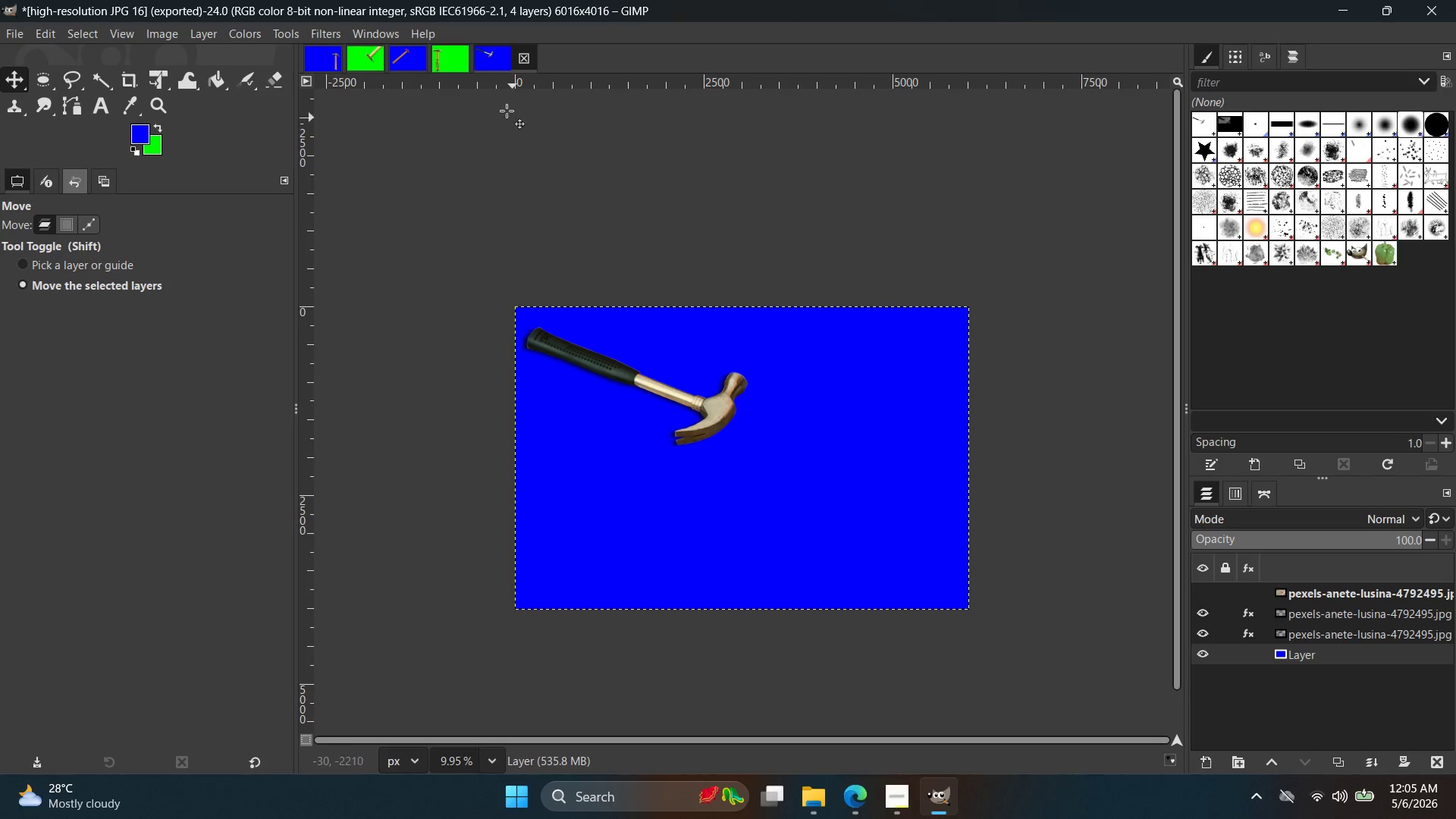 
left_click([437, 58])
 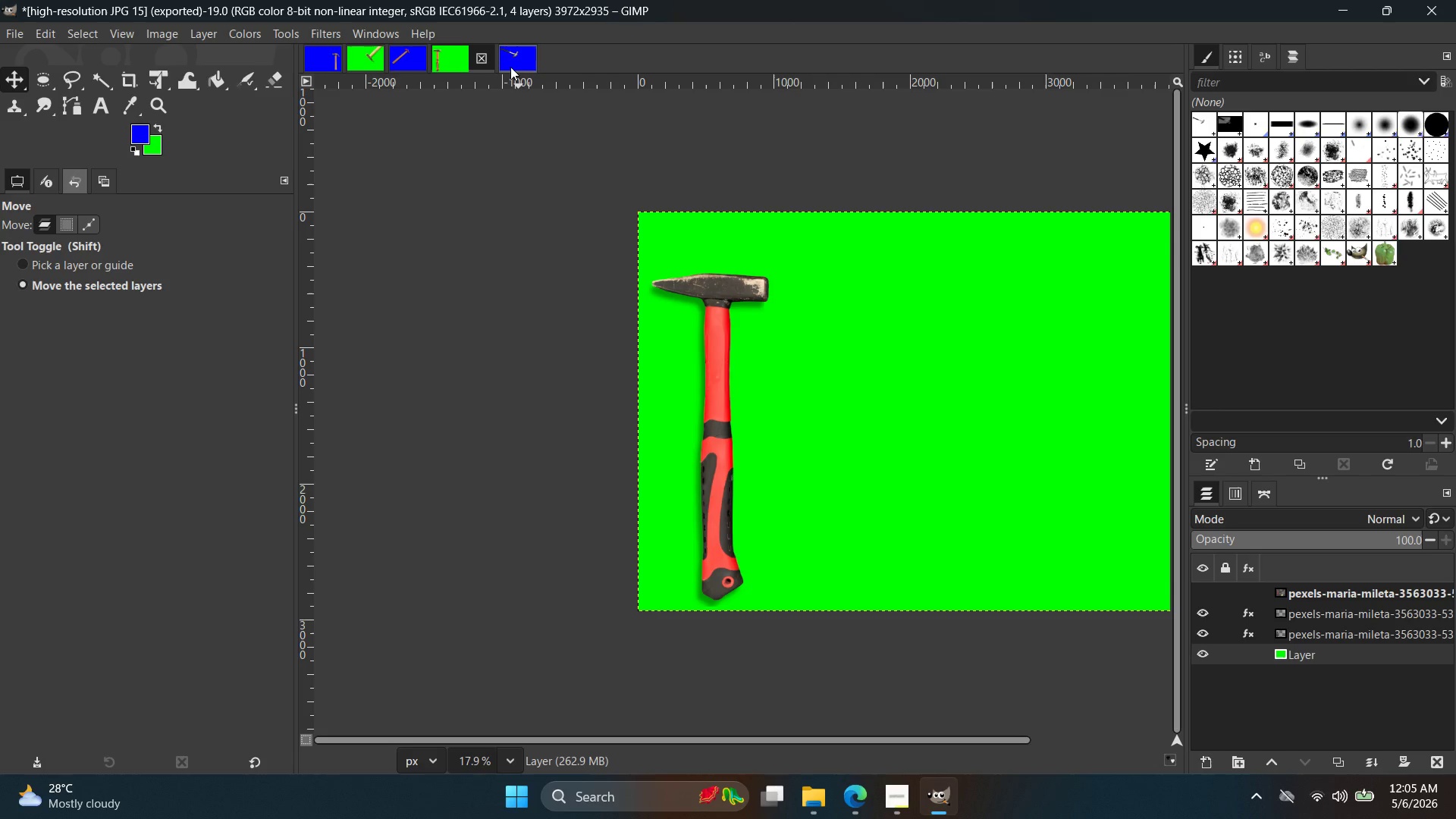 
left_click([500, 65])
 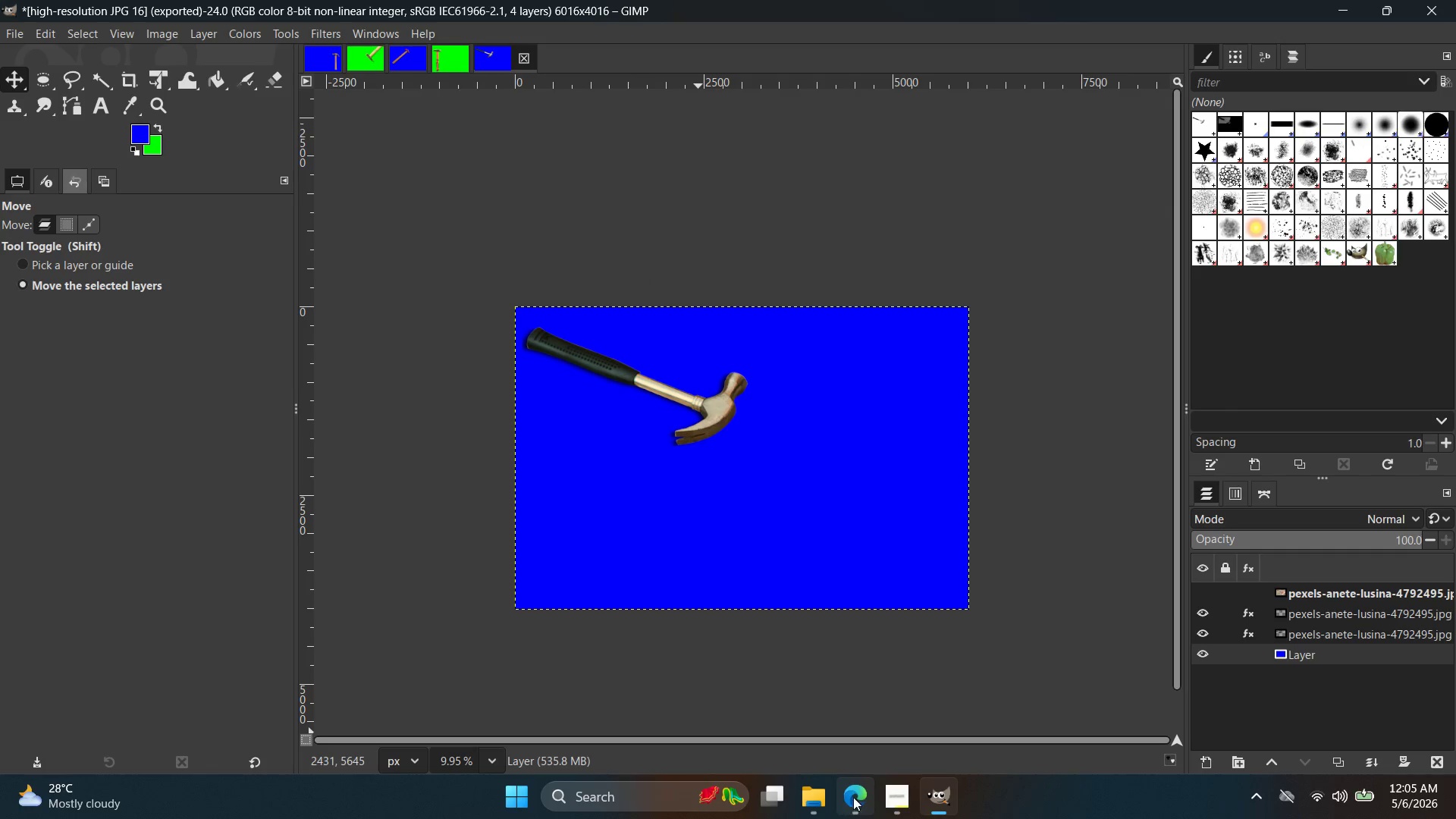 
left_click([860, 795])
 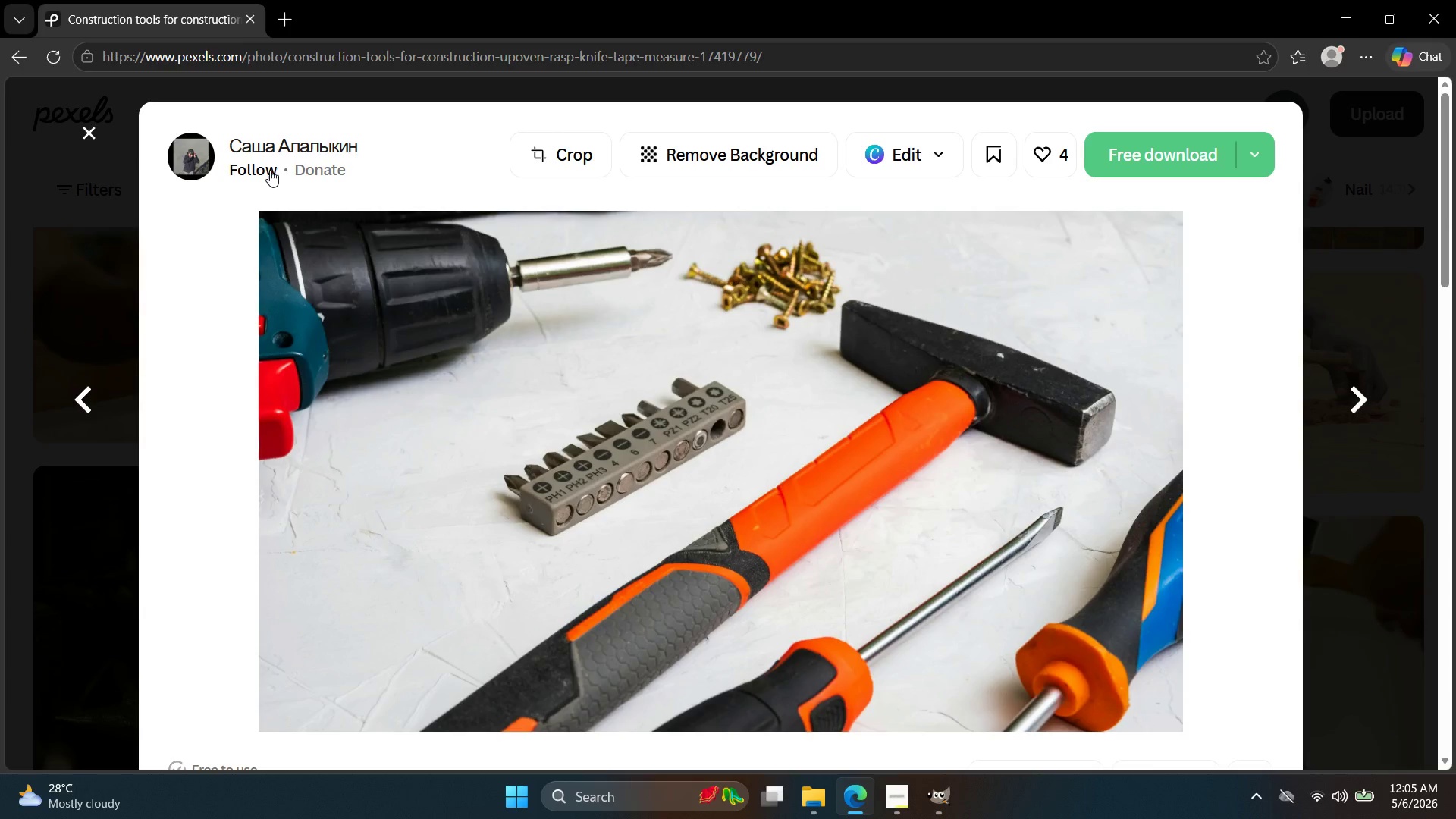 
left_click([87, 140])
 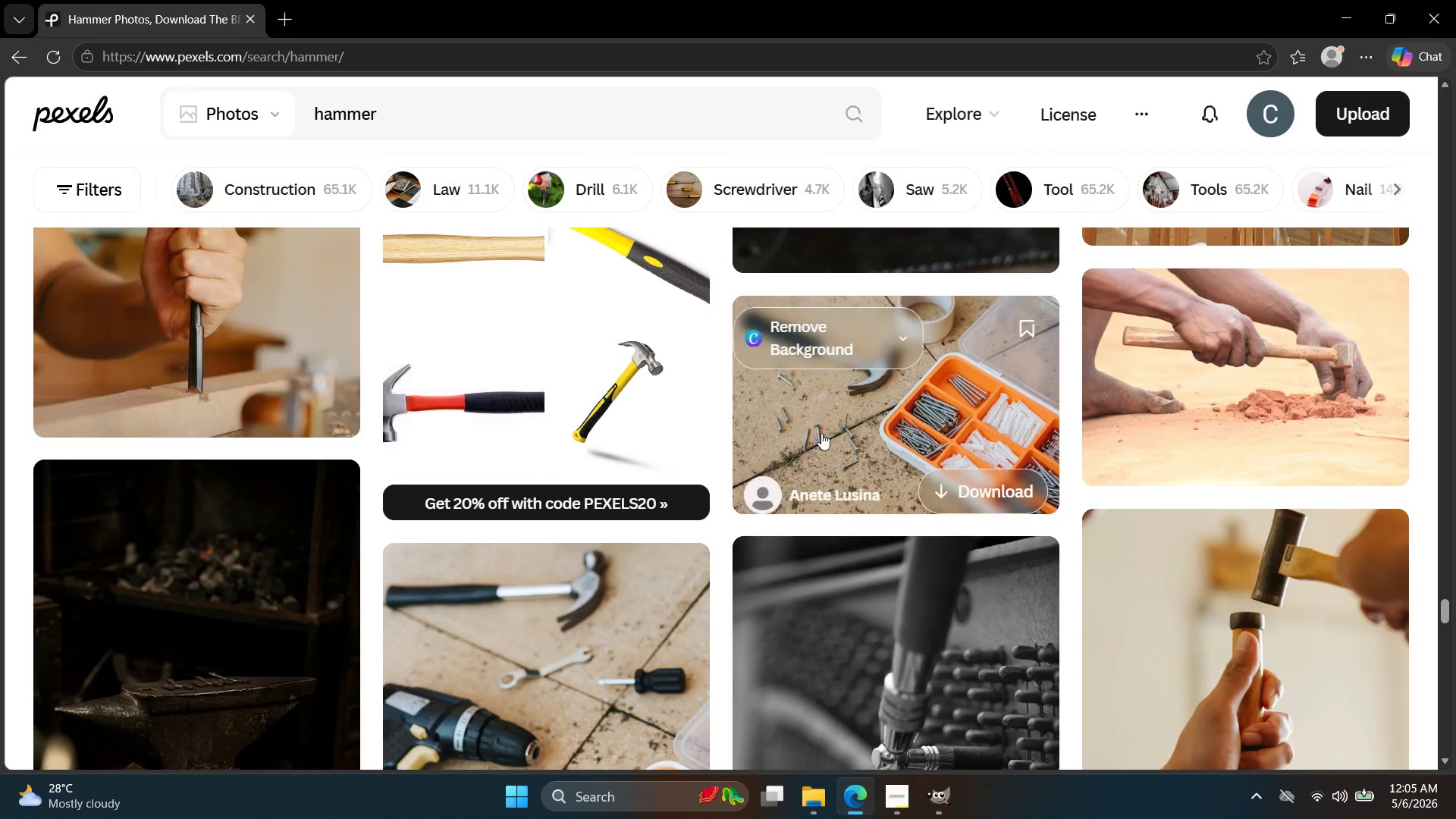 
scroll: coordinate [931, 419], scroll_direction: up, amount: 1.0
 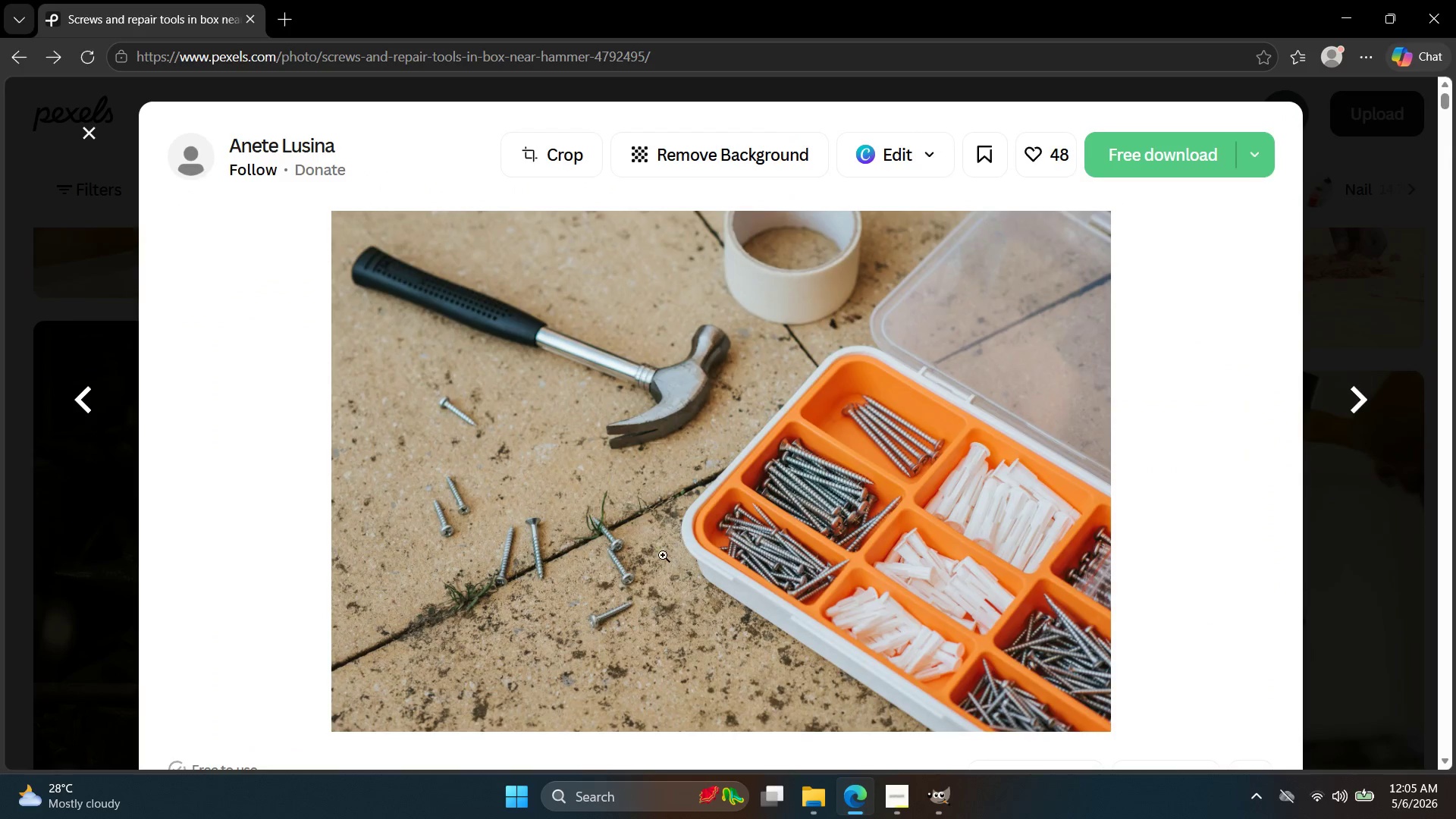 
scroll: coordinate [558, 437], scroll_direction: down, amount: 35.0
 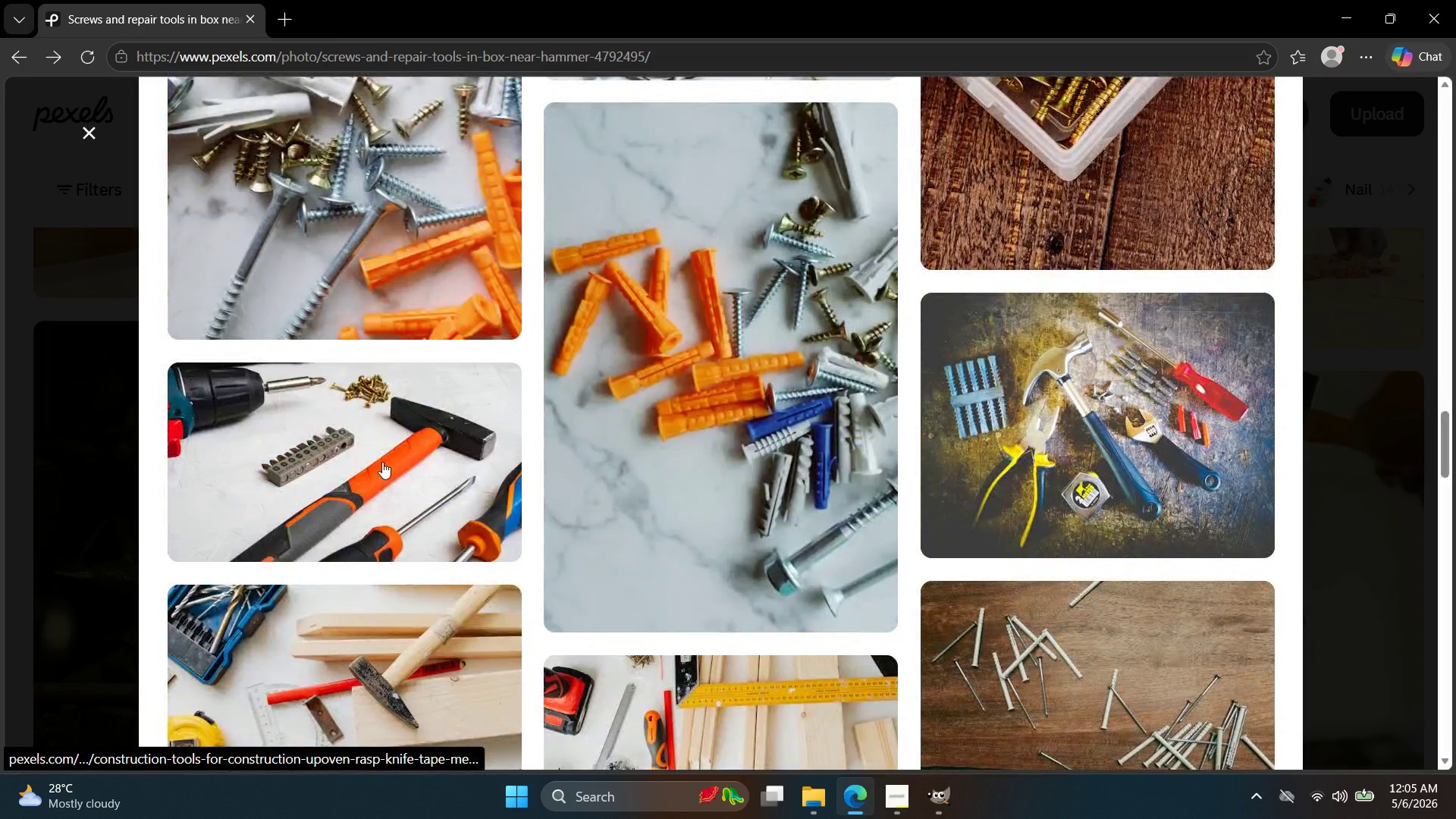 
left_click([403, 435])
 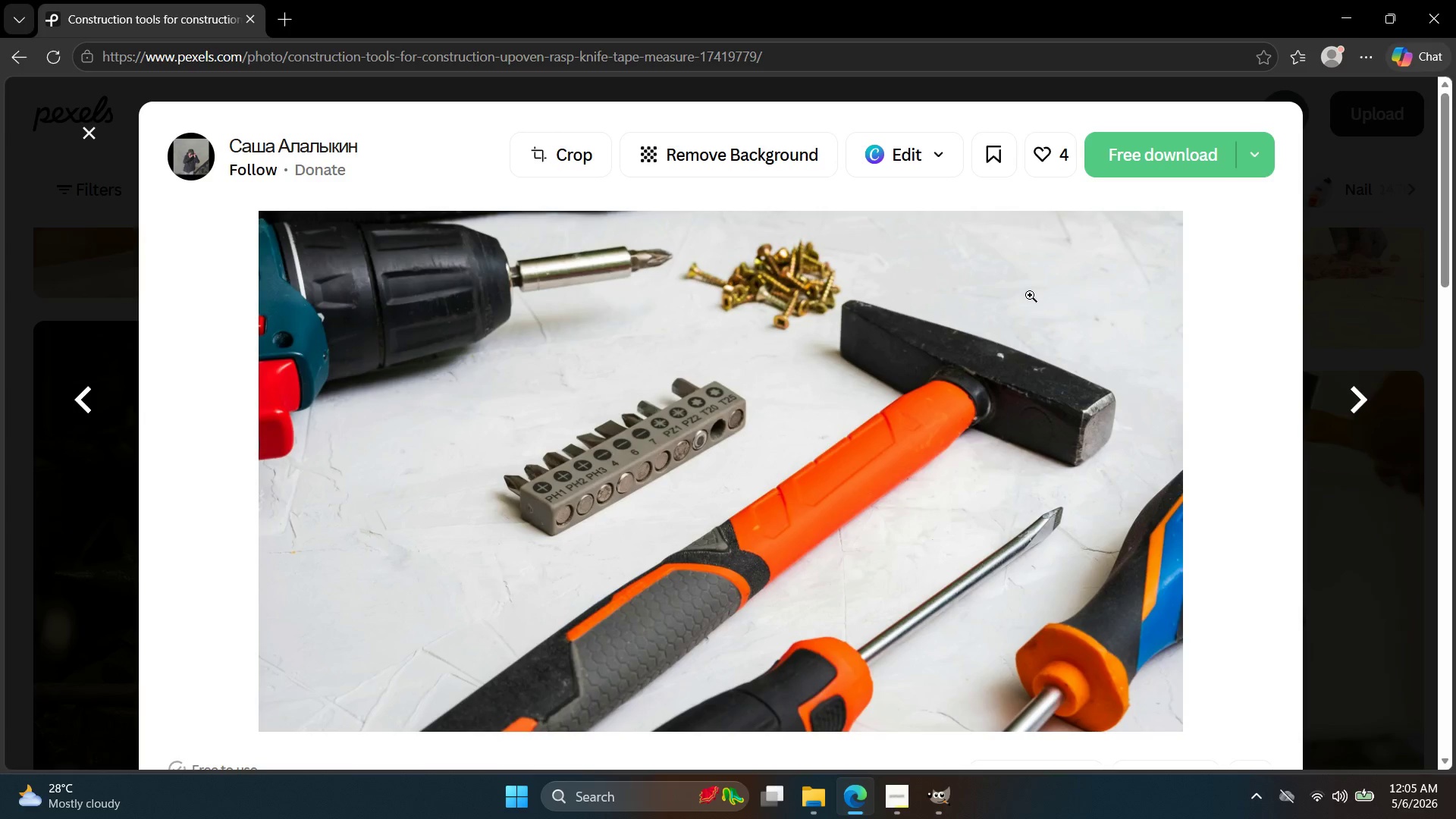 
left_click([1134, 164])
 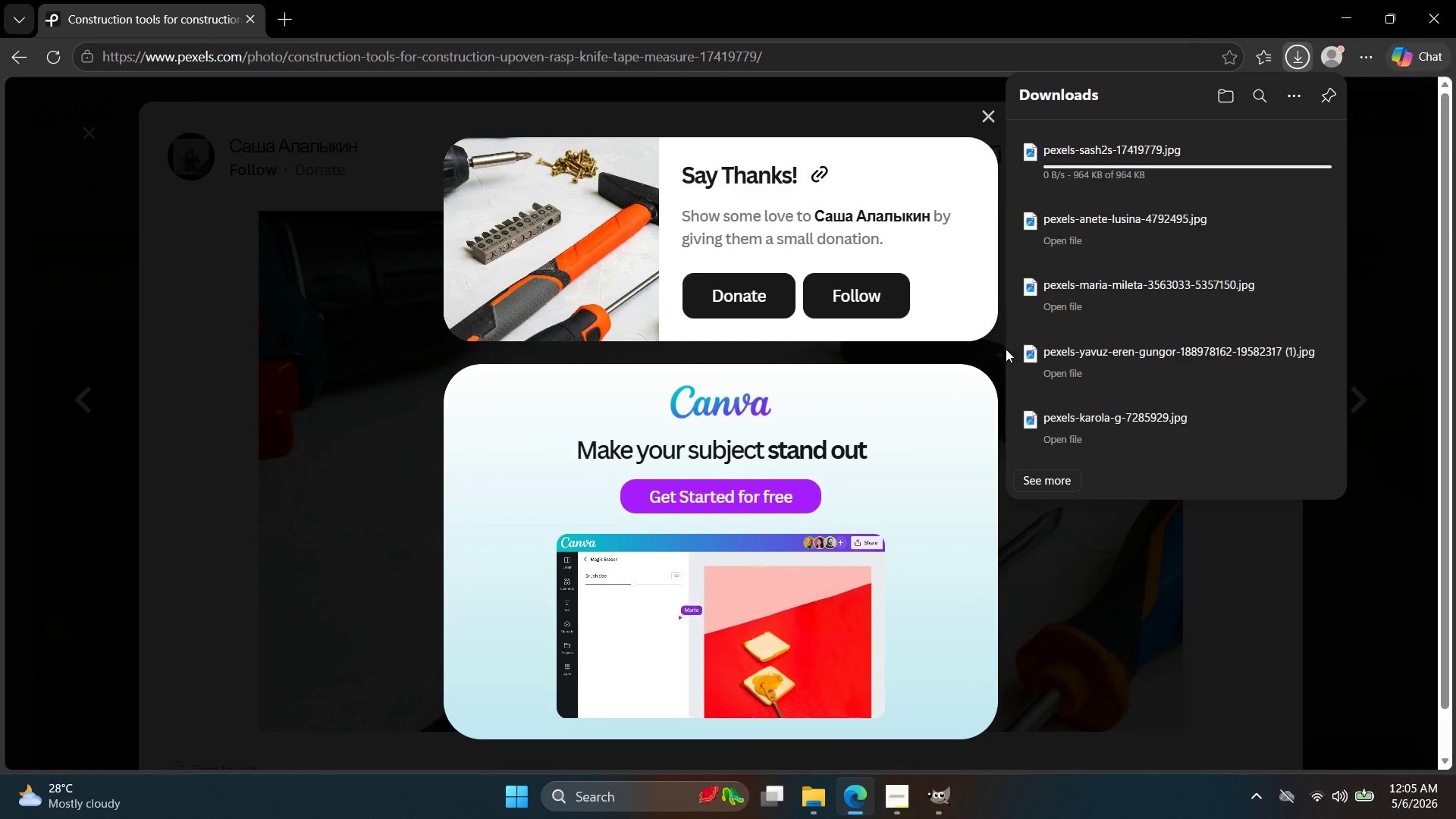 
left_click([811, 805])
 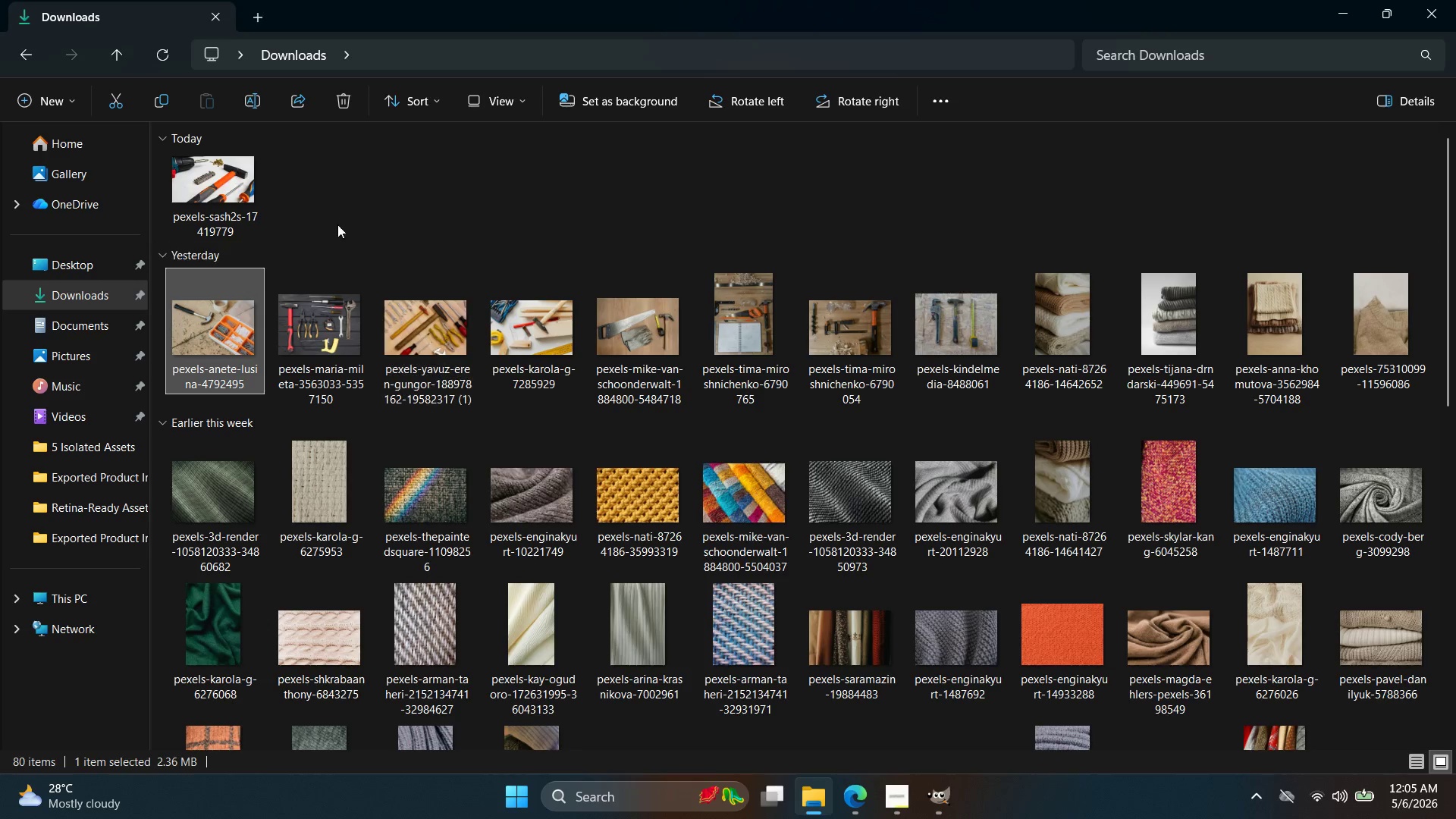 
left_click([241, 189])
 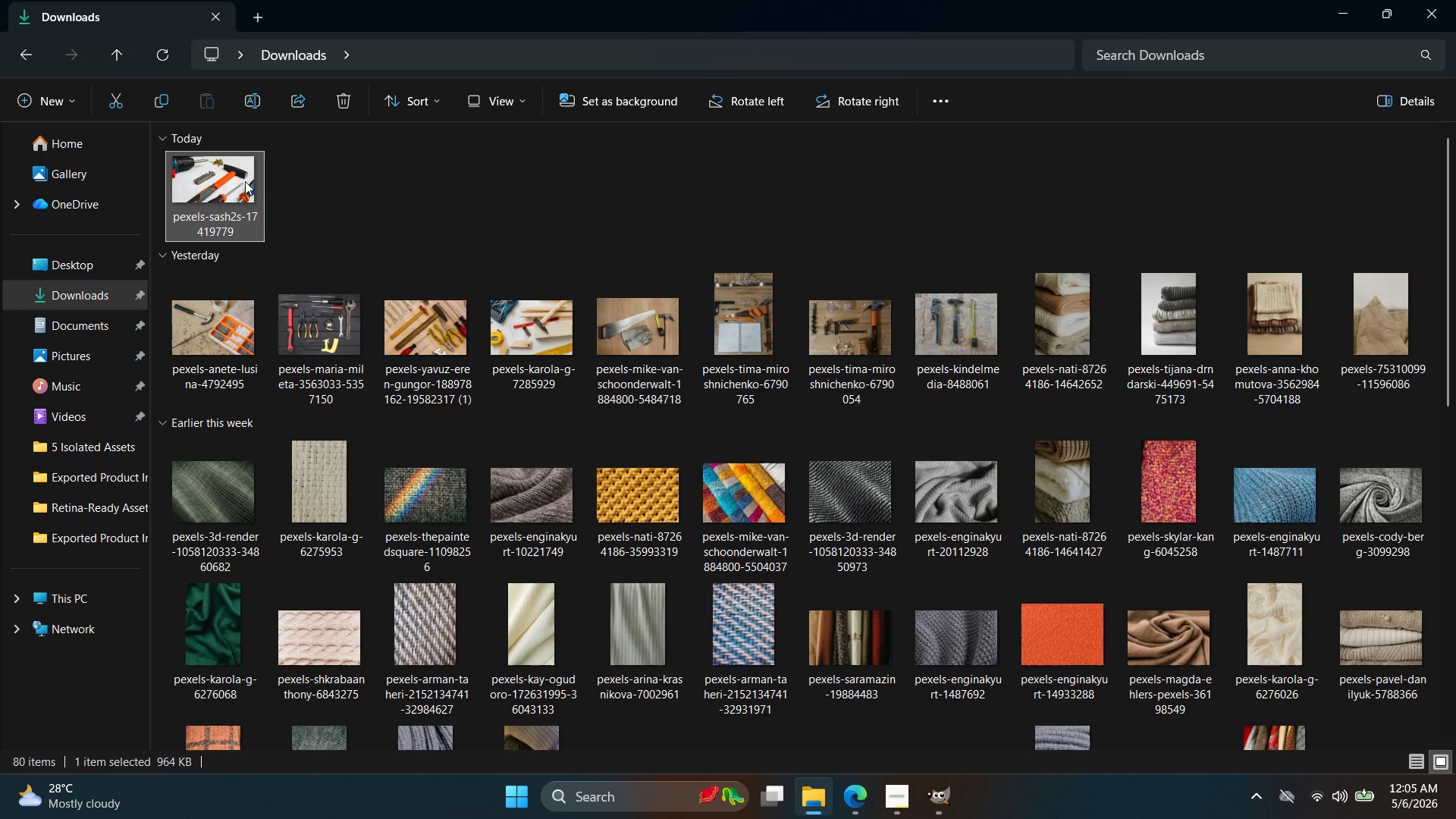 
left_click_drag(start_coordinate=[245, 175], to_coordinate=[591, 54])
 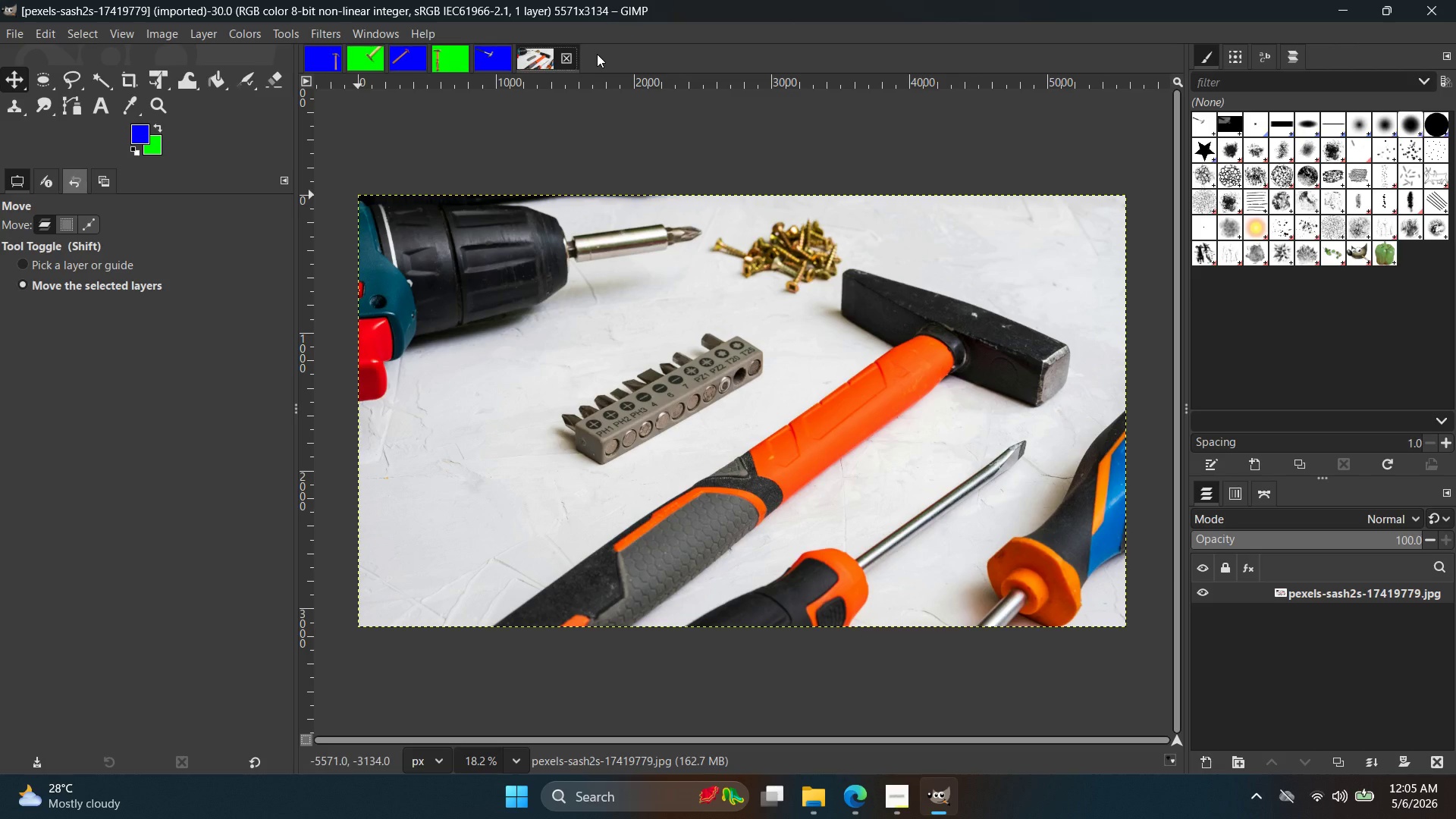 
left_click([597, 54])
 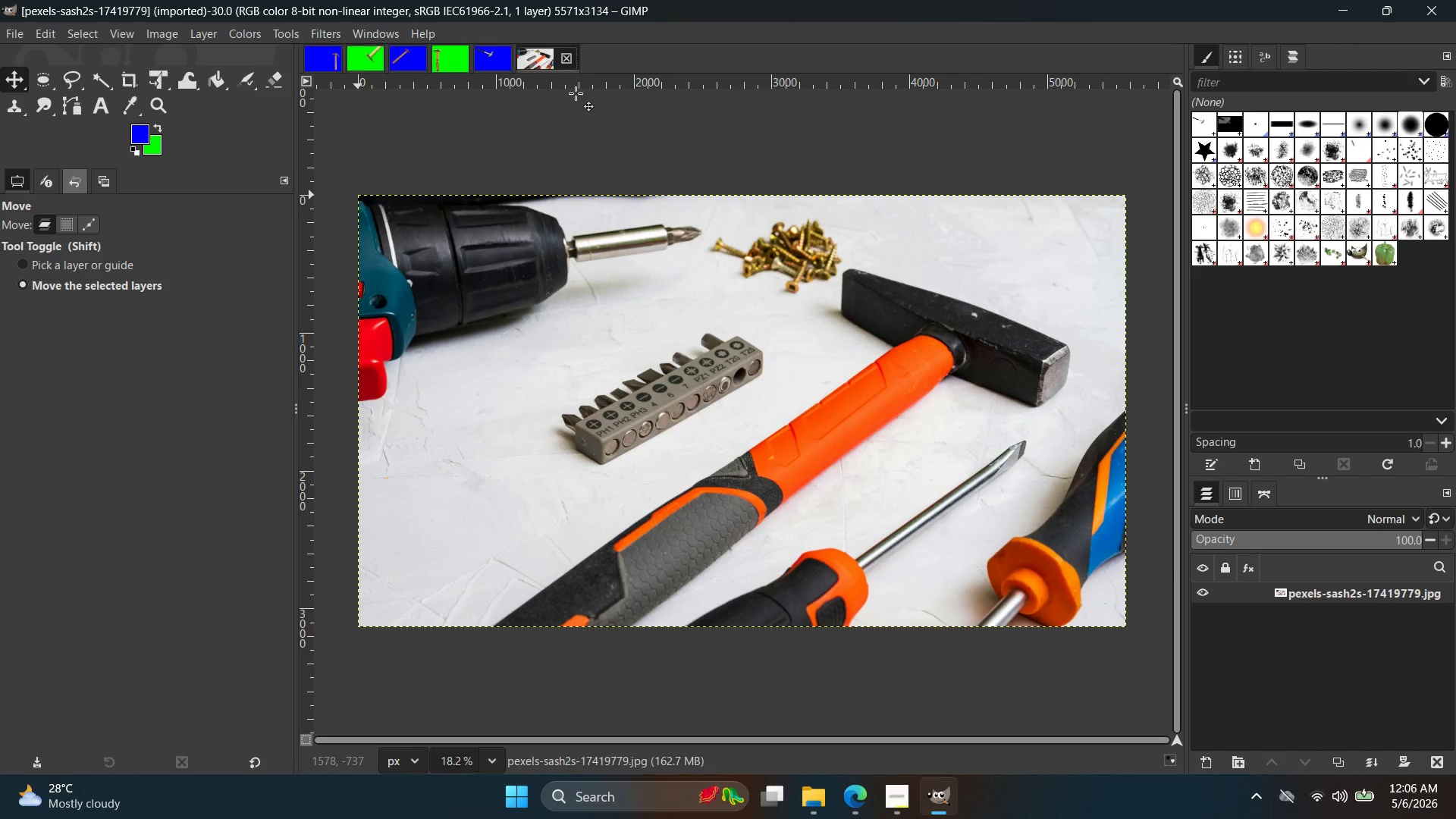 
wait(67.83)
 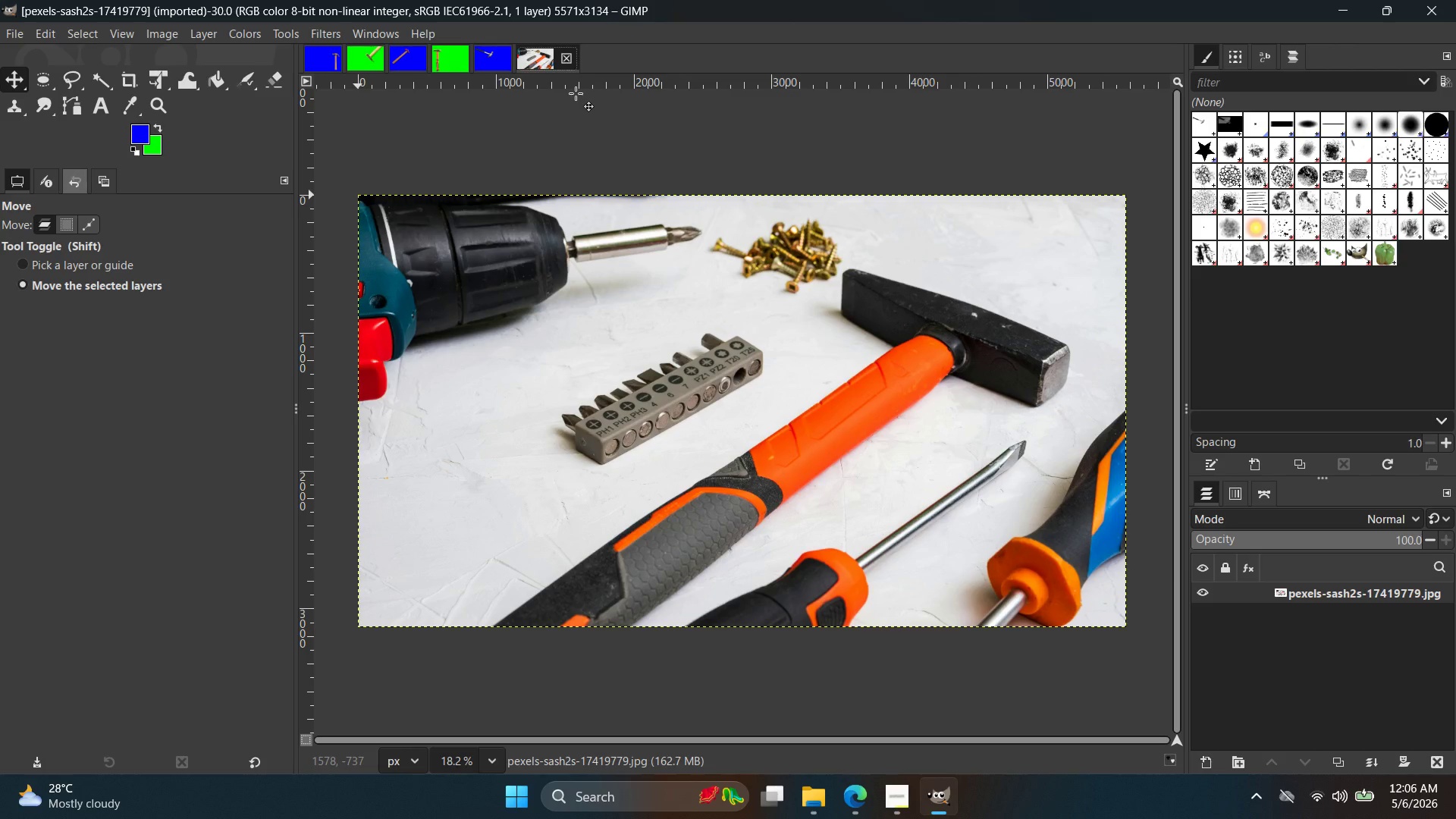 
double_click([1345, 767])
 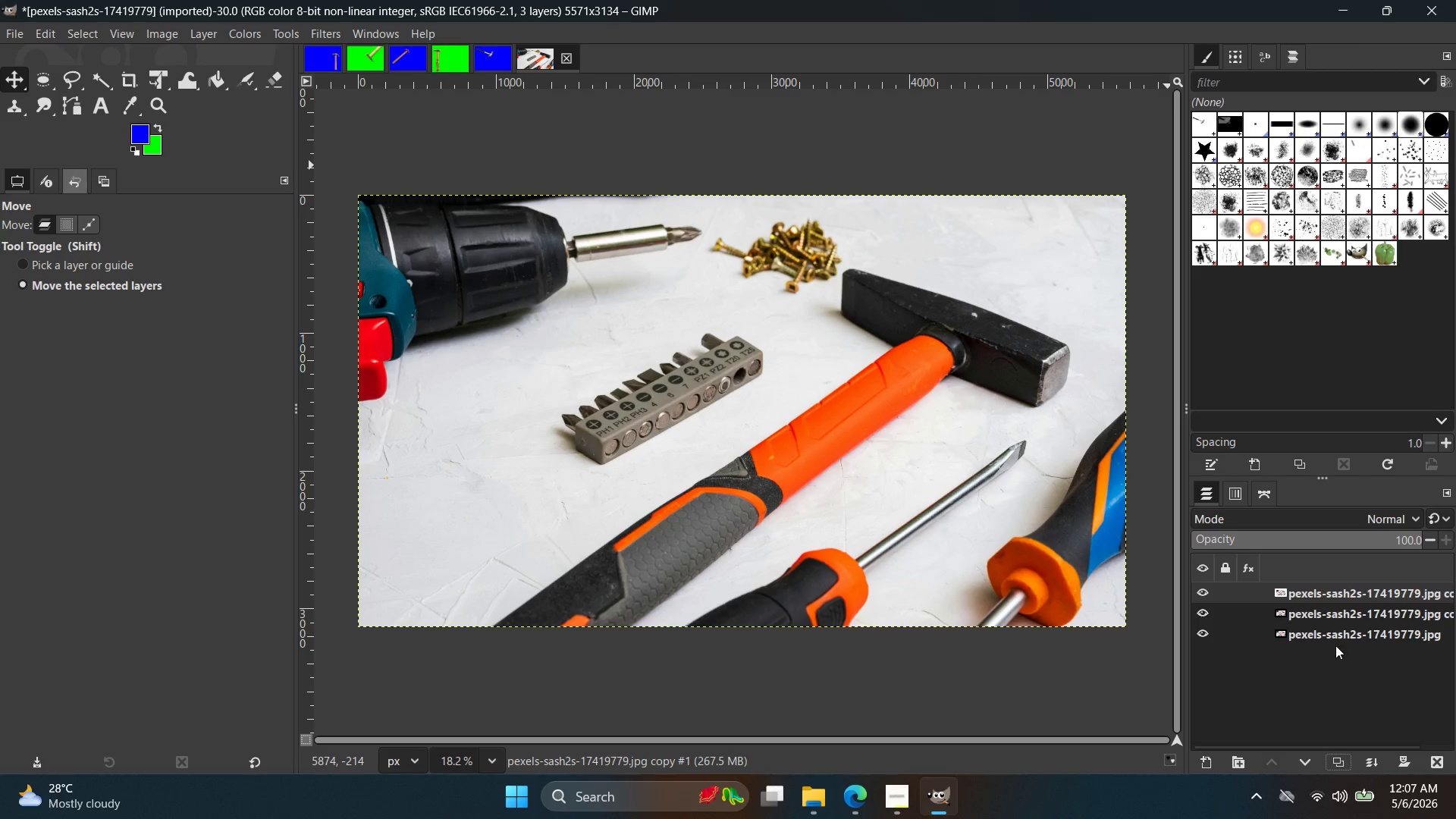 
key(Control+Z)
 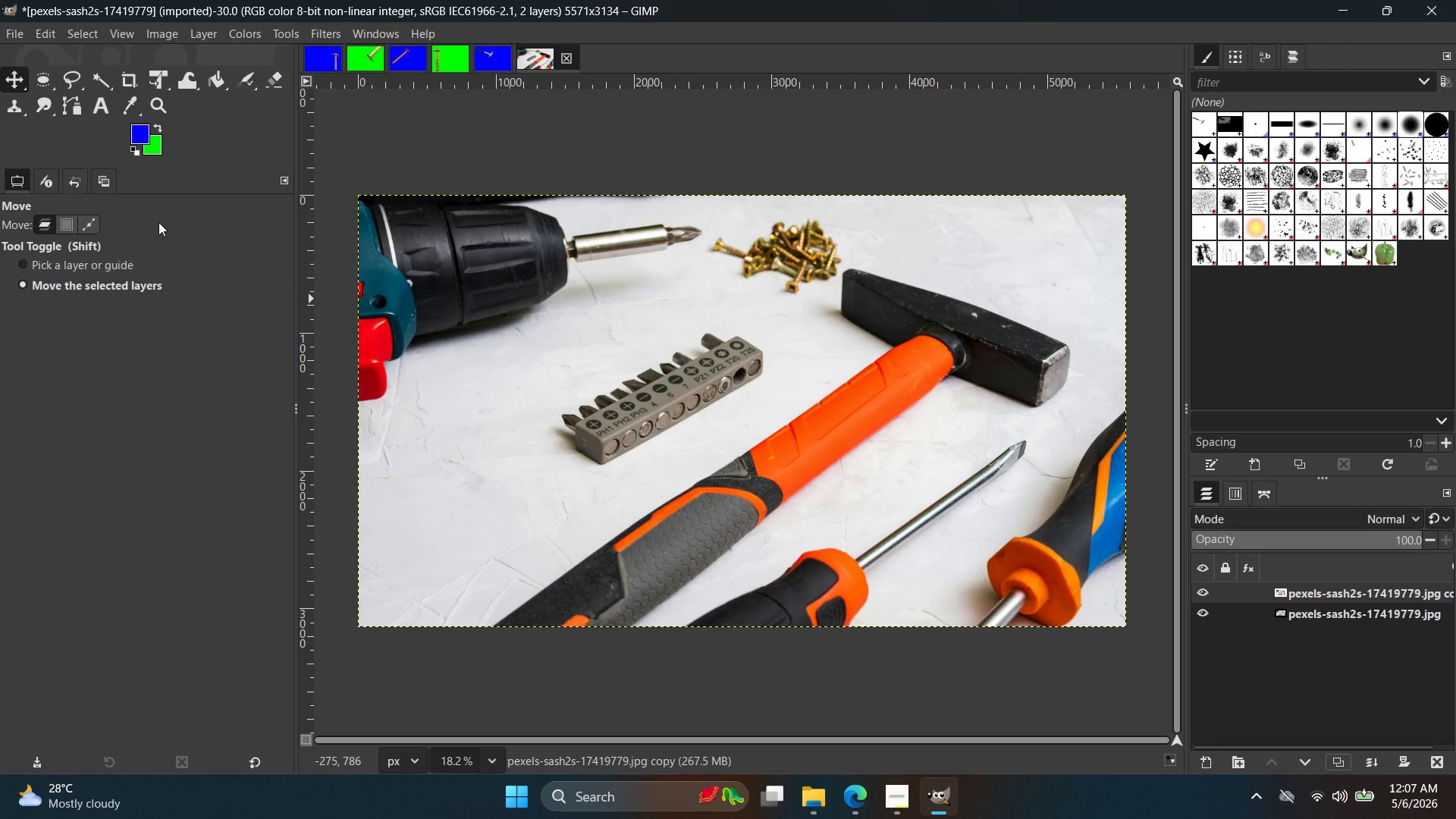 
left_click([158, 89])
 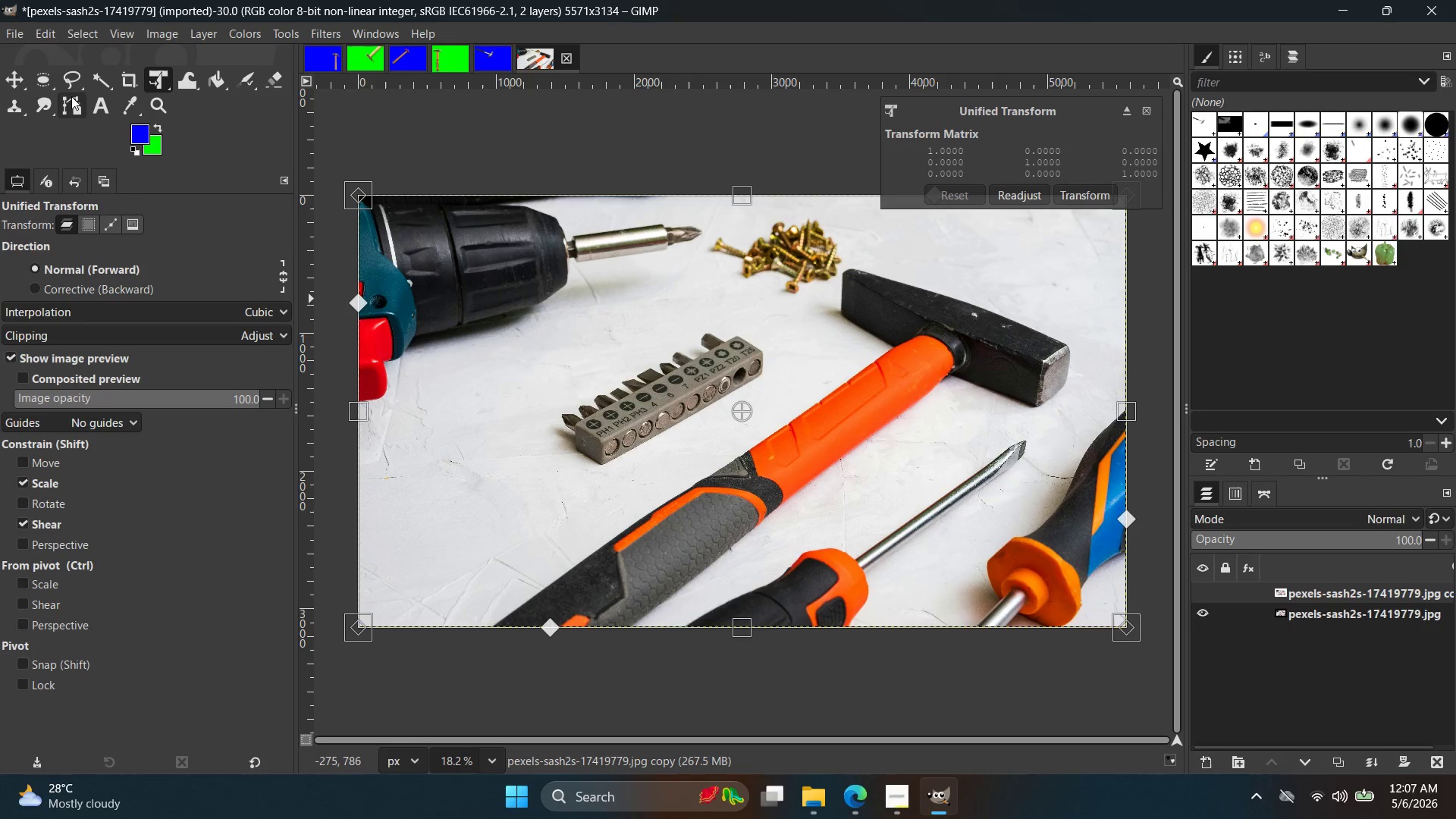 
double_click([71, 96])
 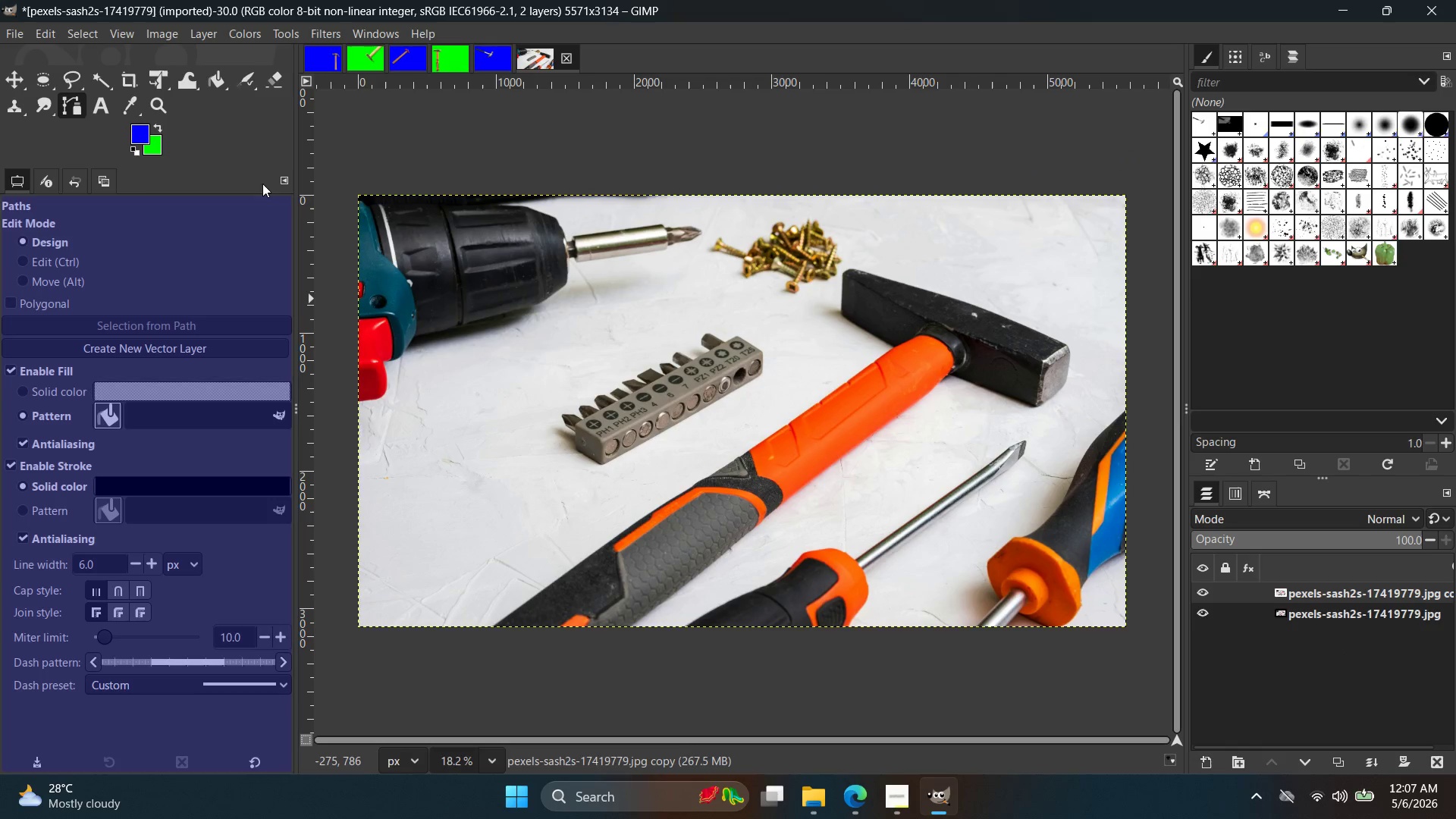 
hold_key(key=ControlLeft, duration=0.64)
scroll: coordinate [770, 388], scroll_direction: up, amount: 7.0
 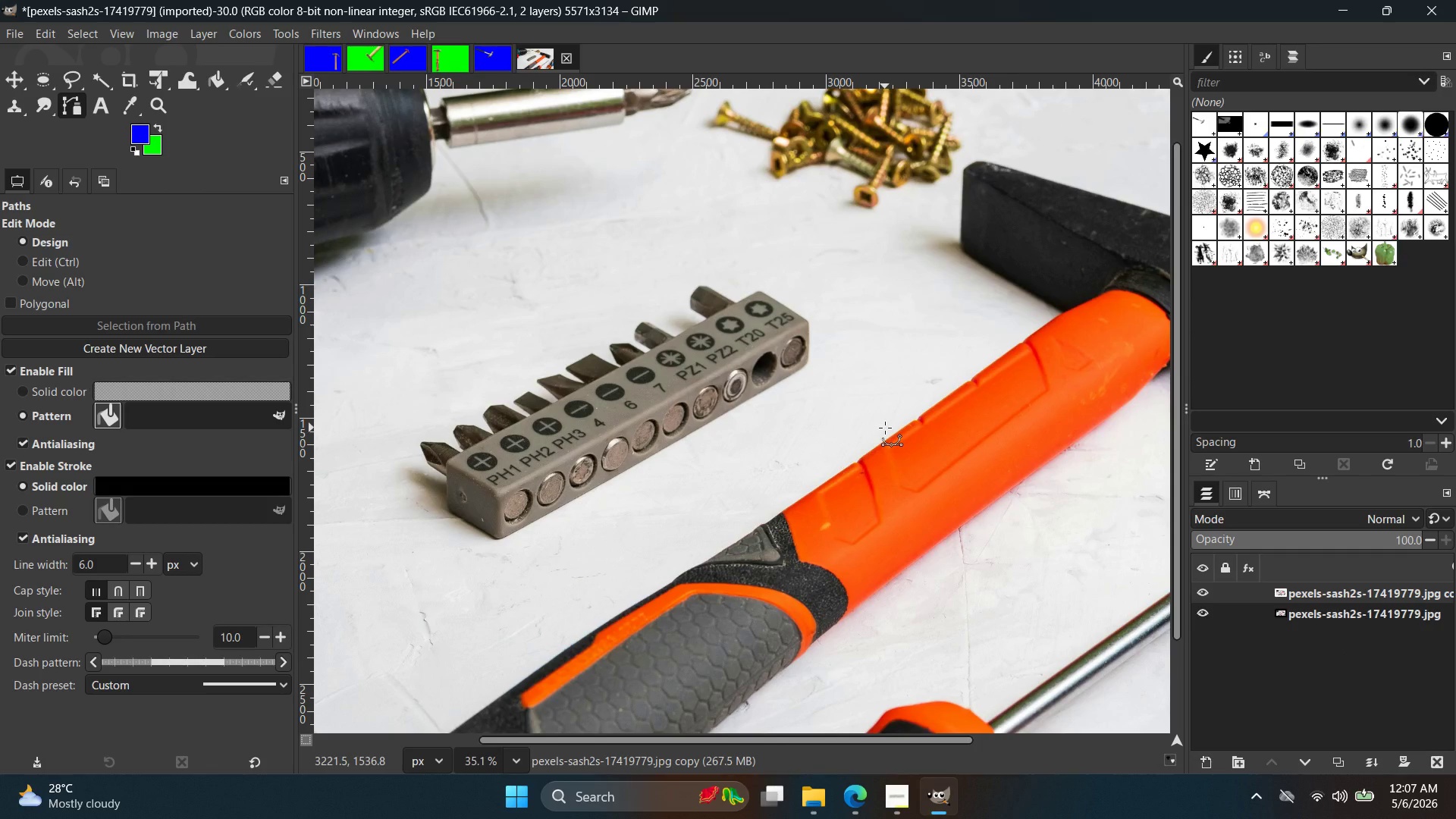 
wait(40.33)
 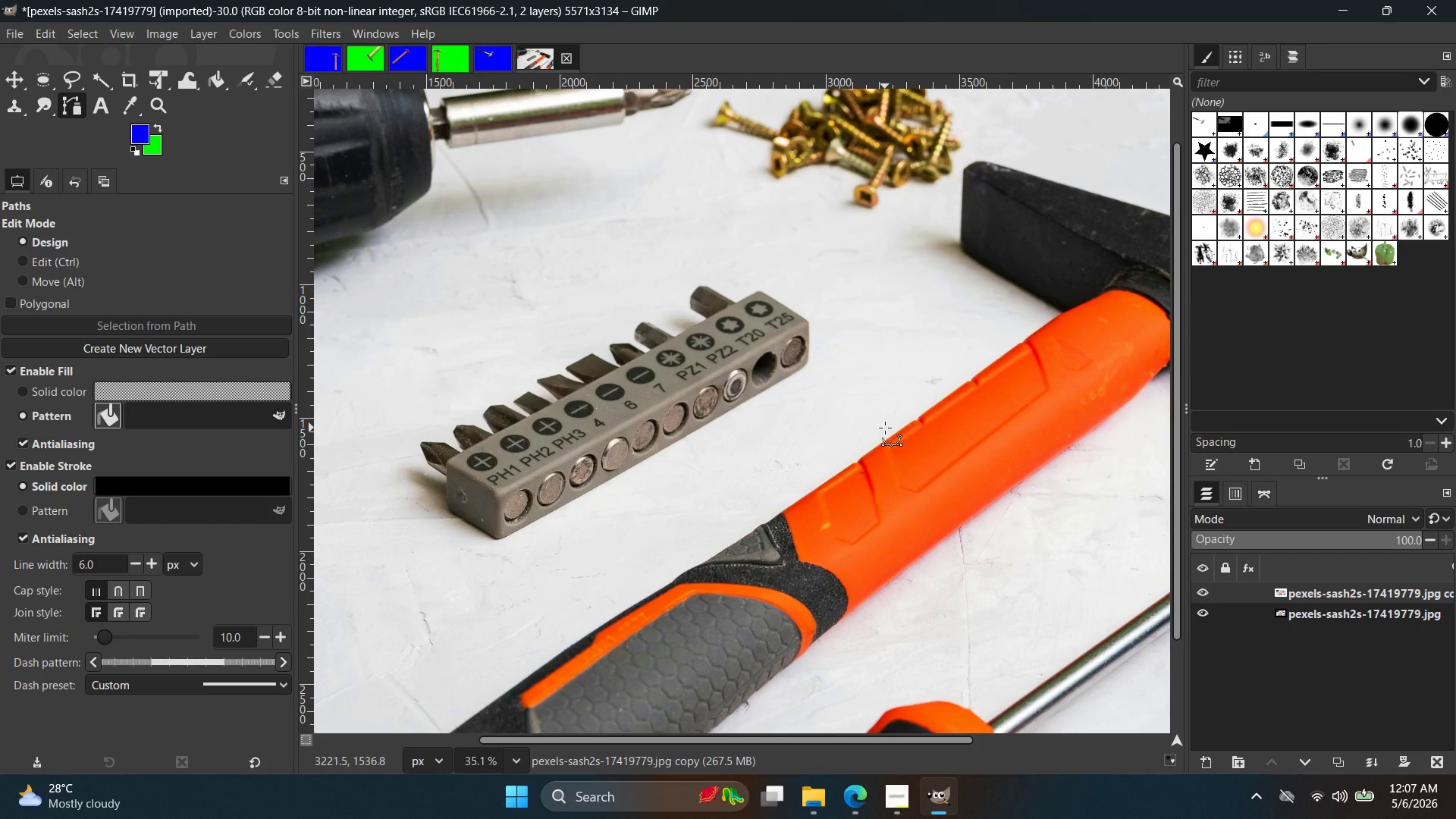 
hold_key(key=Space, duration=0.42)
 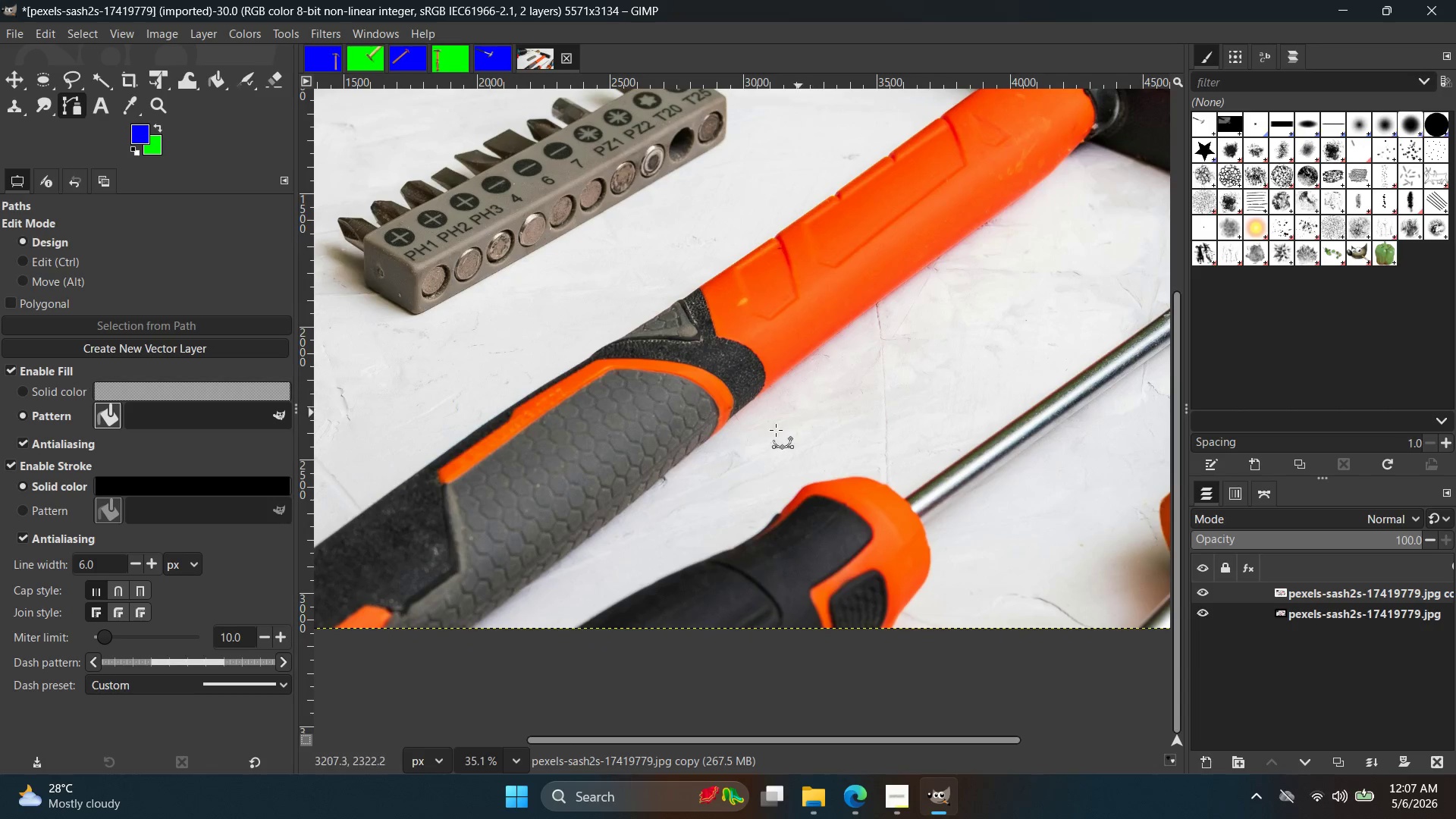 
hold_key(key=ControlLeft, duration=0.59)
scroll: coordinate [559, 534], scroll_direction: up, amount: 8.0
 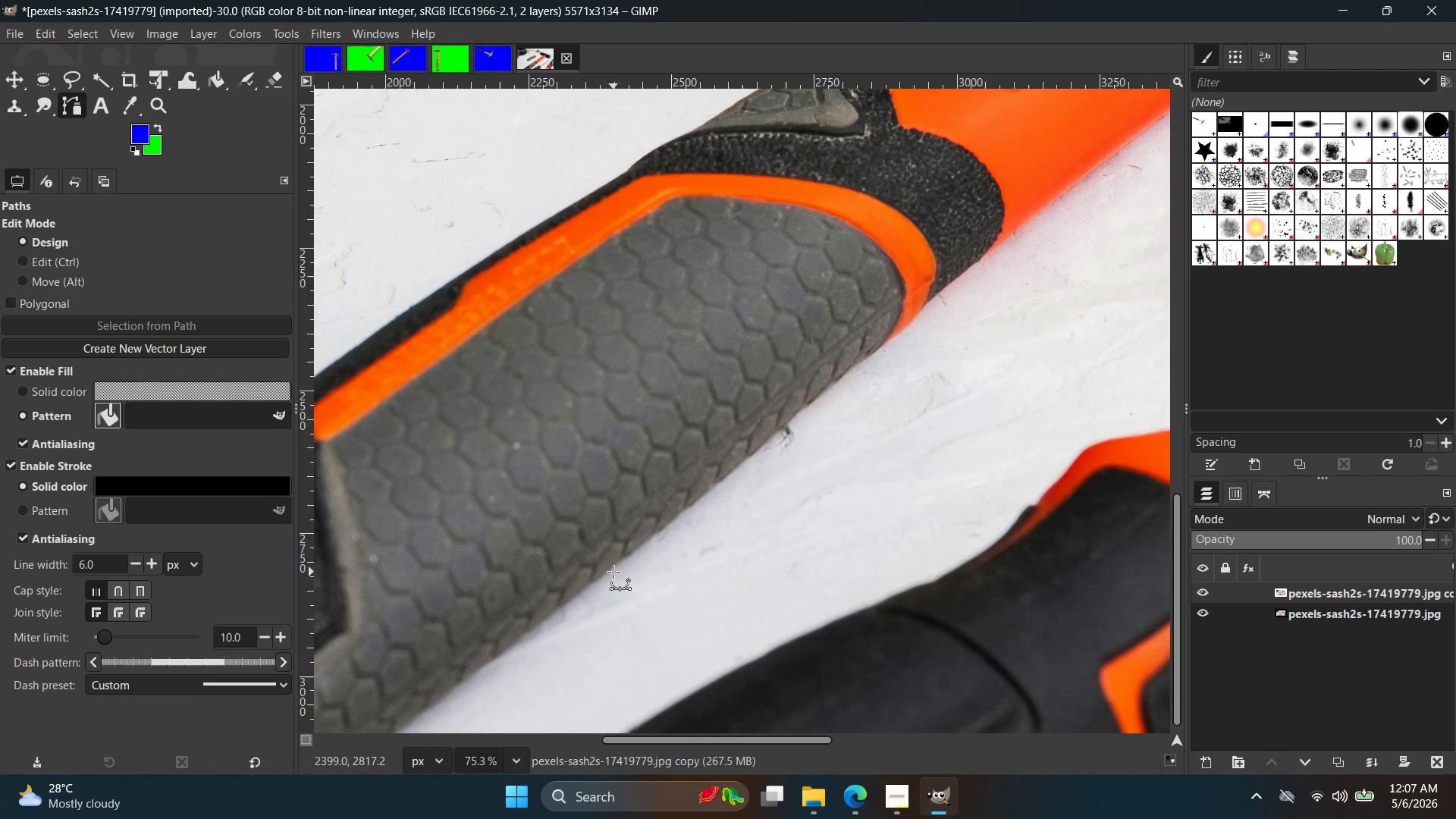 
left_click([613, 569])
 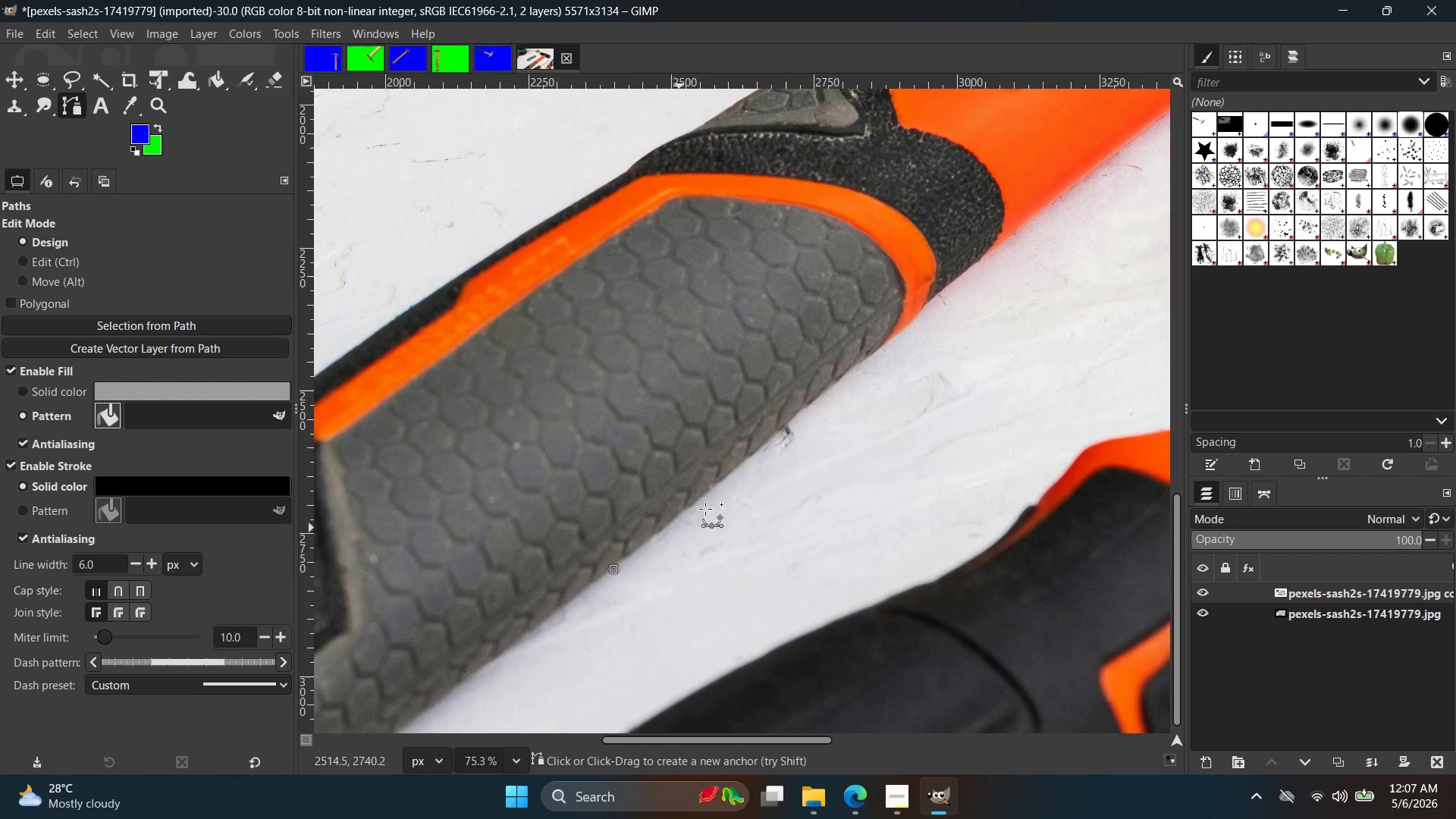 
key(Space)
 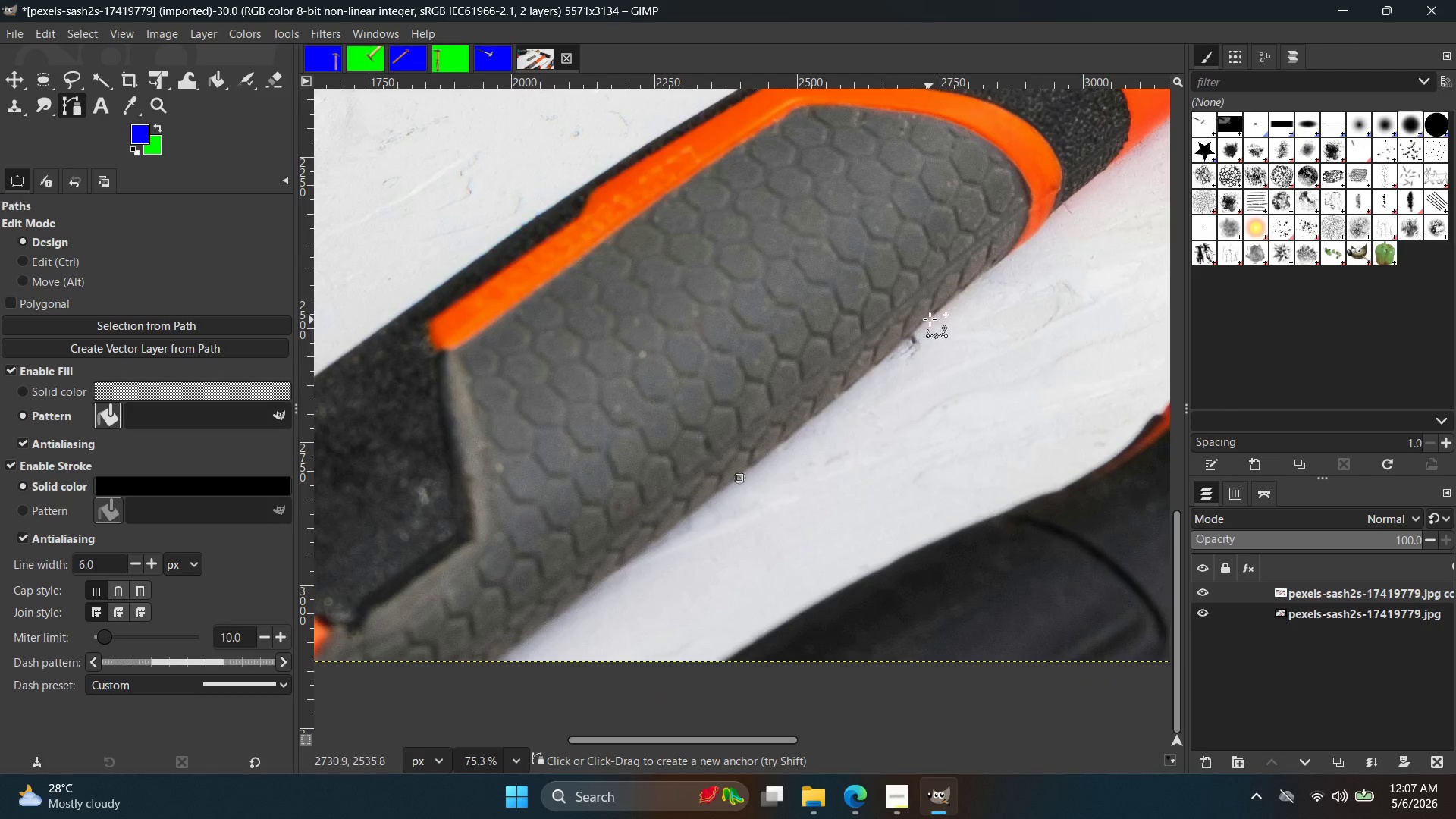 
left_click([930, 319])
 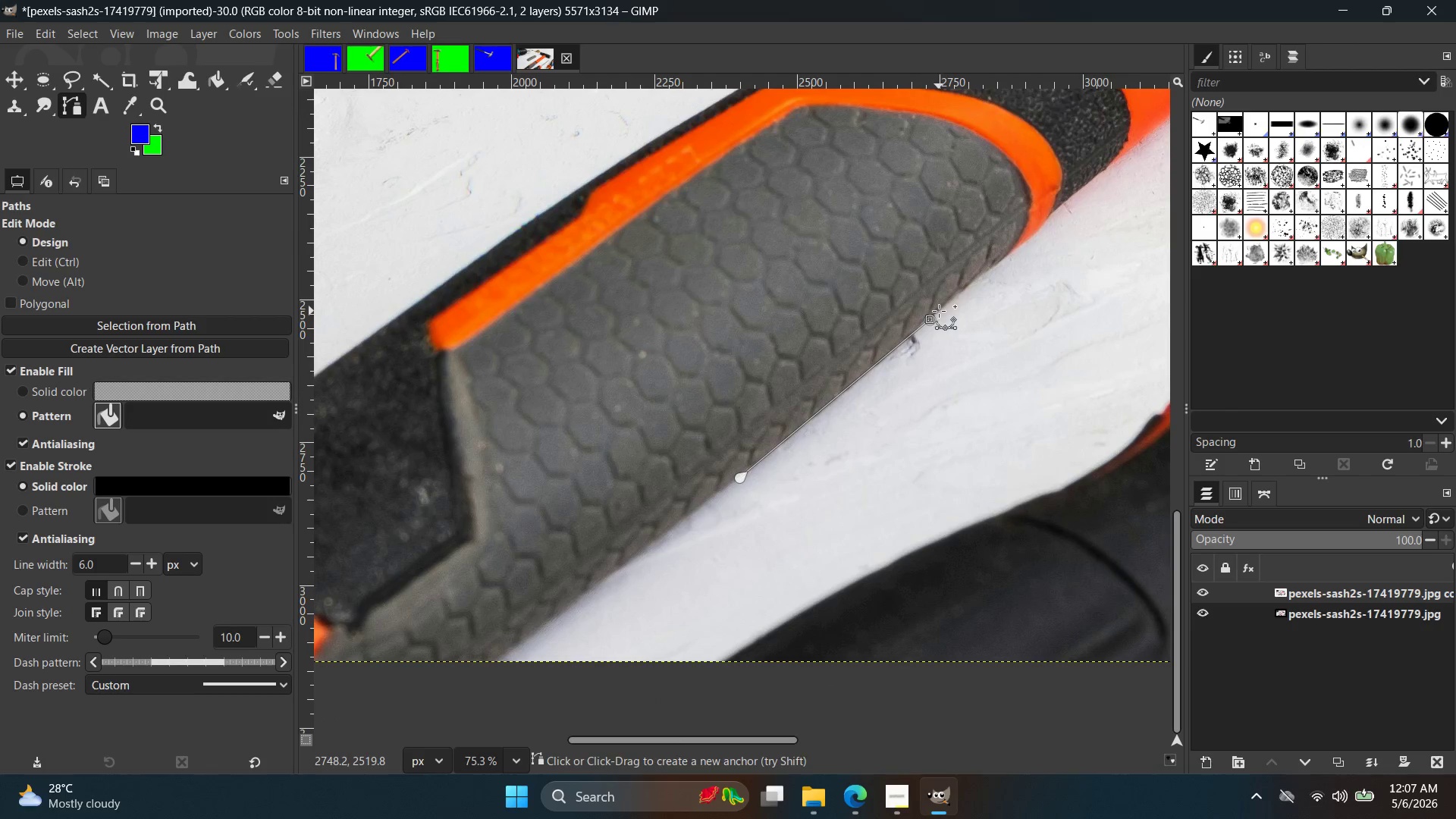 
key(Control+ControlLeft)
 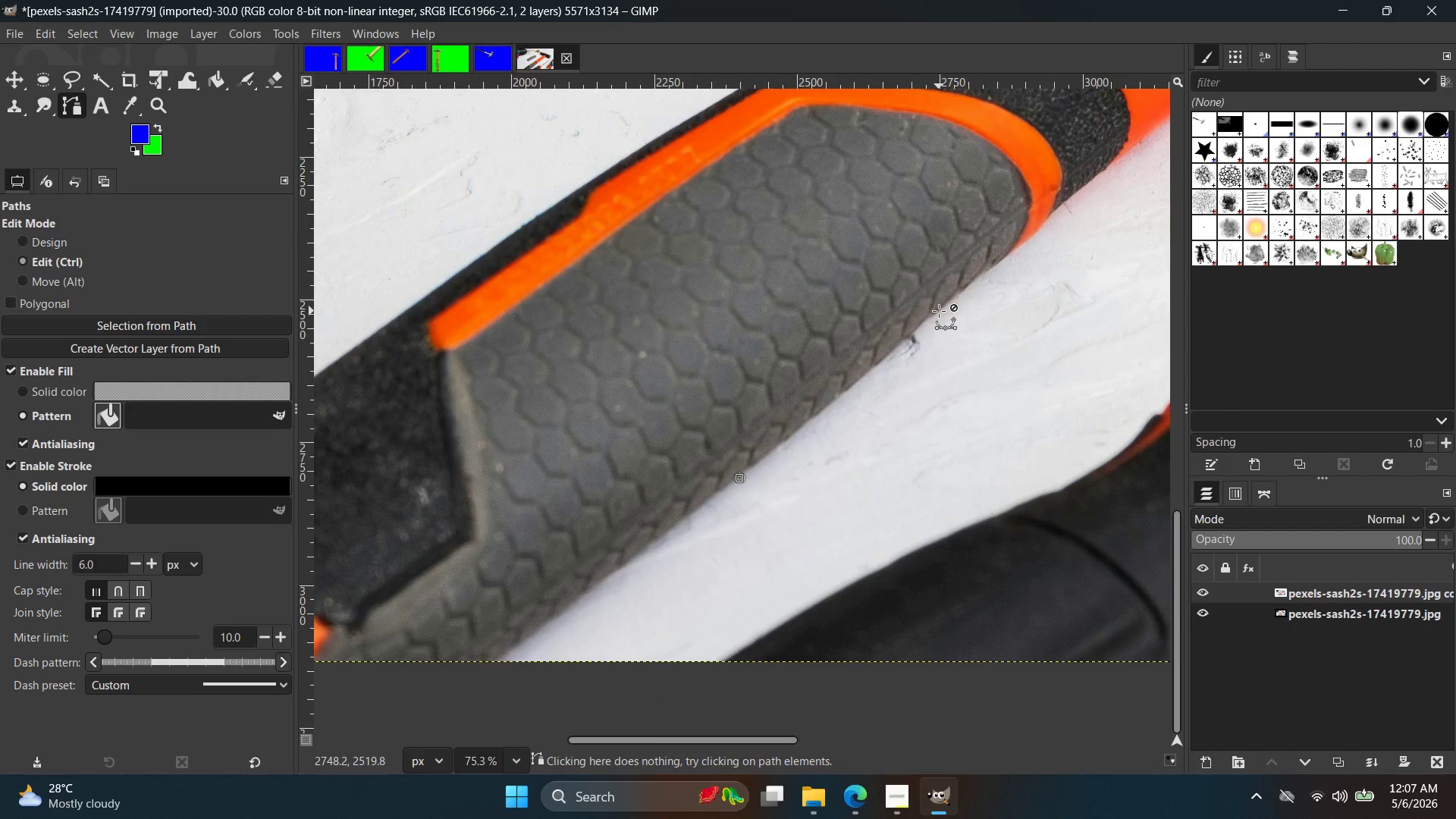 
key(Control+Z)
 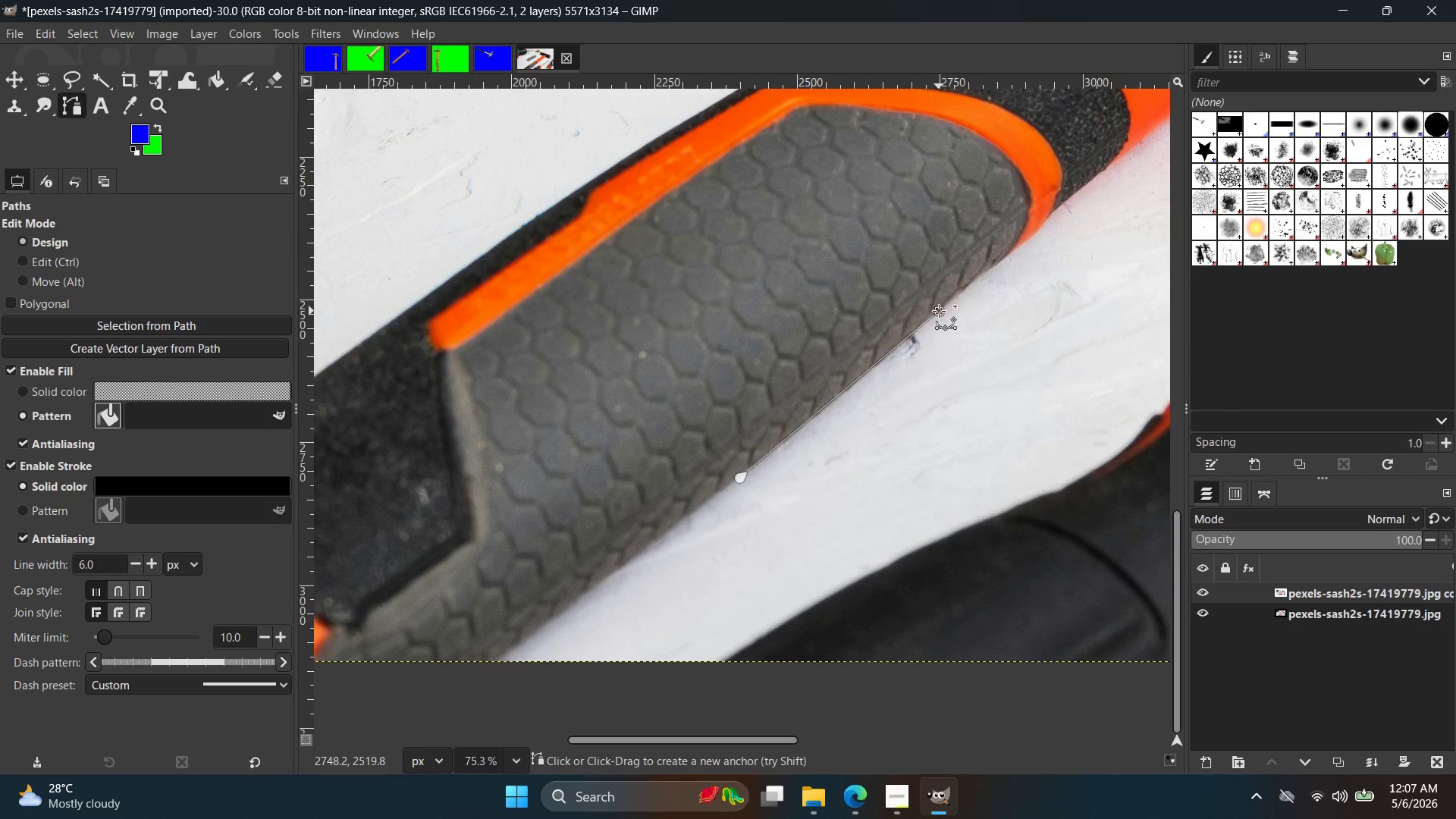 
left_click([939, 311])
 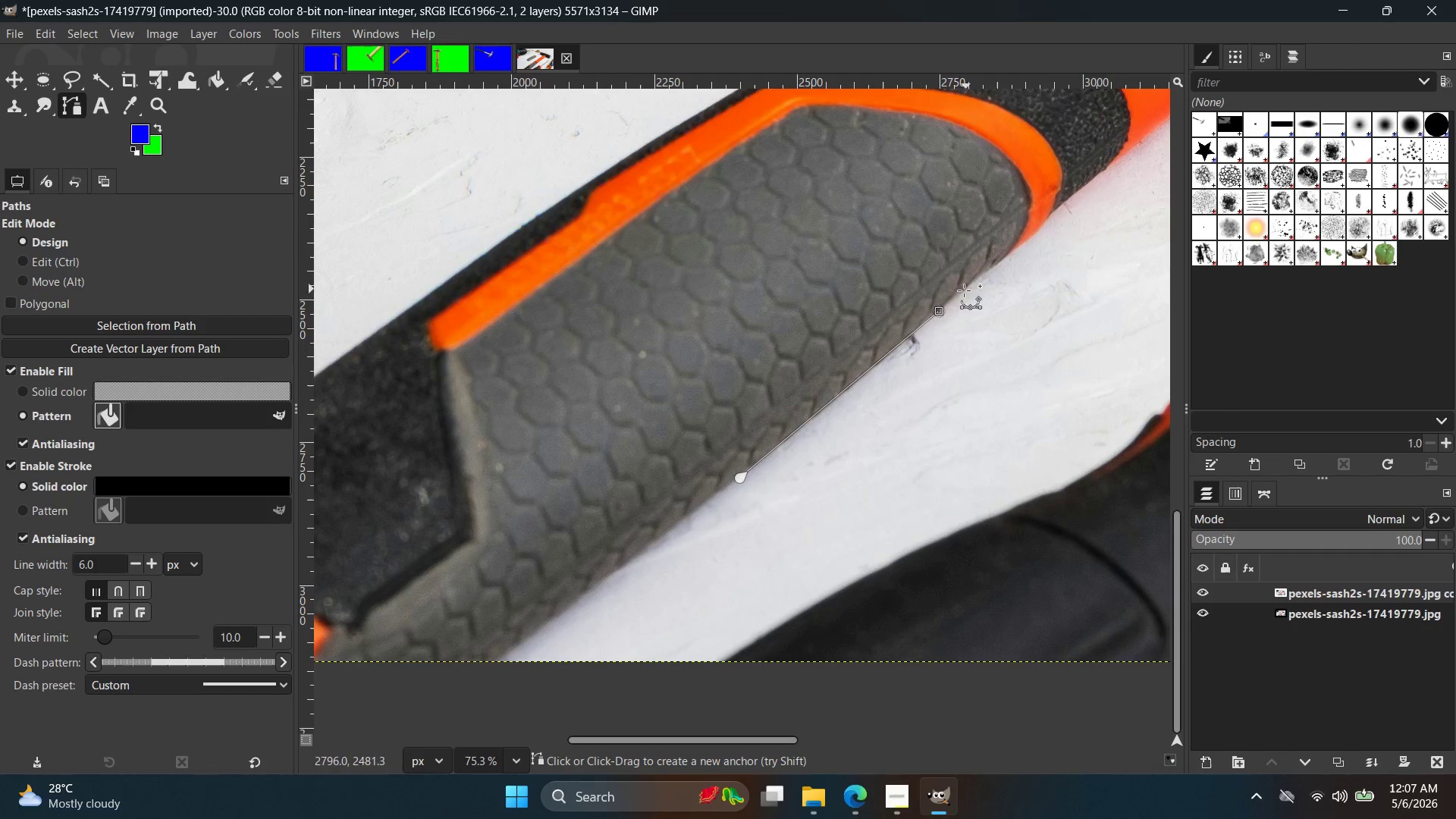 
hold_key(key=ControlLeft, duration=0.5)
 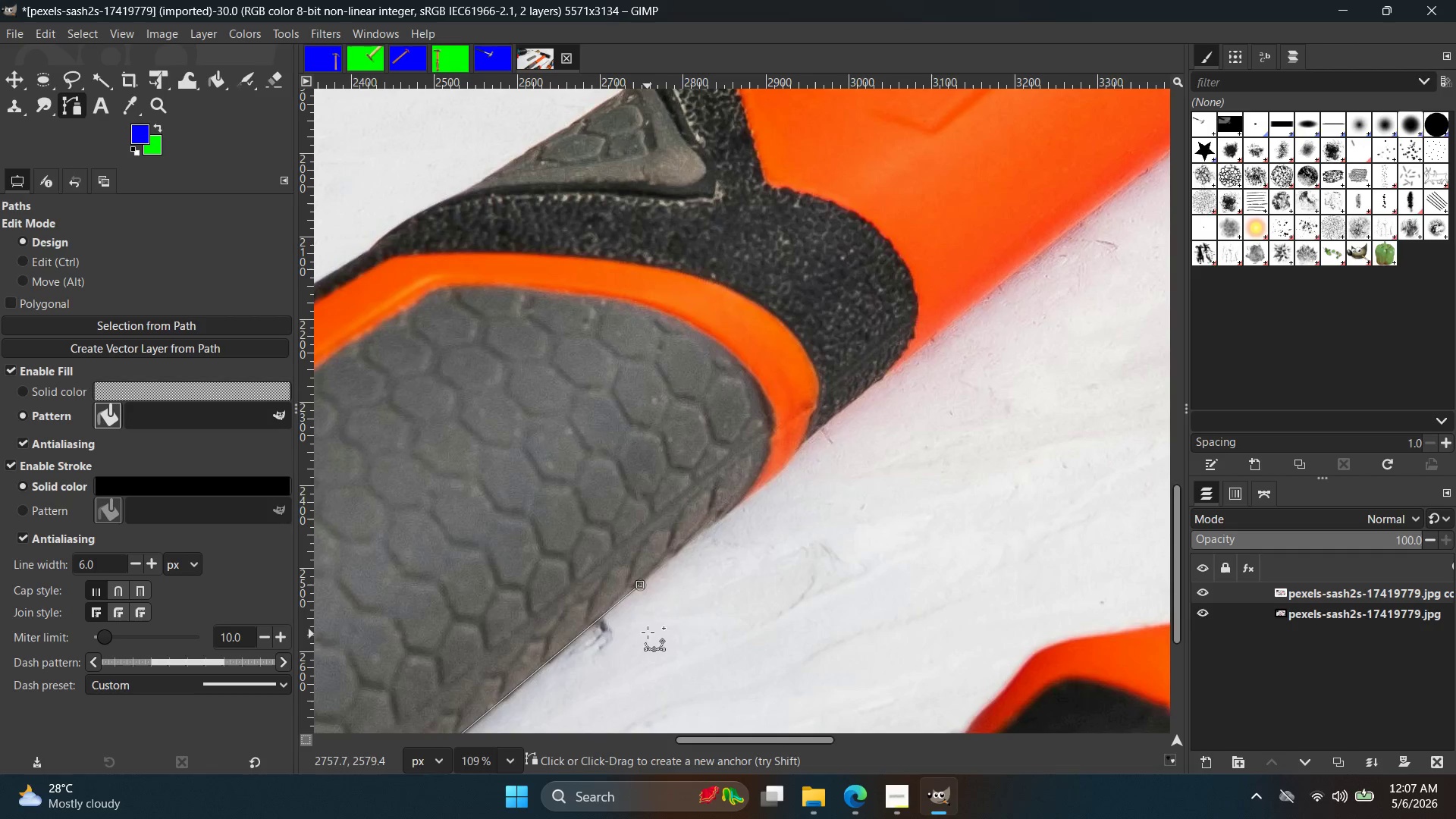 
hold_key(key=Space, duration=0.44)
 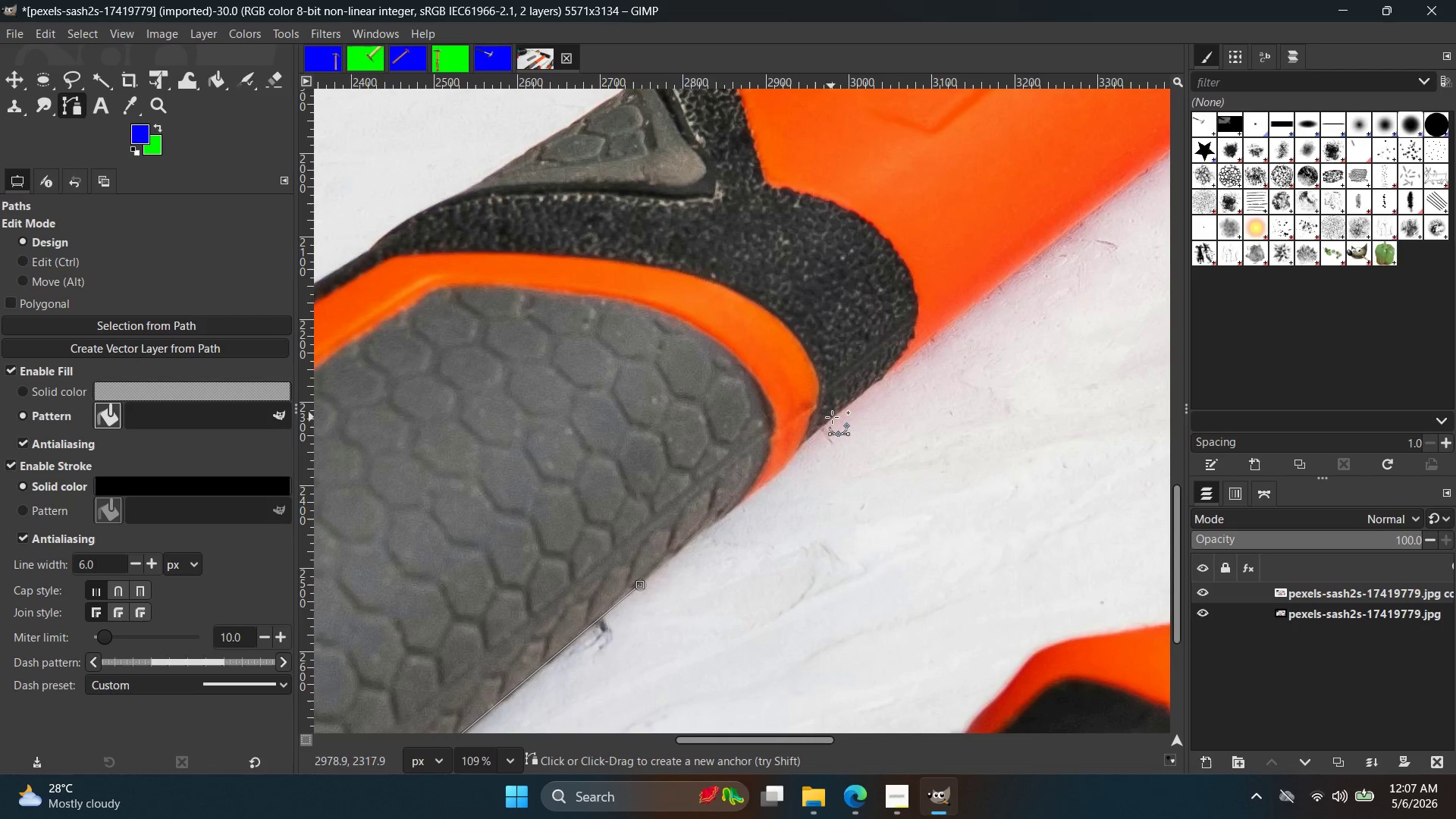 
scroll: coordinate [852, 400], scroll_direction: up, amount: 4.0
 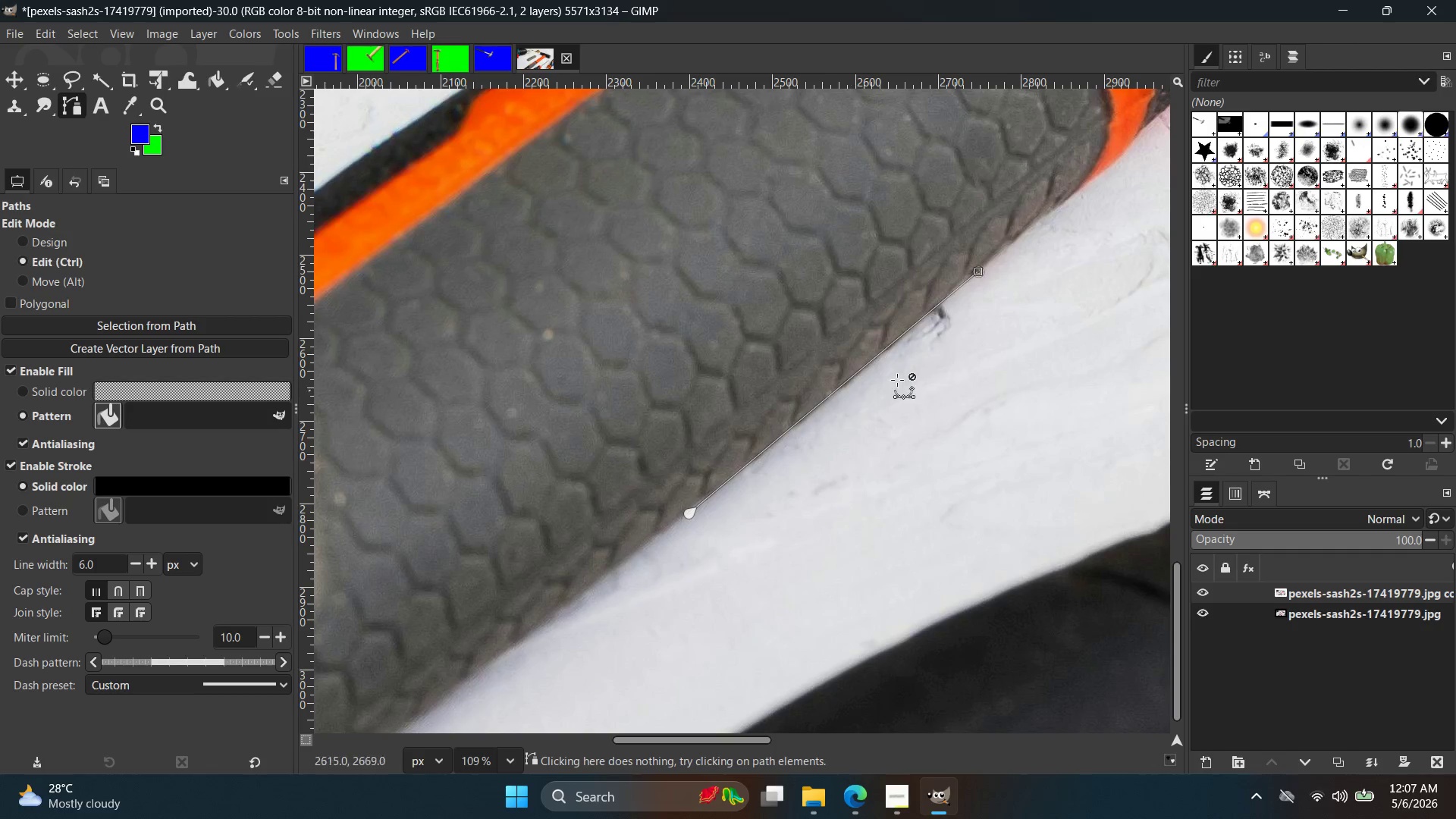 
left_click([832, 417])
 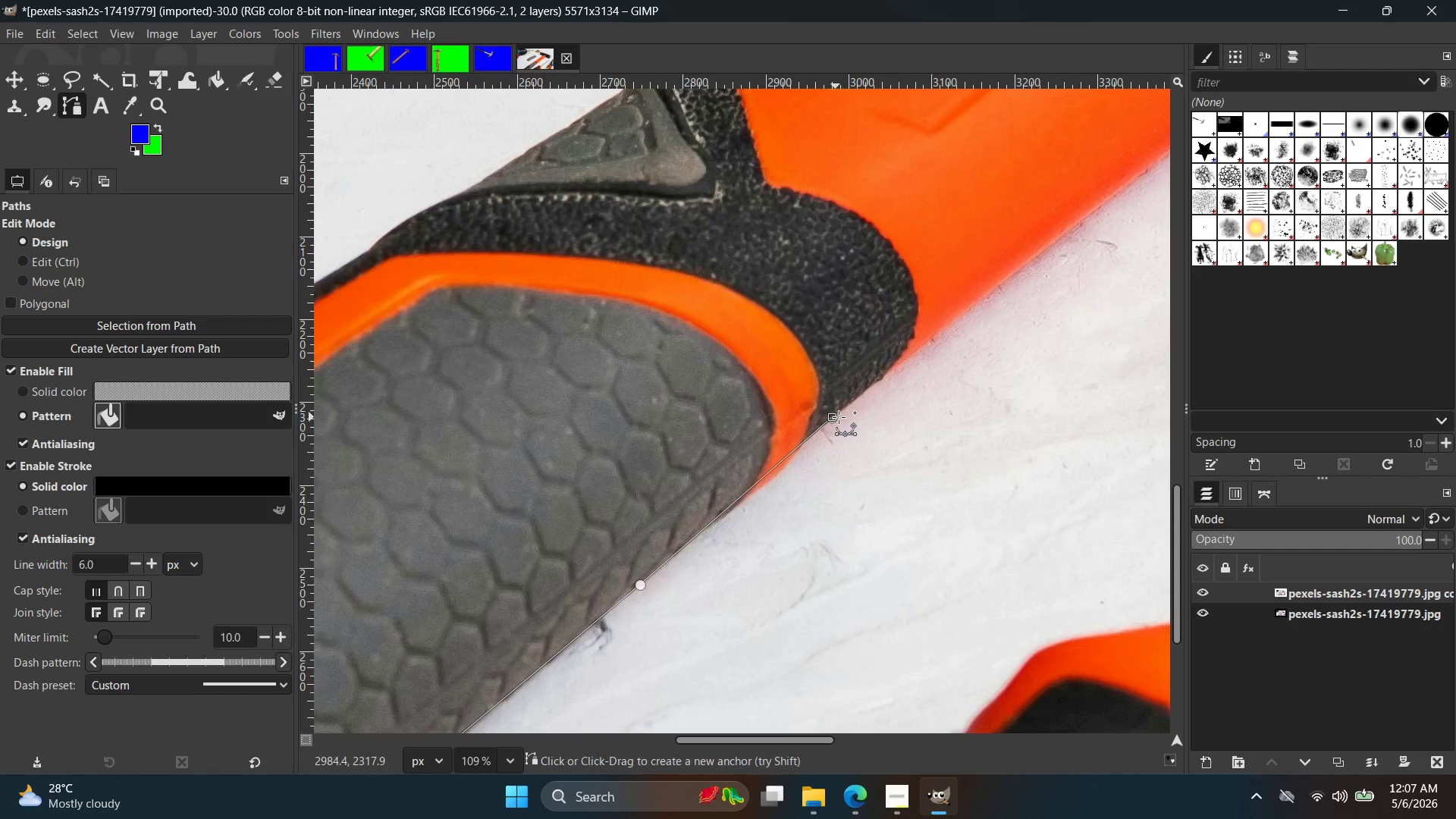 
key(Control+ControlLeft)
 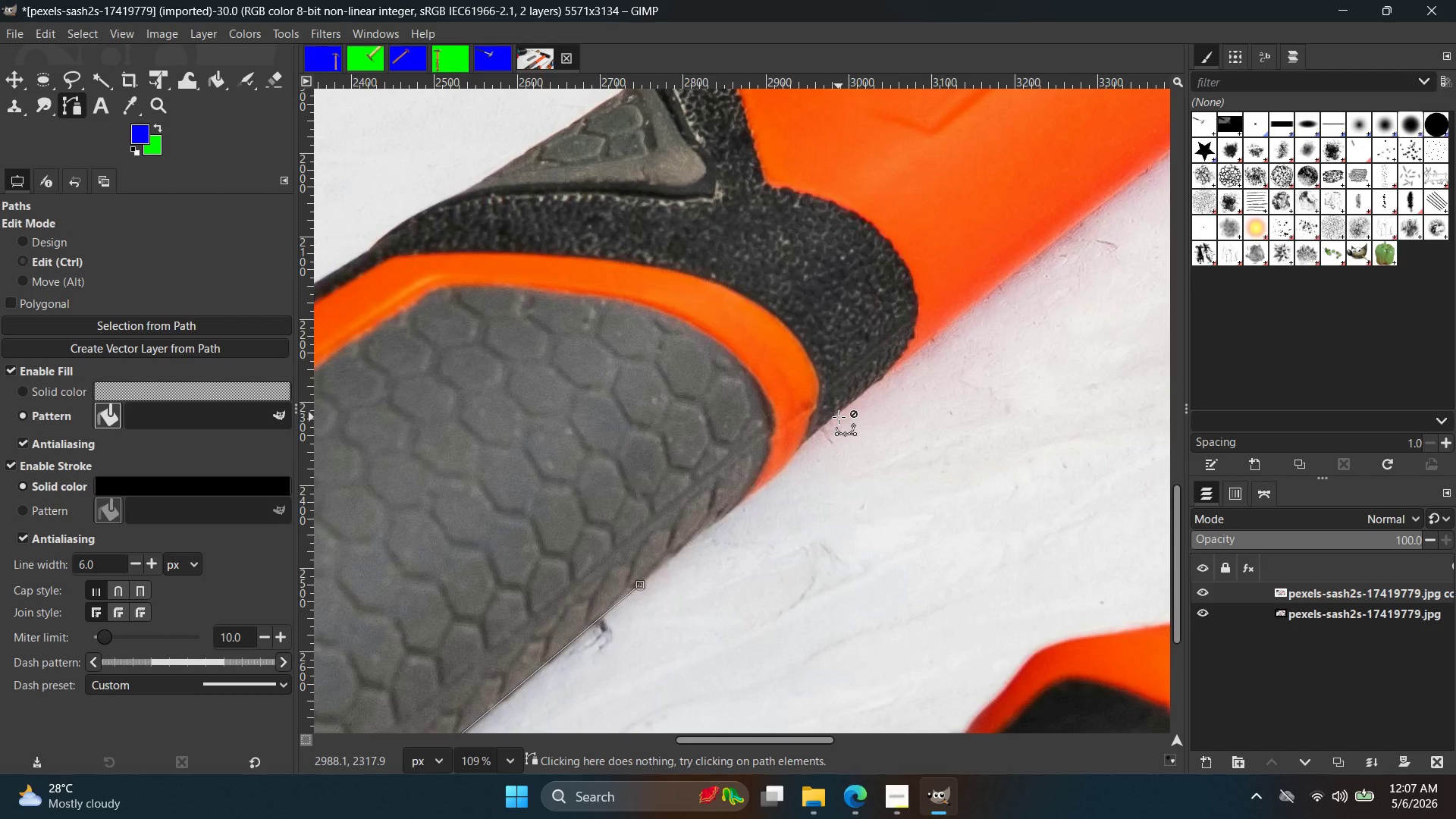 
key(Control+Z)
 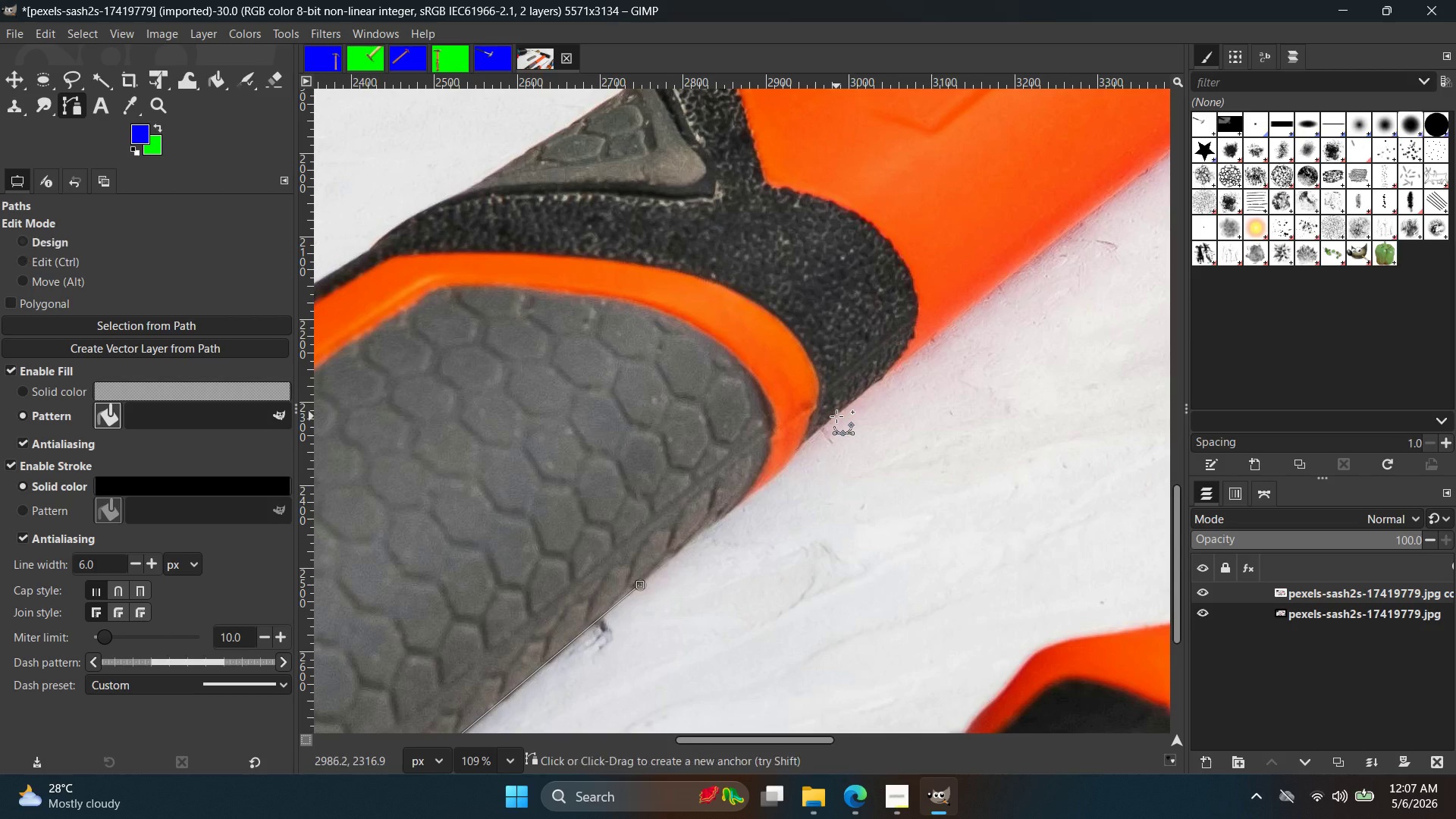 
left_click([836, 416])
 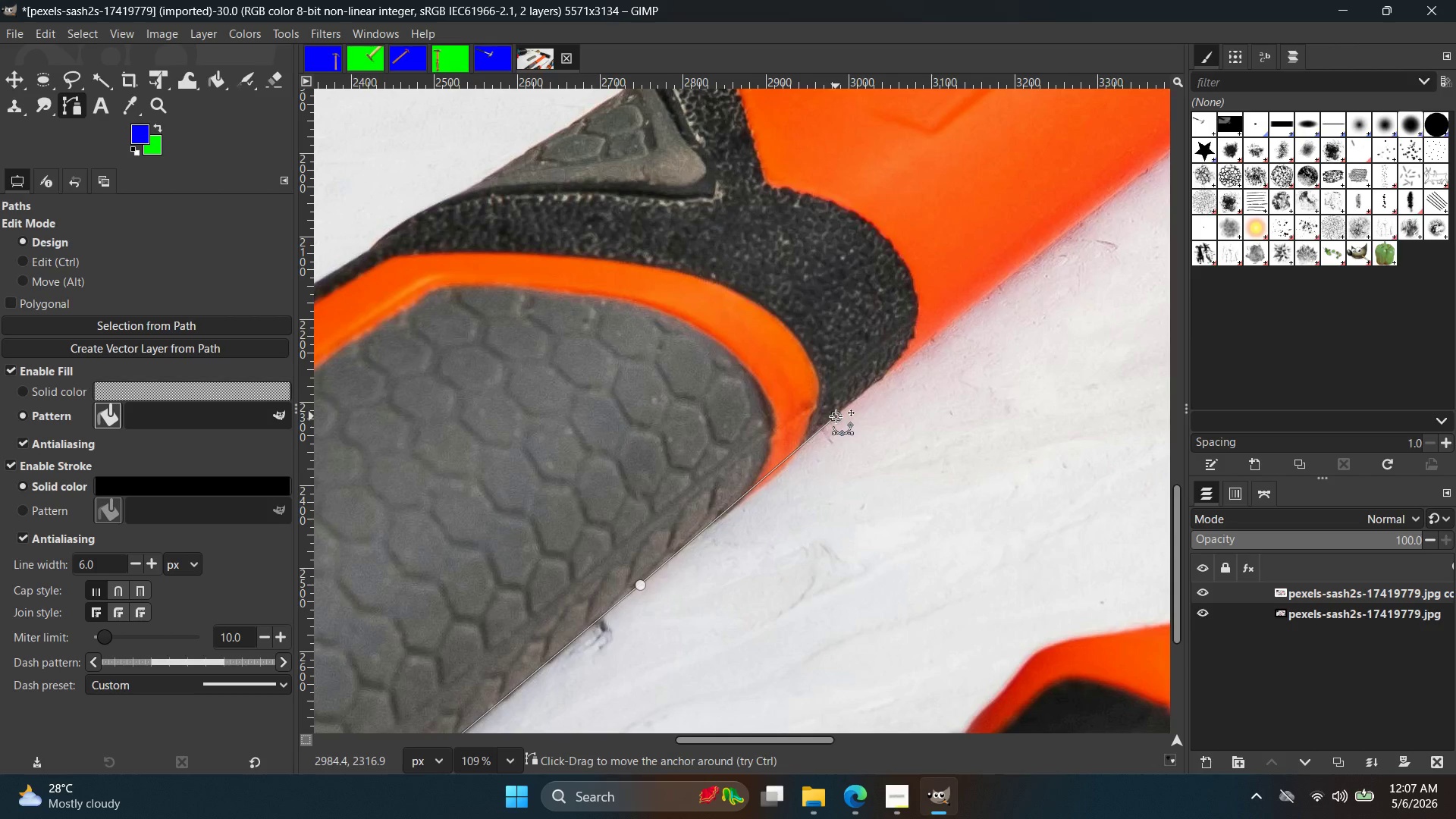 
key(Control+Z)
 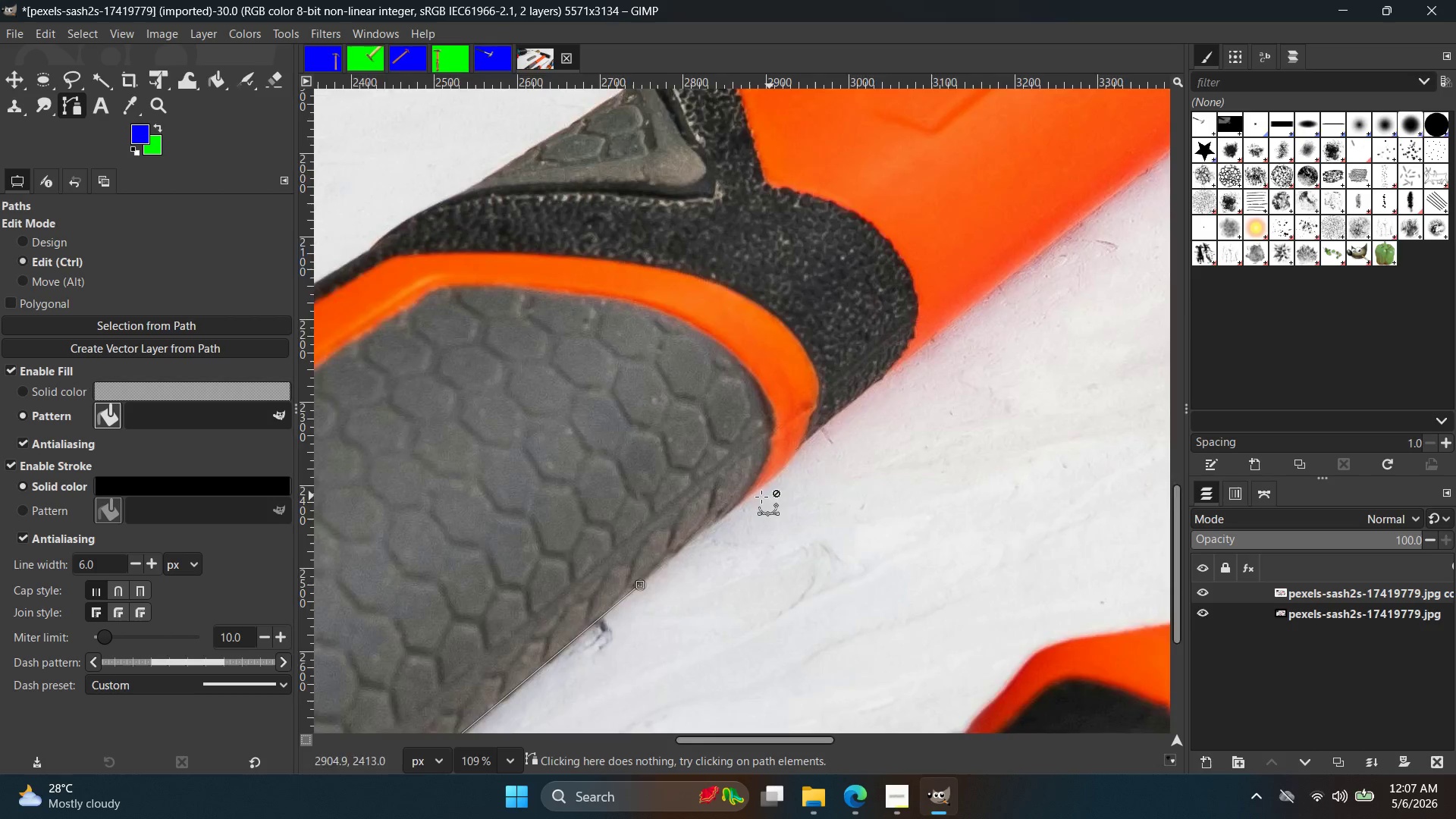 
scroll: coordinate [746, 498], scroll_direction: up, amount: 4.0
 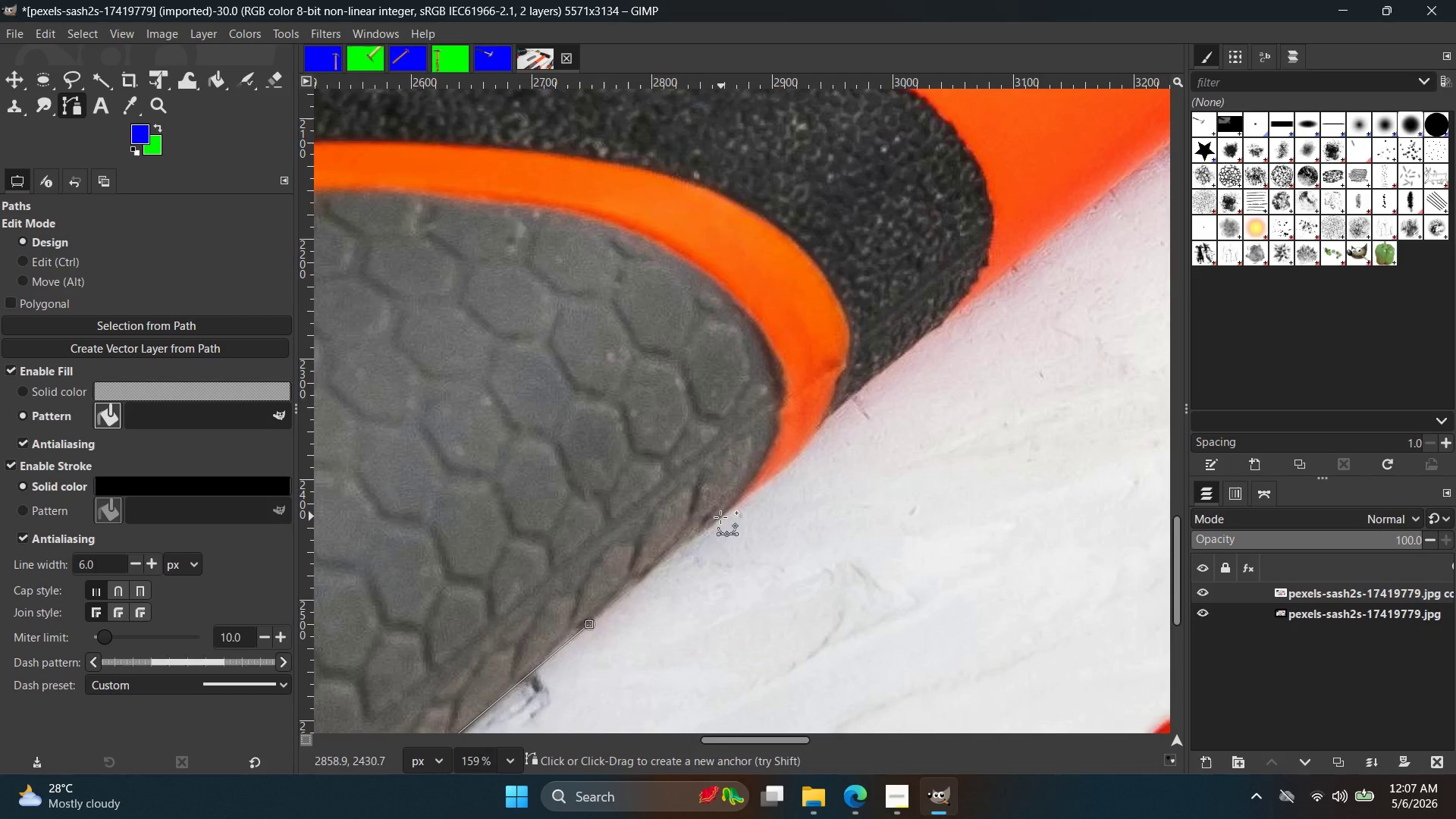 
left_click([719, 517])
 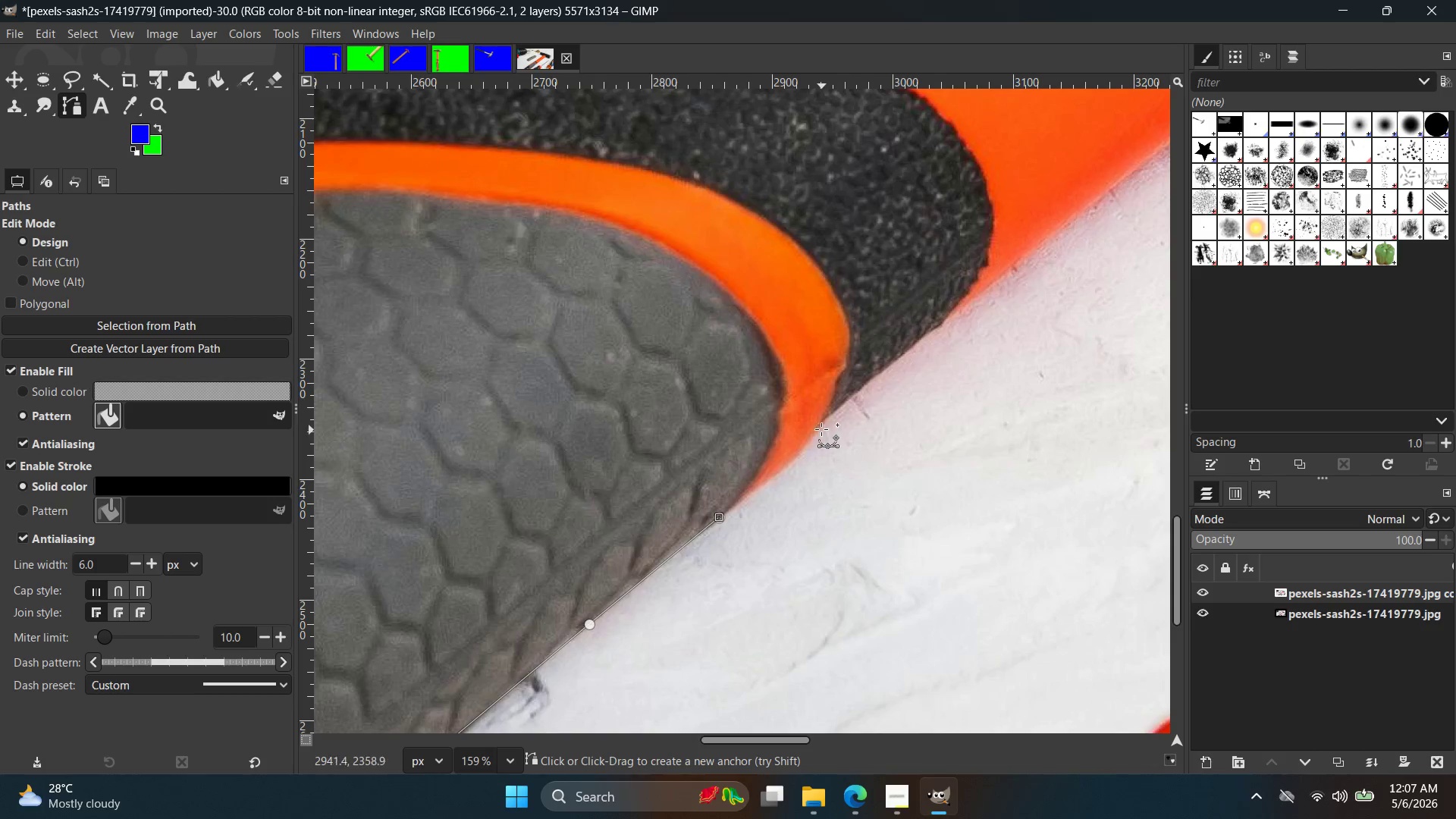 
left_click_drag(start_coordinate=[821, 428], to_coordinate=[839, 401])
 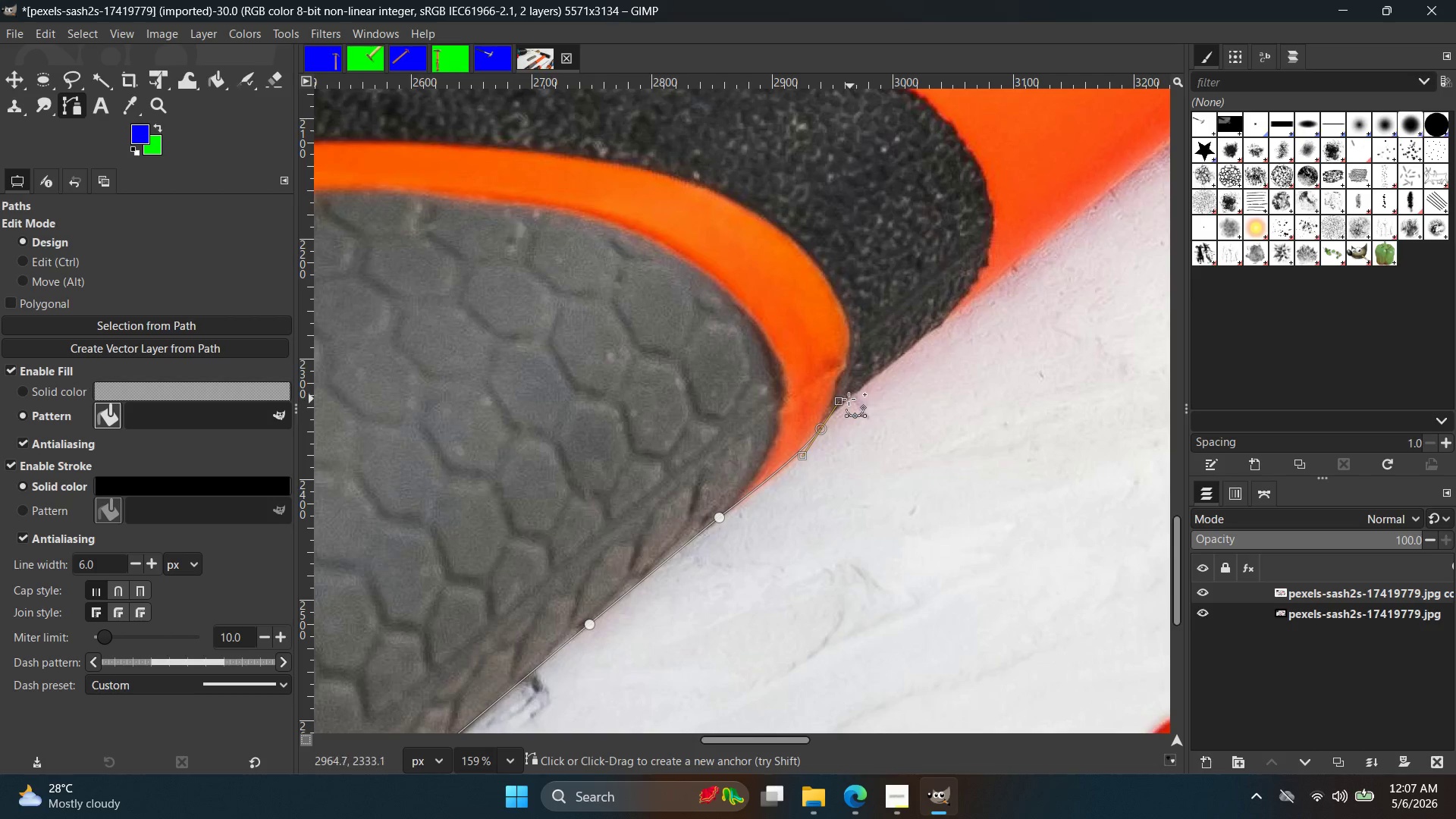 
left_click_drag(start_coordinate=[843, 400], to_coordinate=[899, 356])
 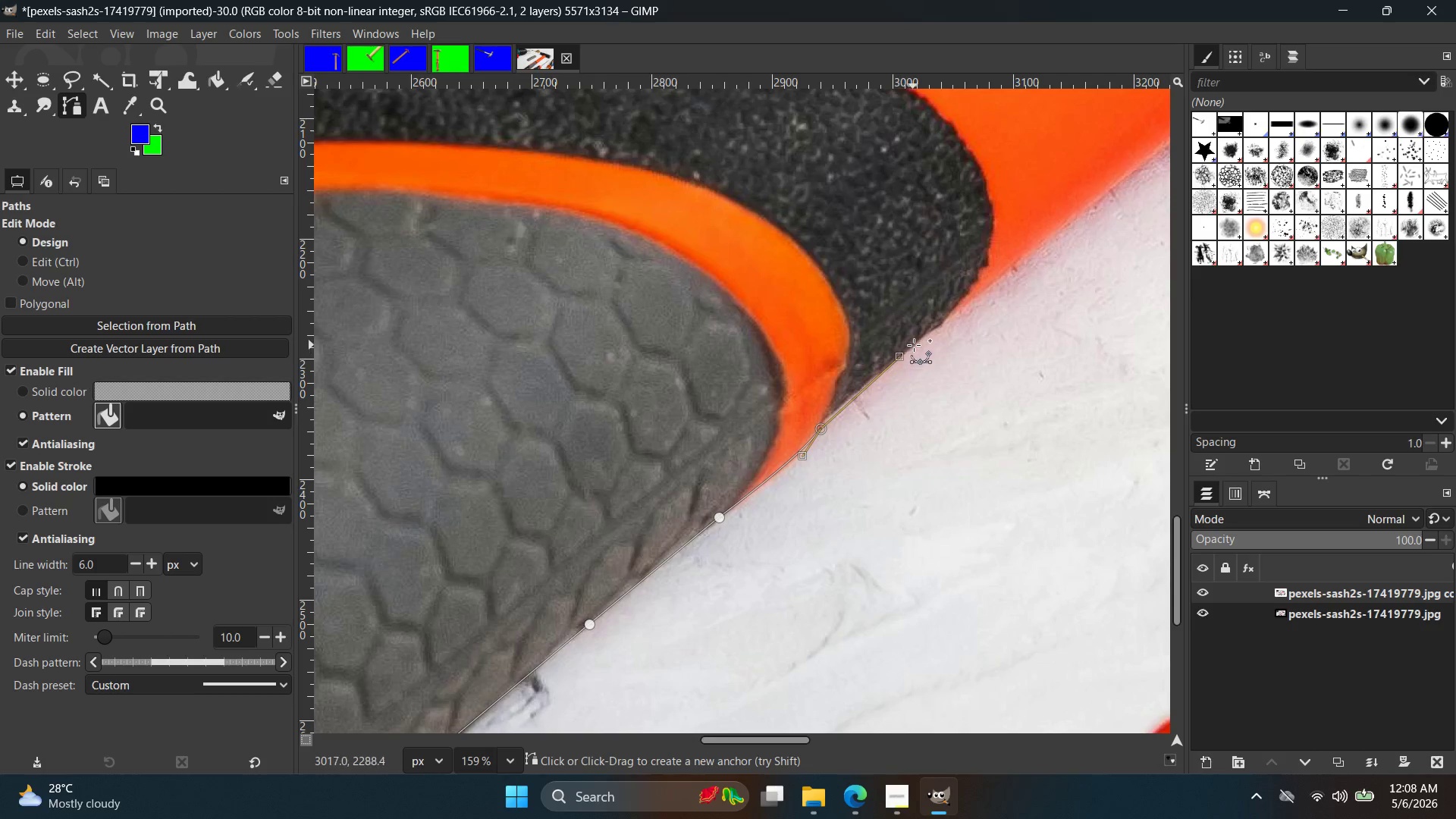 
double_click([915, 344])
 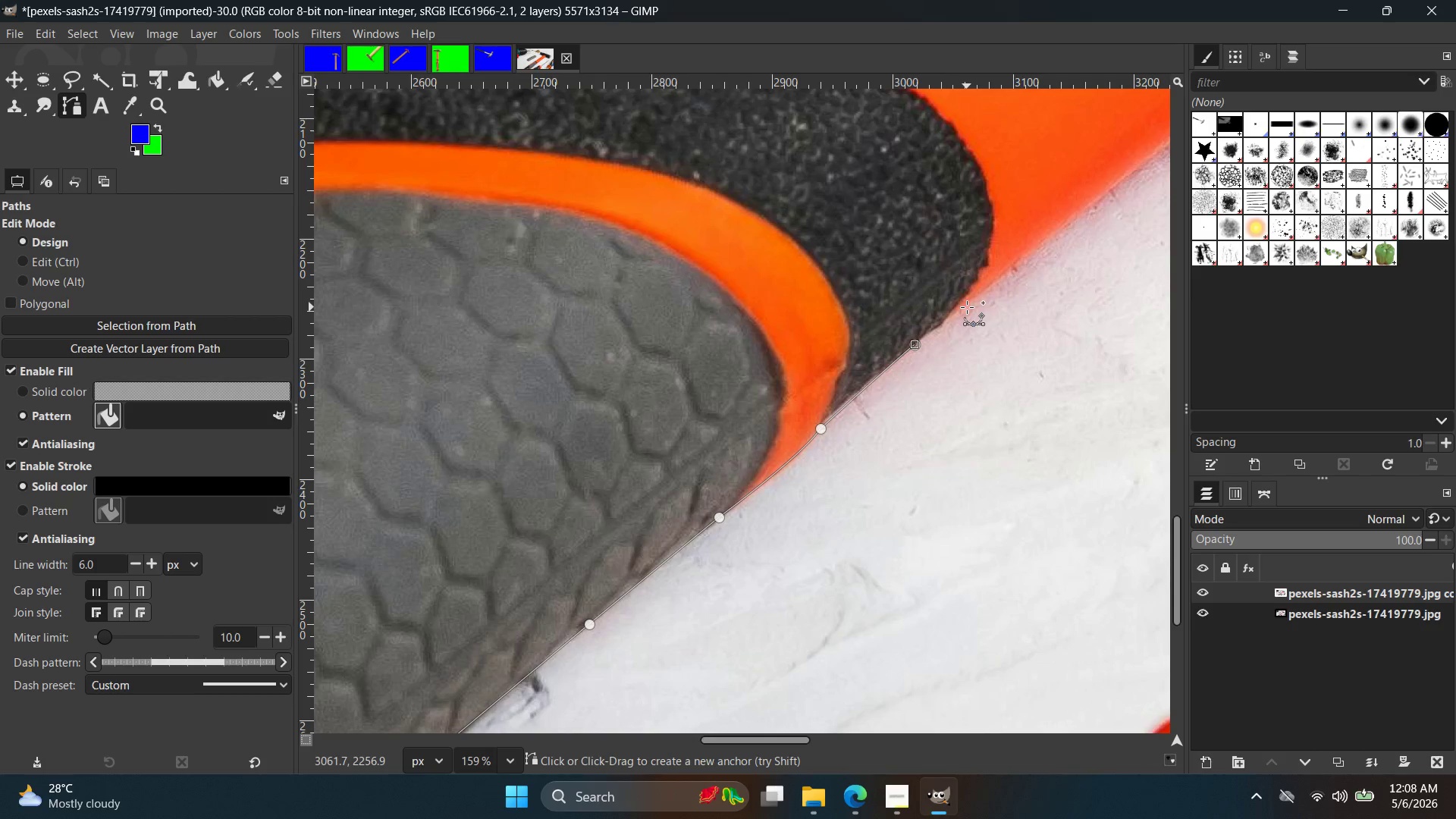 
key(Control+Z)
 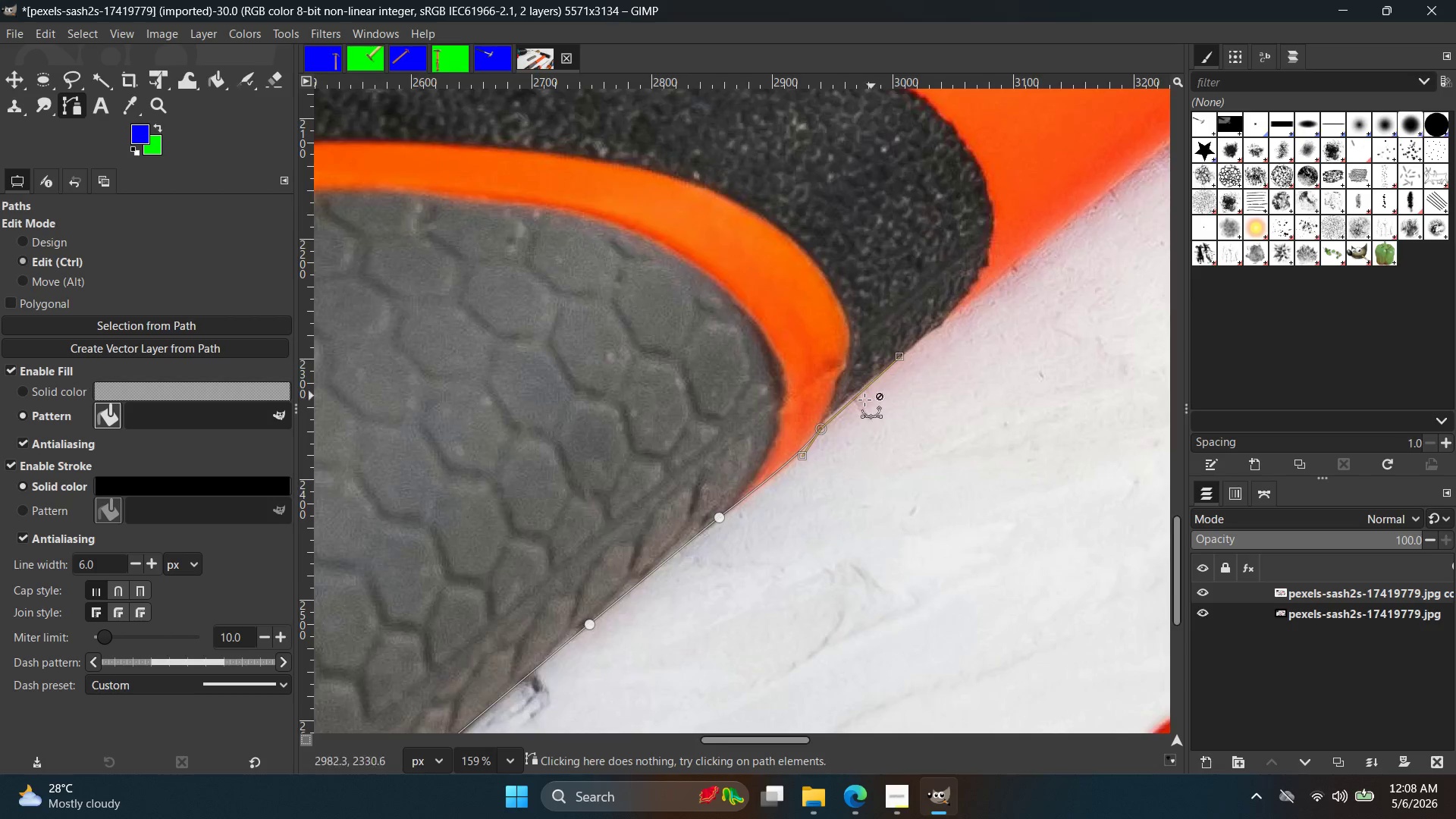 
scroll: coordinate [858, 413], scroll_direction: up, amount: 8.0
 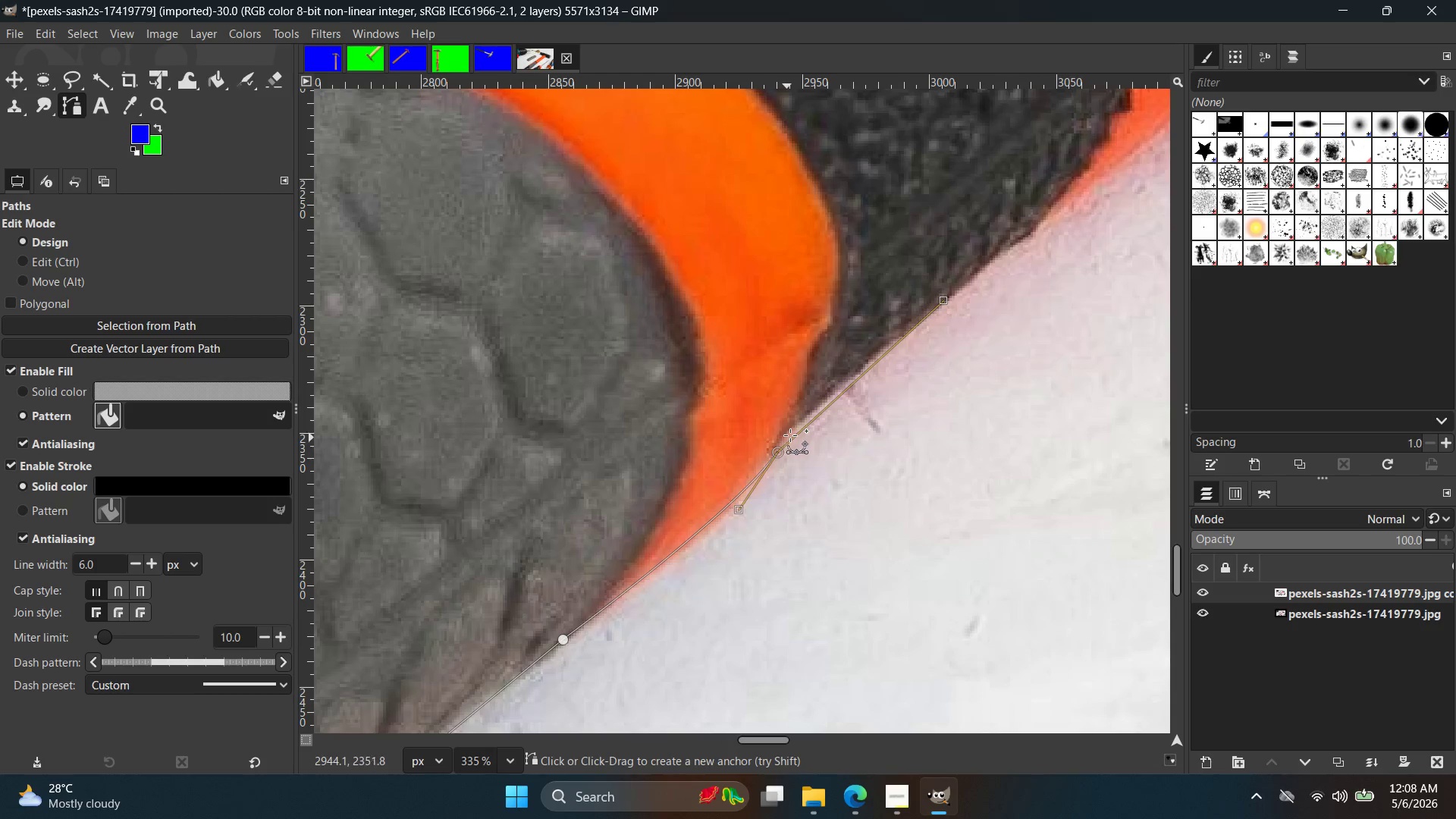 
left_click([790, 428])
 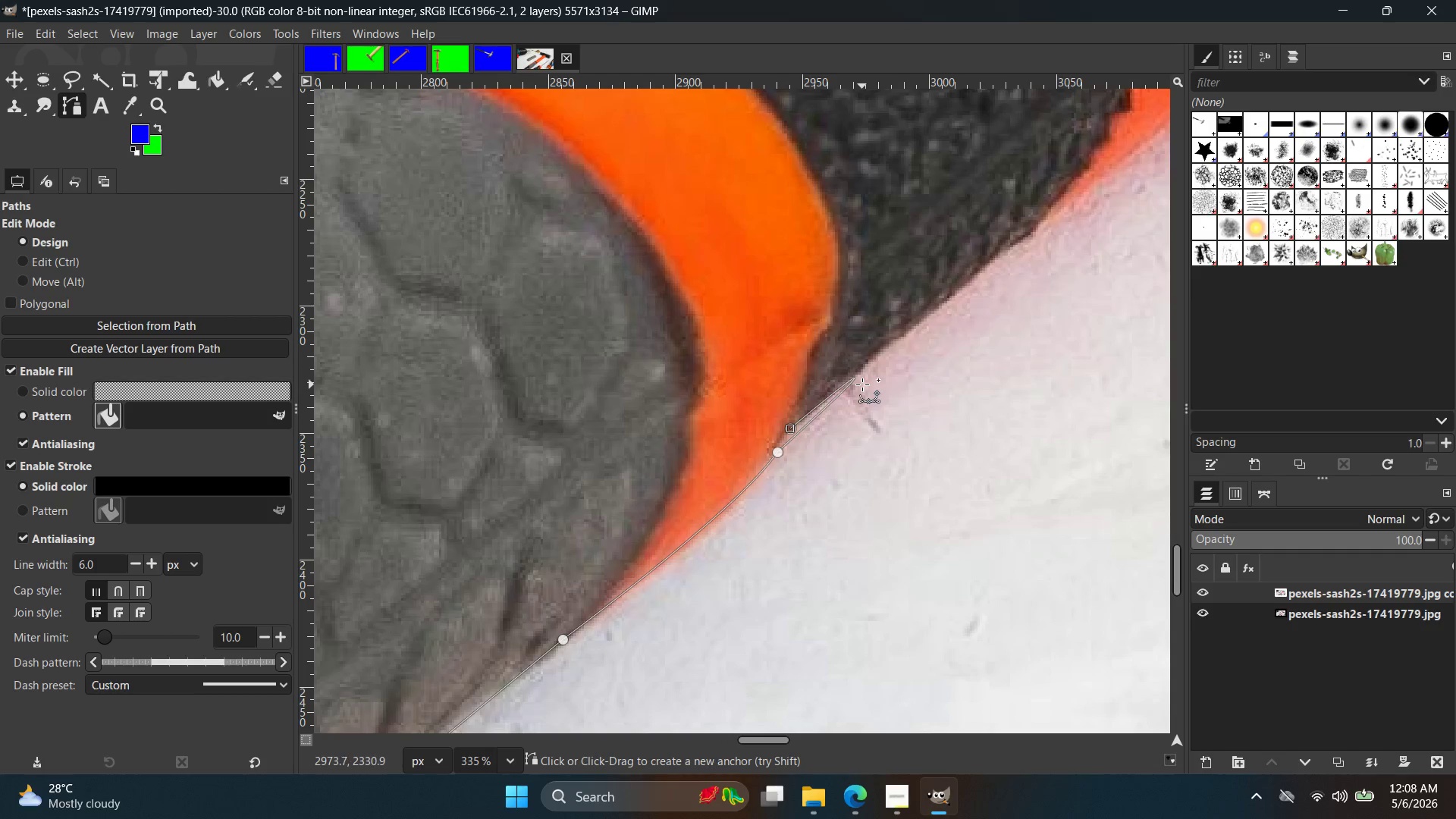 
key(Control+Z)
 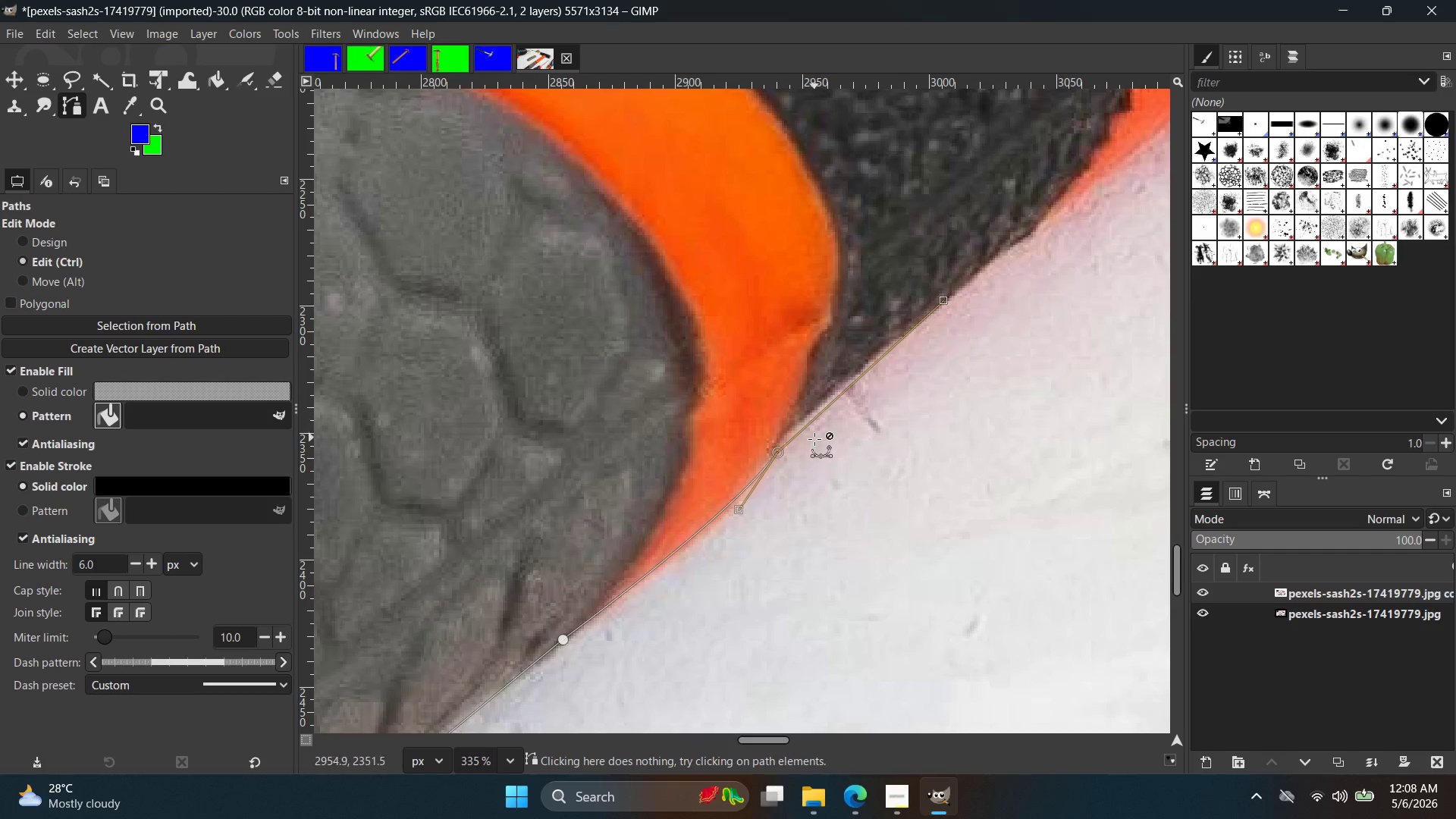 
key(Control+Z)
 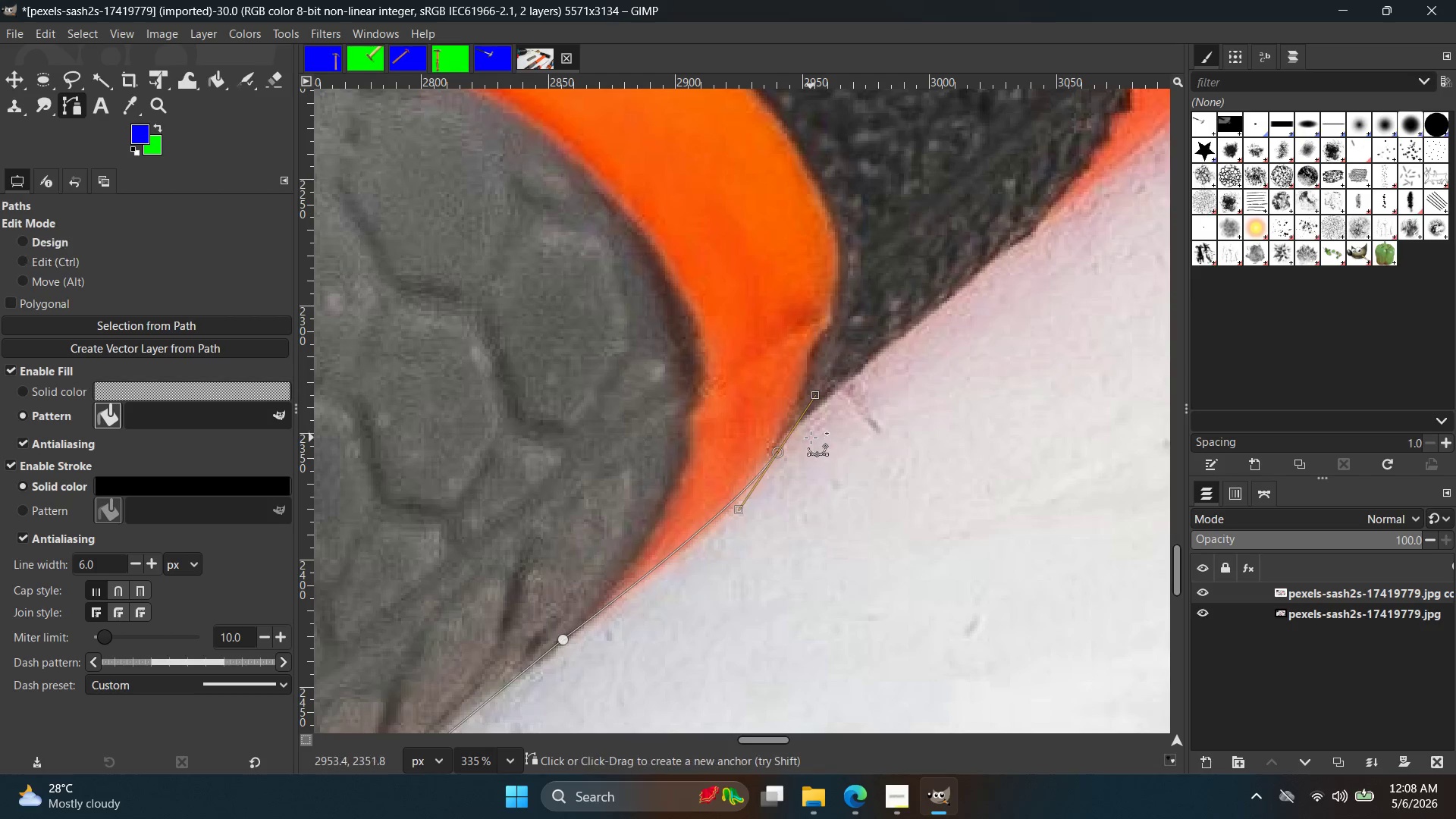 
key(Control+Z)
 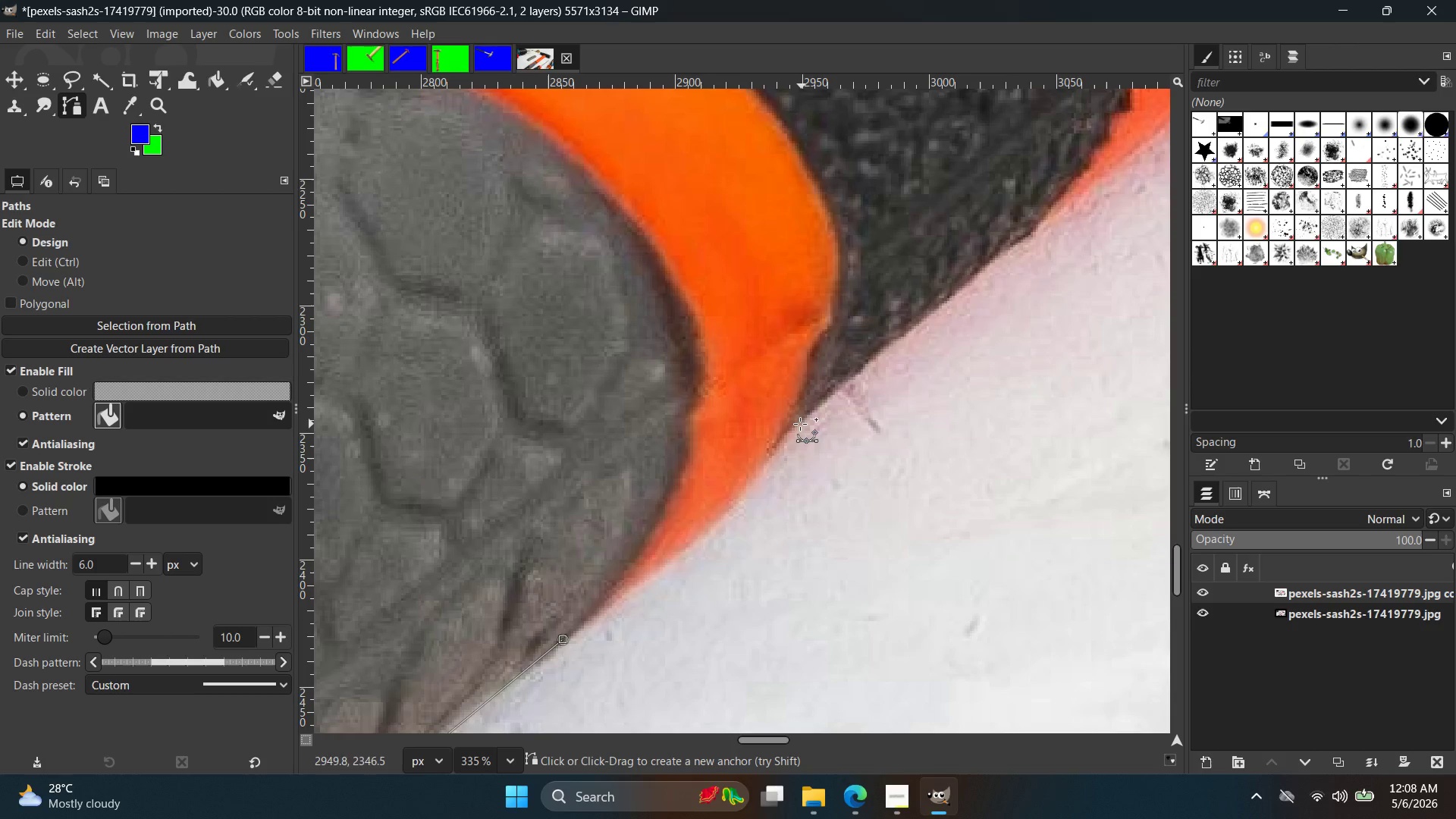 
left_click([786, 435])
 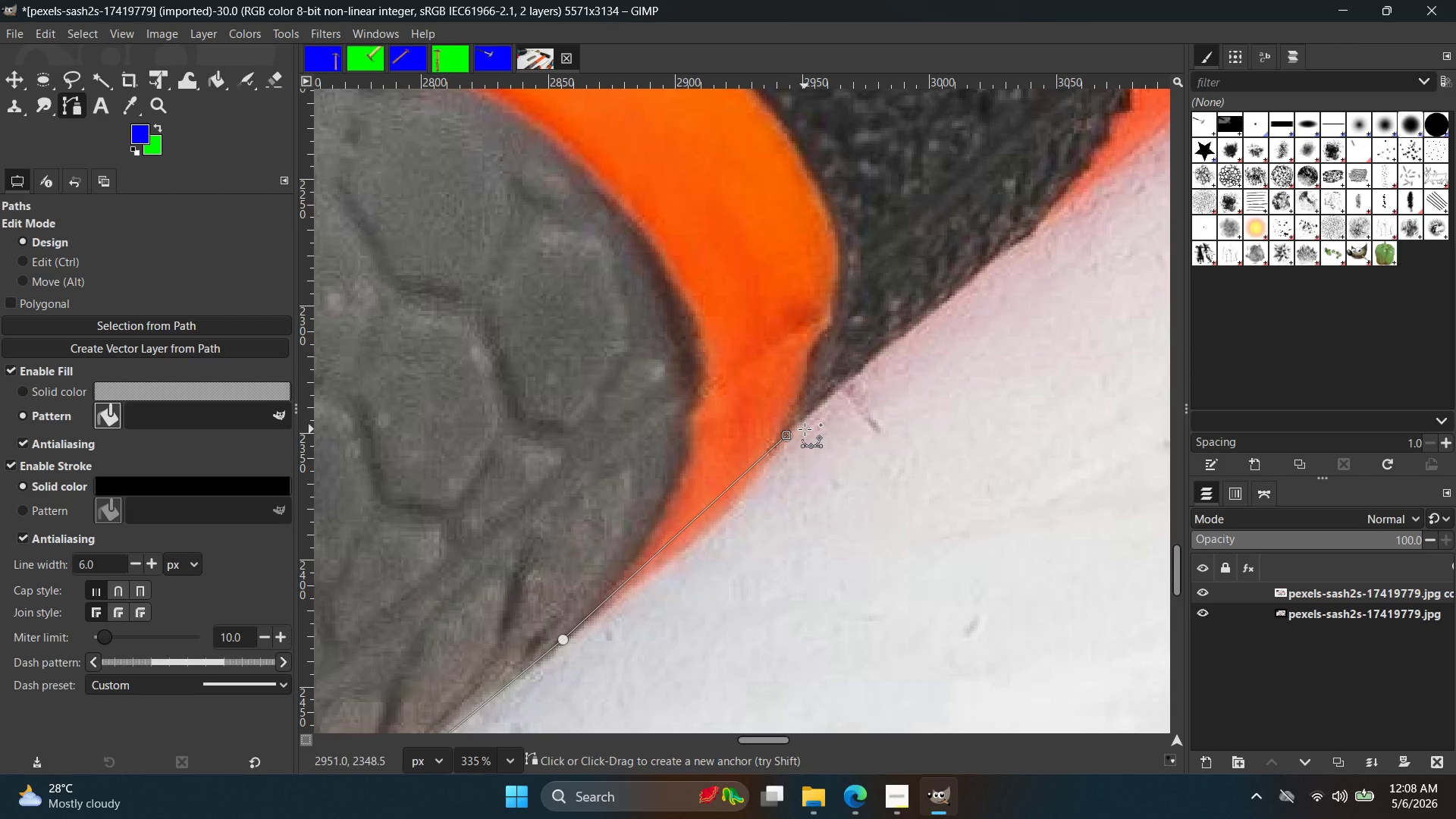 
wait(23.39)
 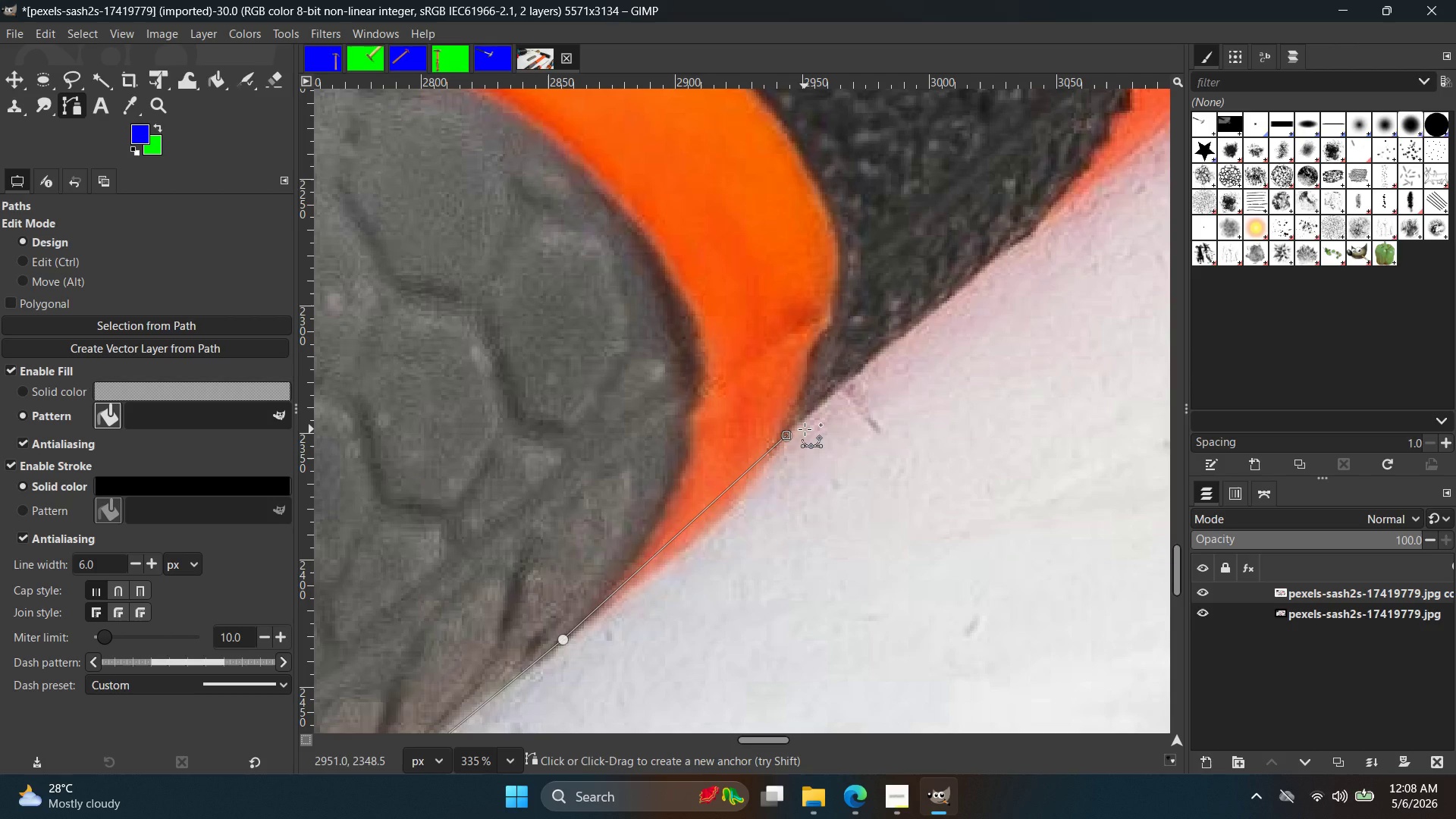 
key(Control+Z)
 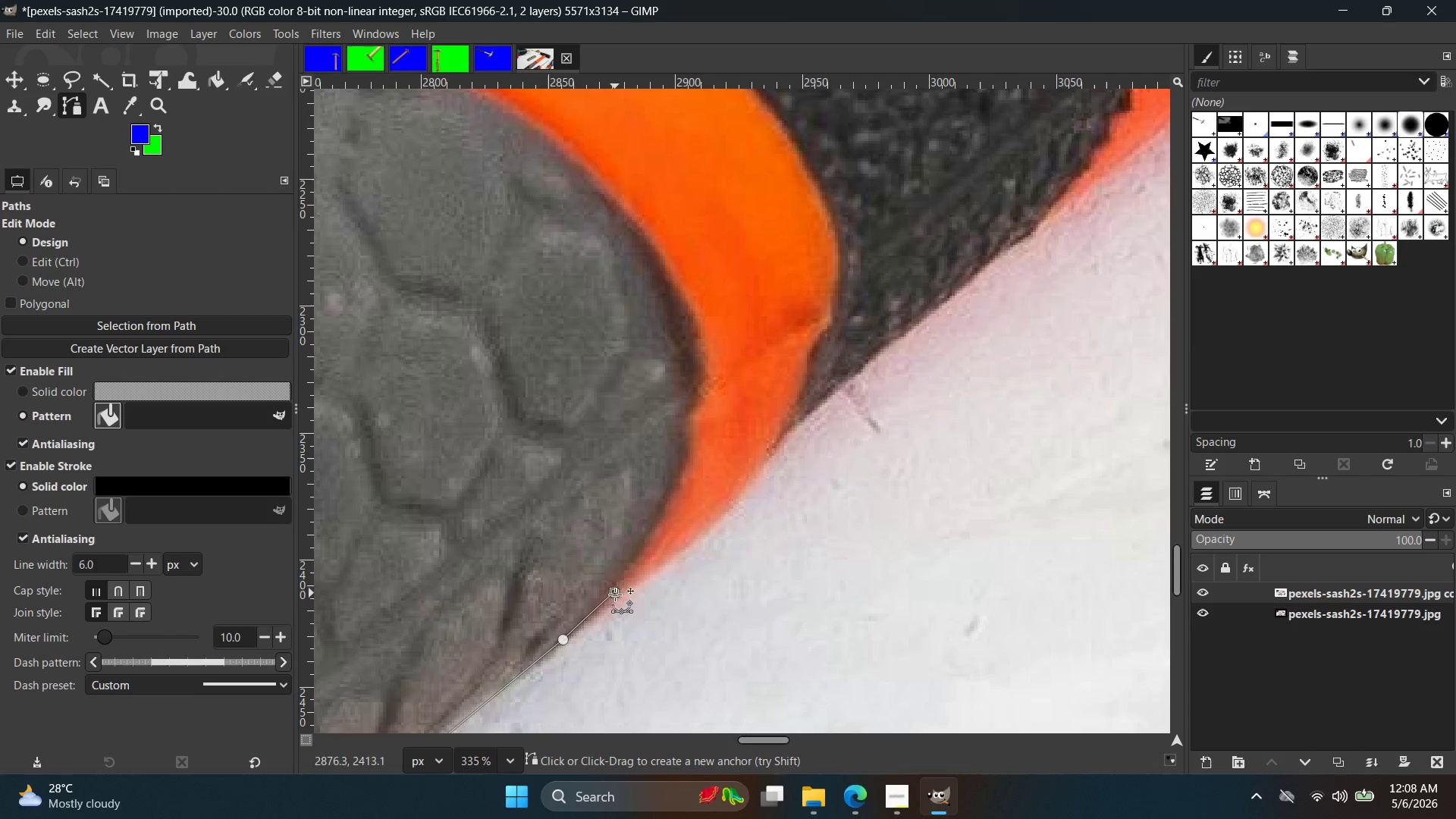 
key(Control+ControlLeft)
 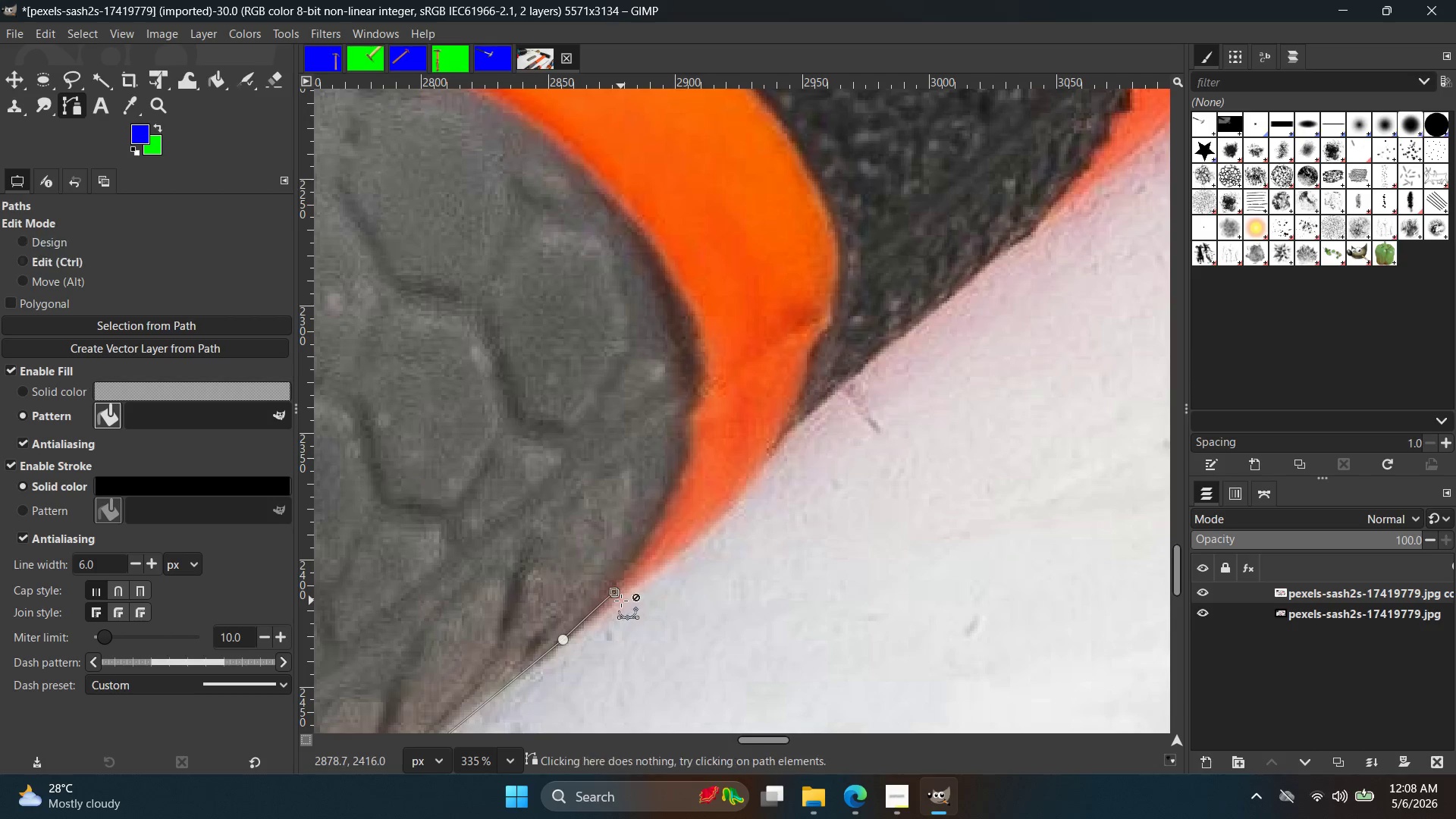 
key(Control+Z)
 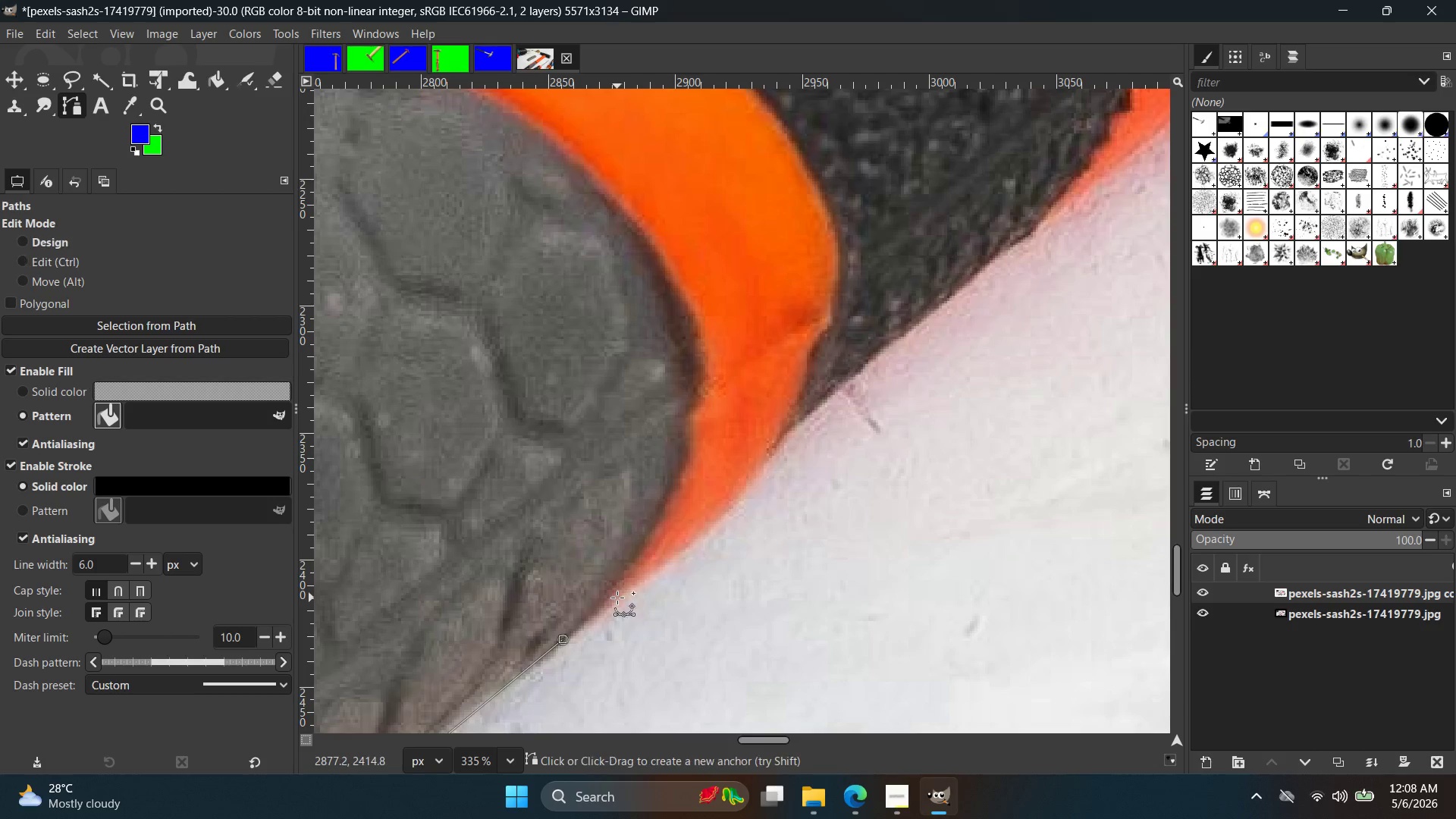 
left_click([617, 598])
 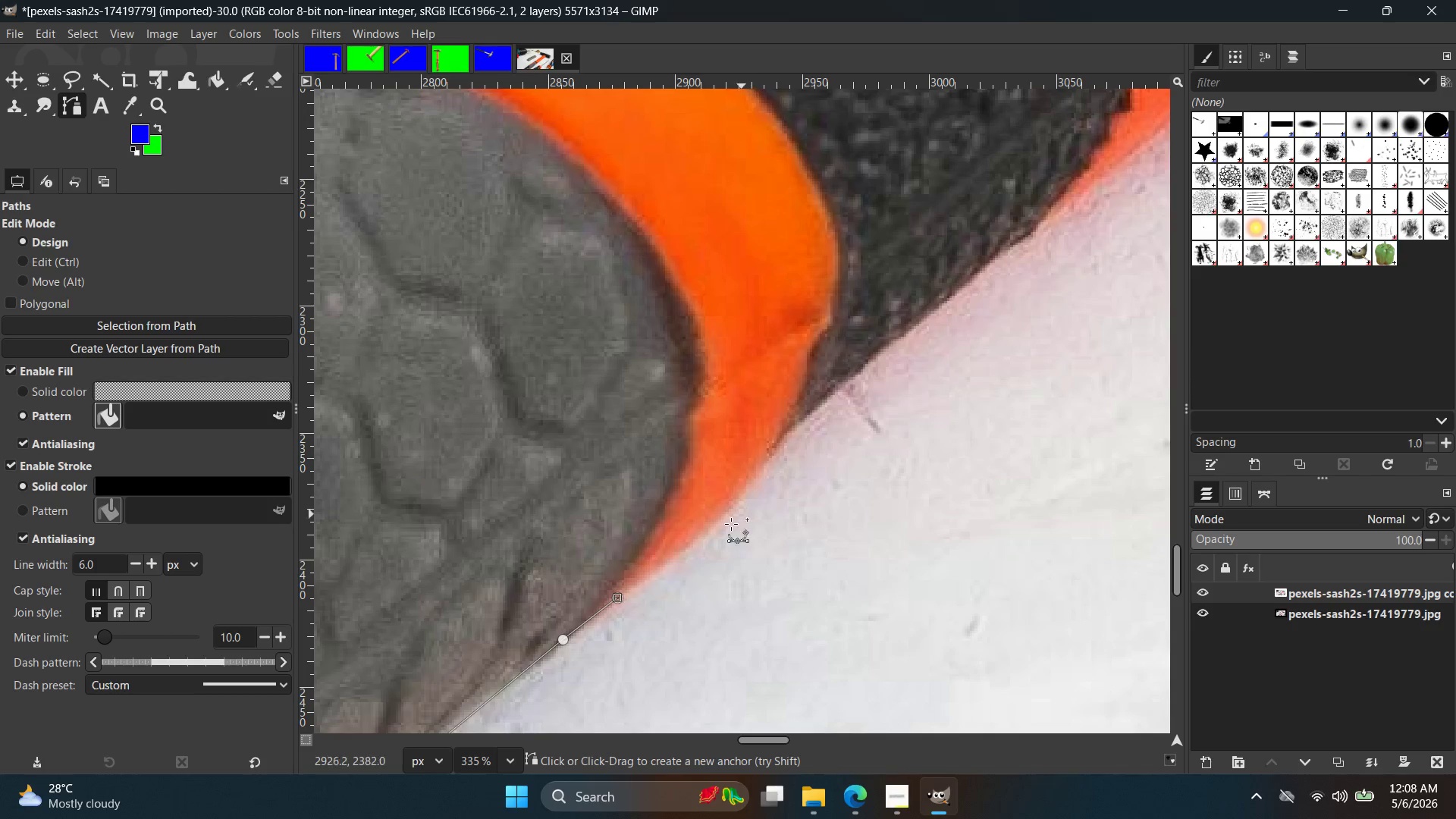 
key(Control+ControlLeft)
 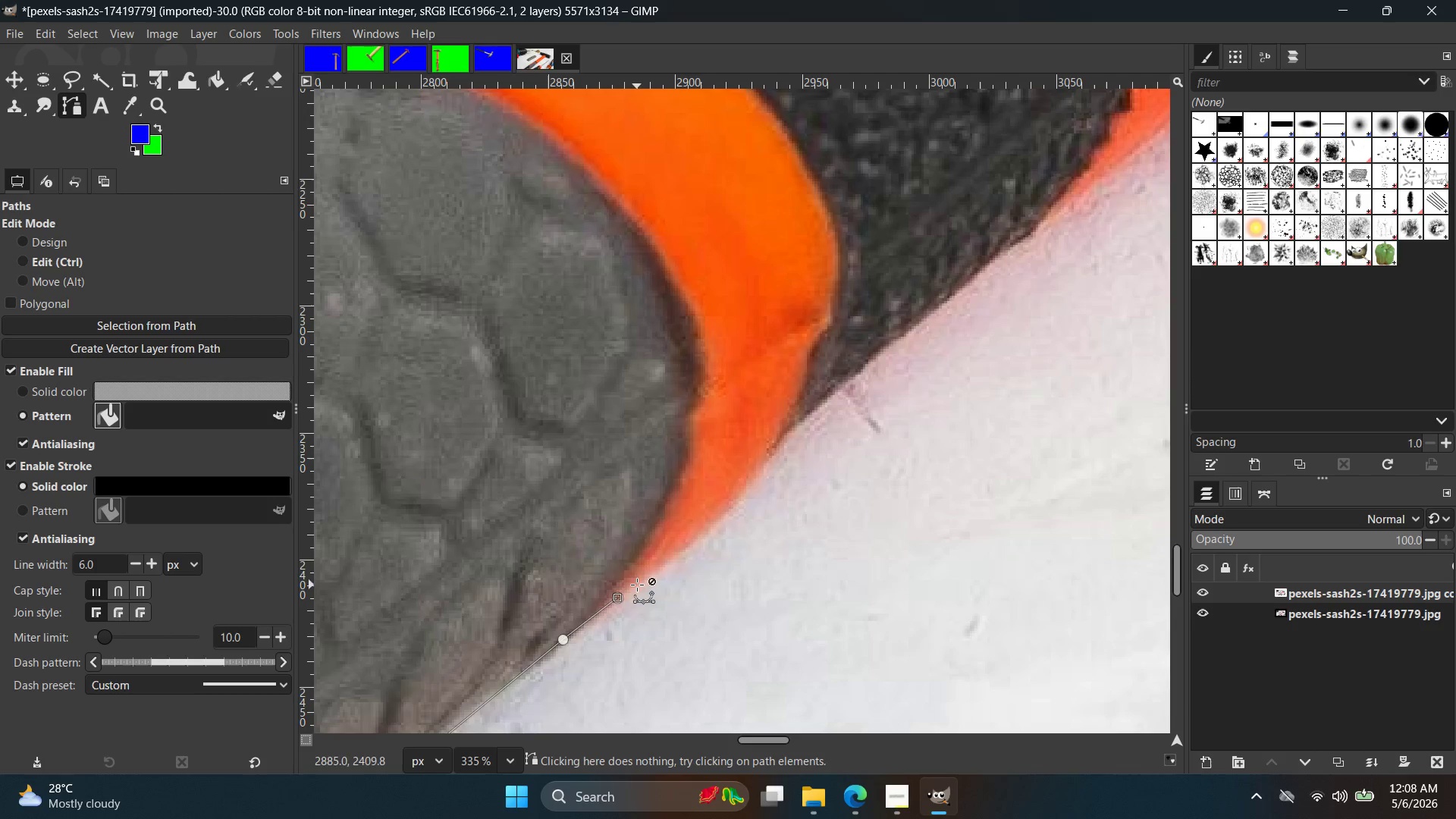 
key(Control+Z)
 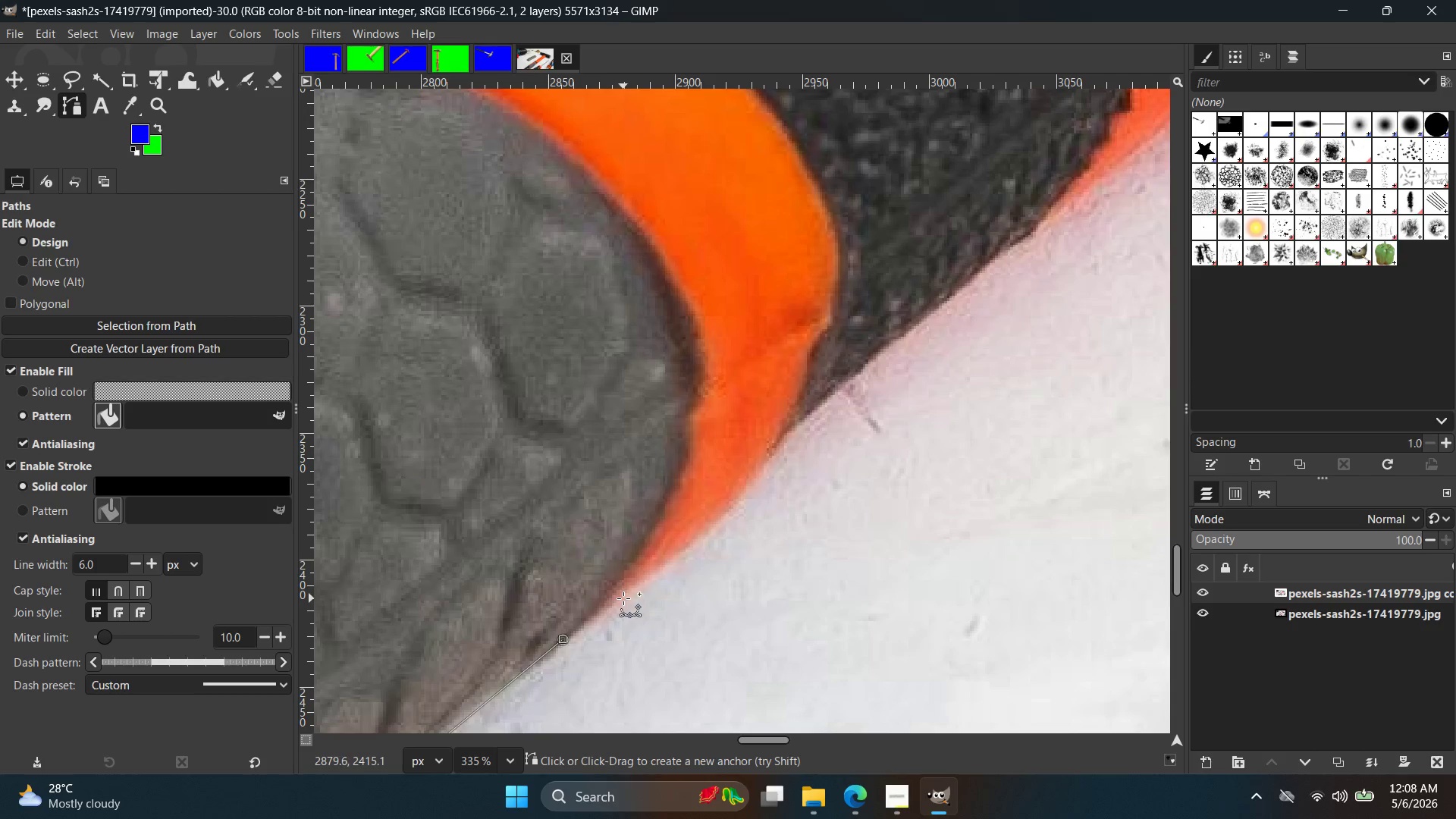 
left_click([618, 596])
 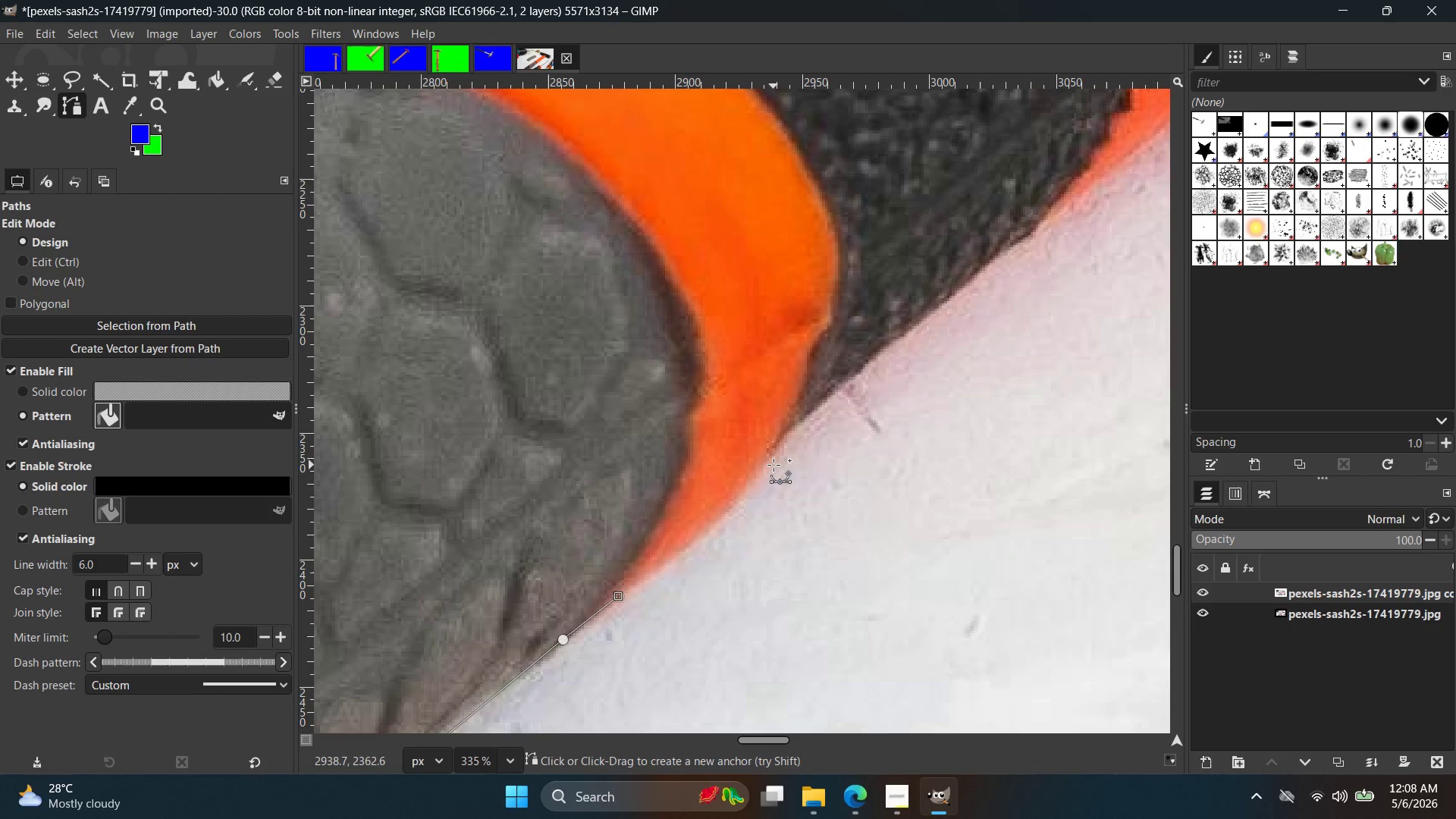 
left_click_drag(start_coordinate=[776, 450], to_coordinate=[801, 384])
 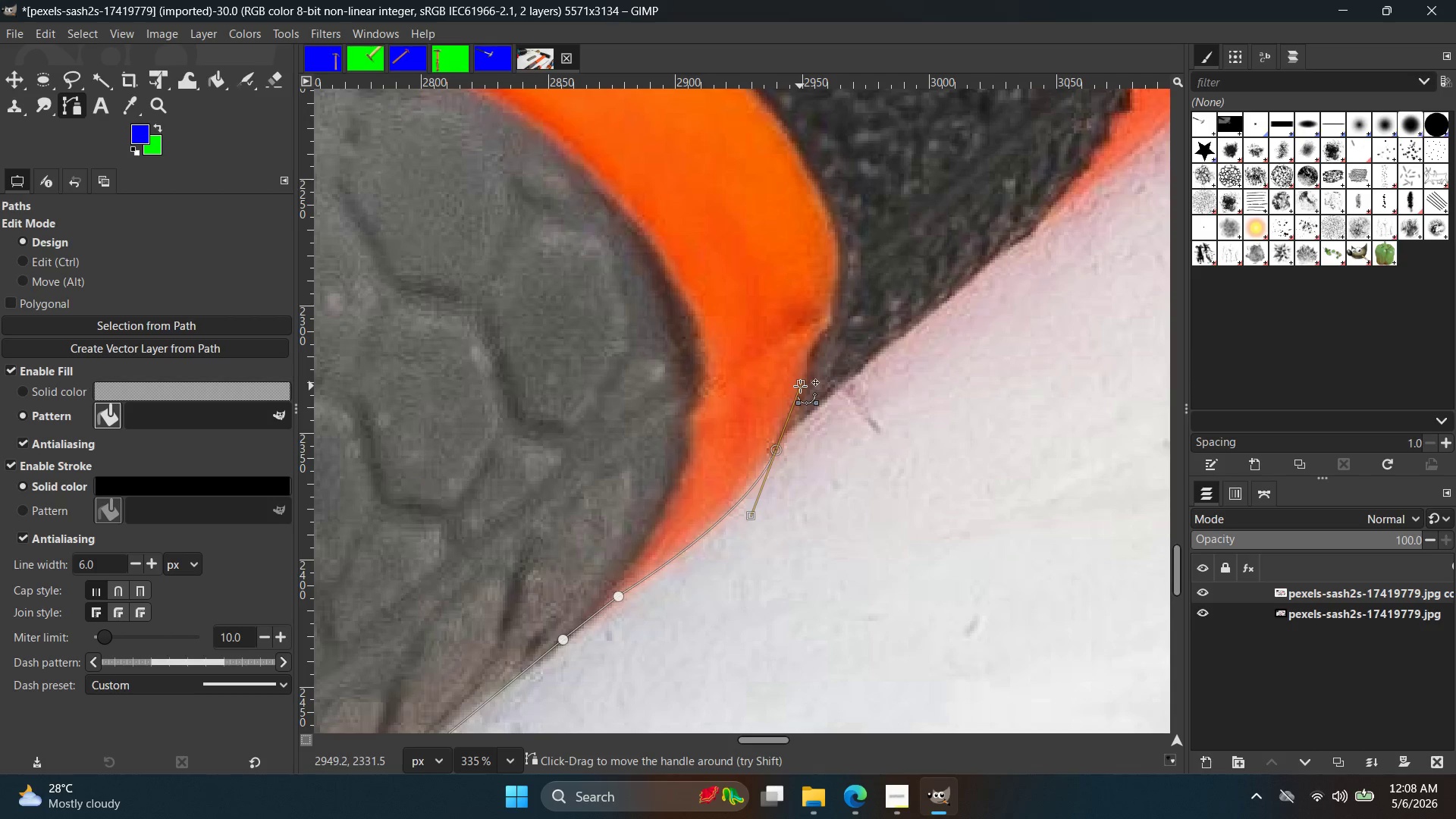 
left_click_drag(start_coordinate=[800, 386], to_coordinate=[896, 331])
 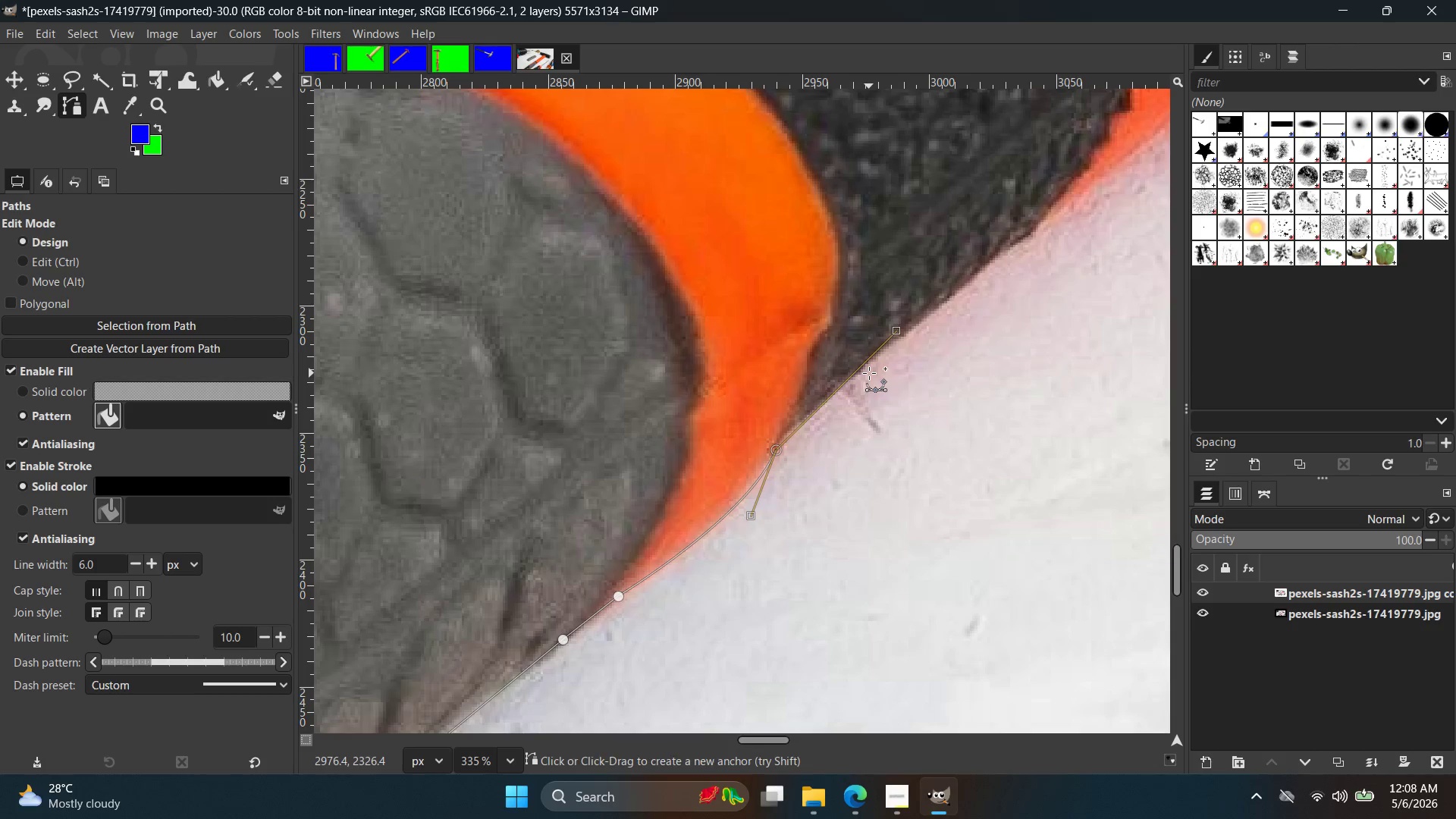 
key(Control+Z)
 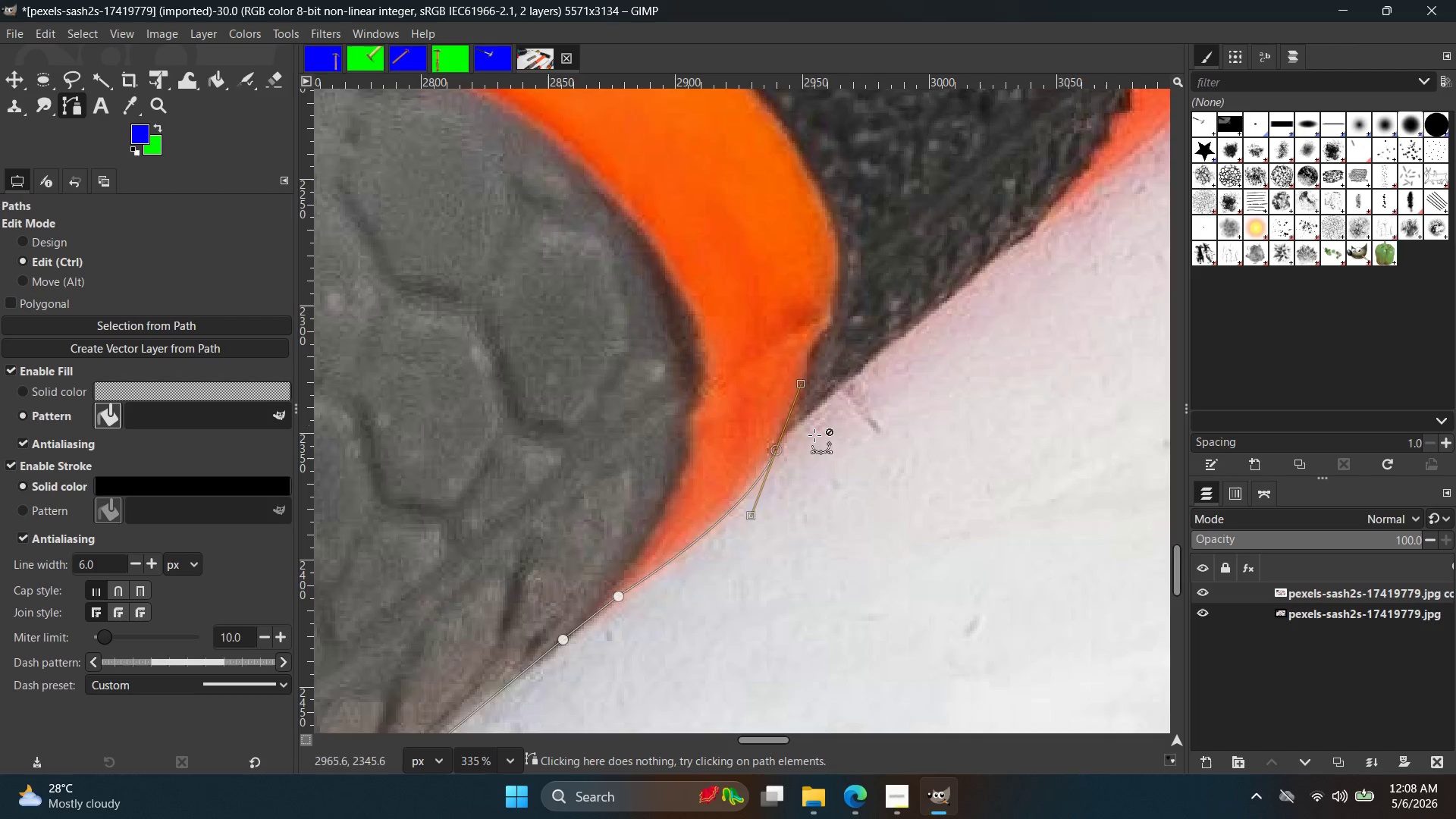 
scroll: coordinate [805, 422], scroll_direction: up, amount: 5.0
 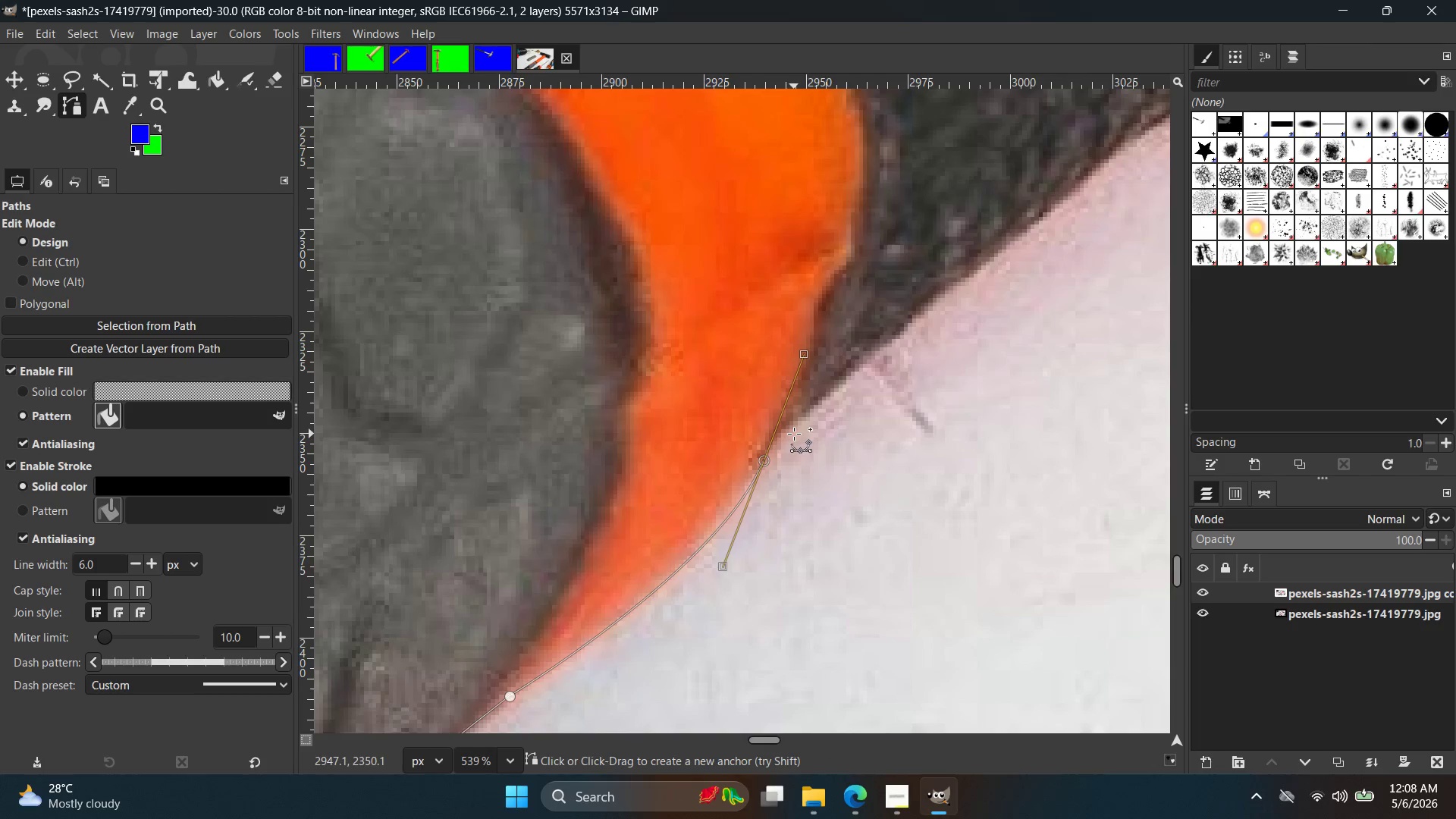 
left_click([792, 433])
 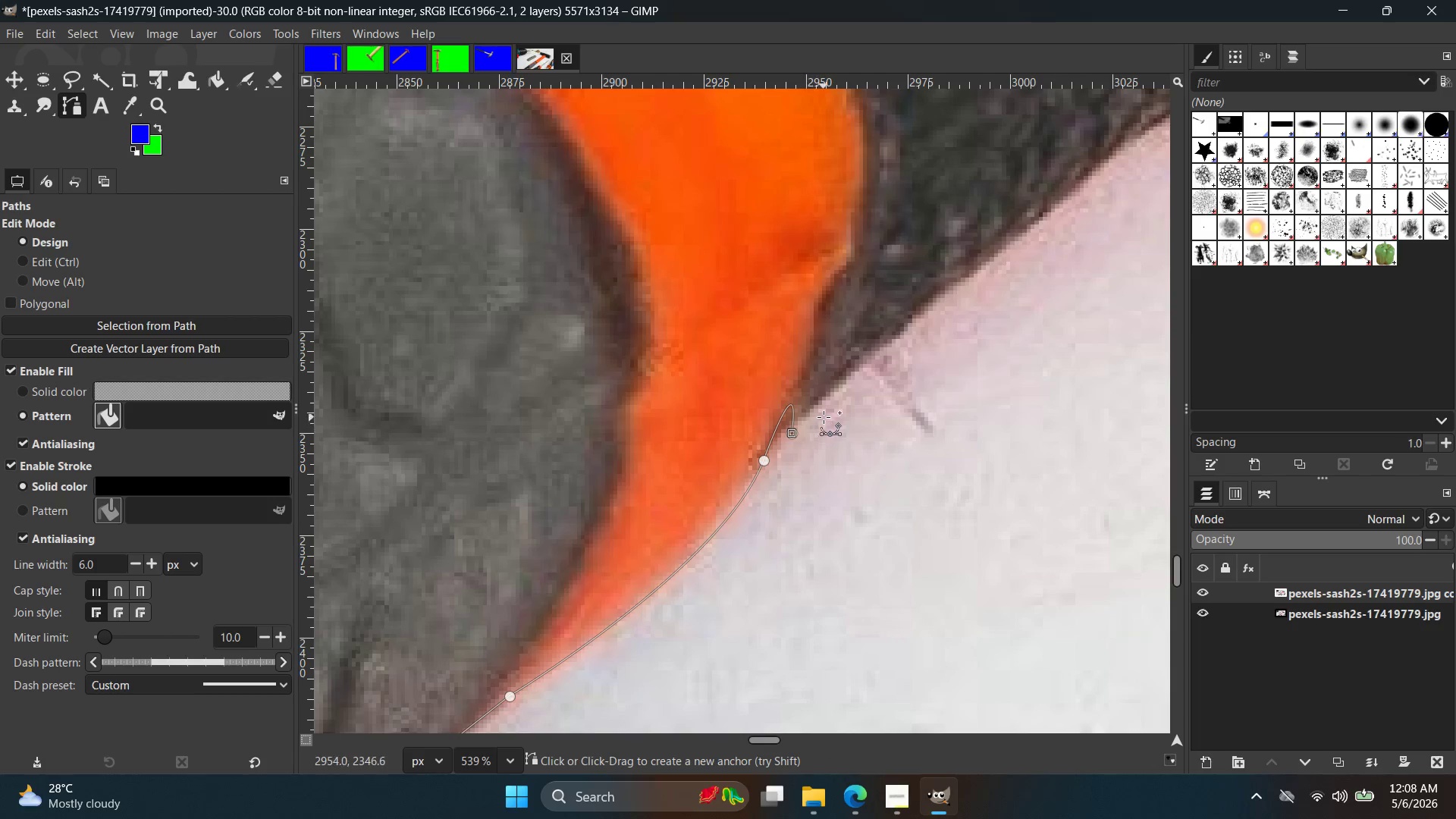 
key(Control+ControlLeft)
 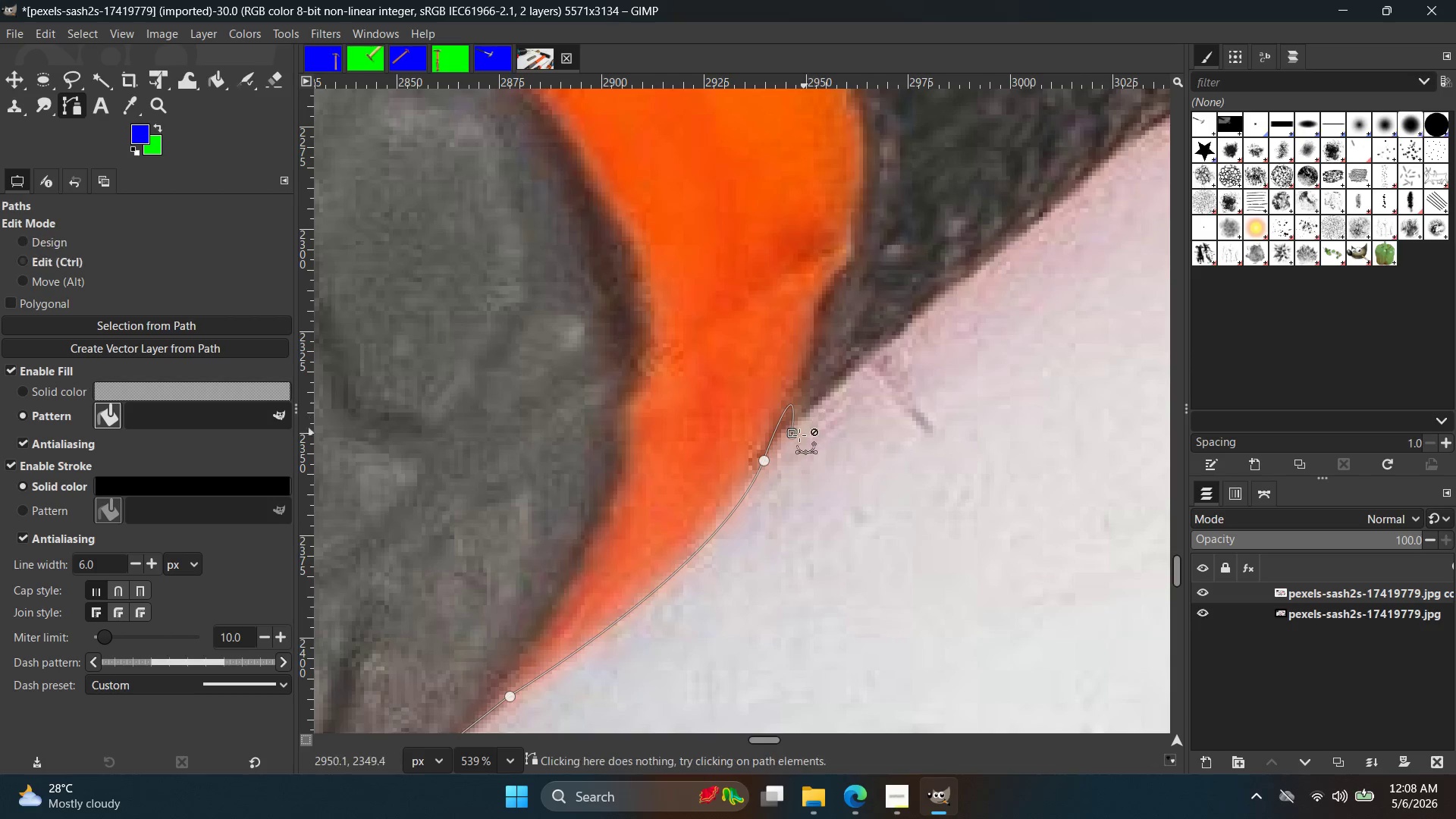 
key(Control+Z)
 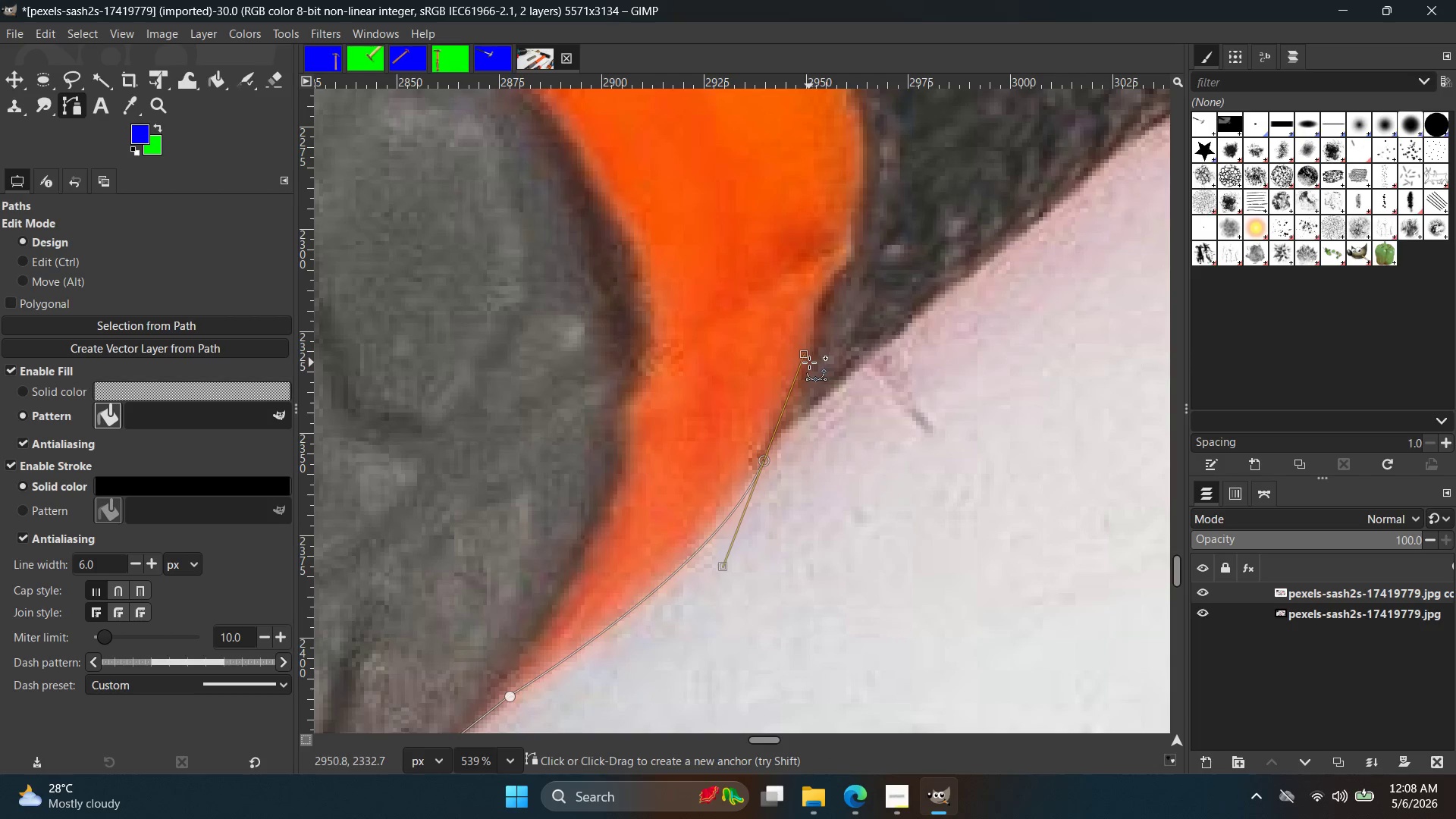 
left_click_drag(start_coordinate=[809, 356], to_coordinate=[774, 447])
 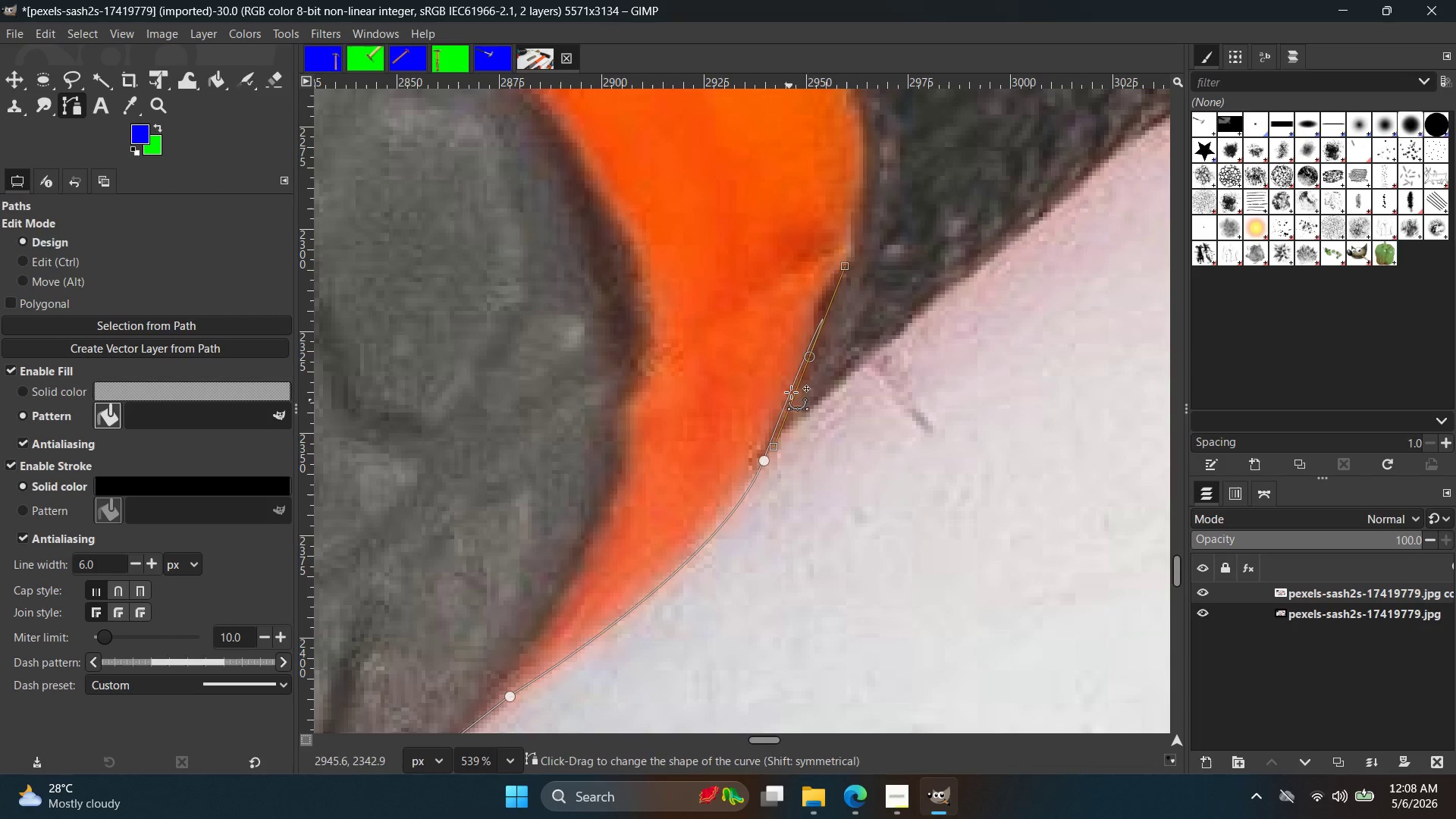 
key(Control+ControlLeft)
 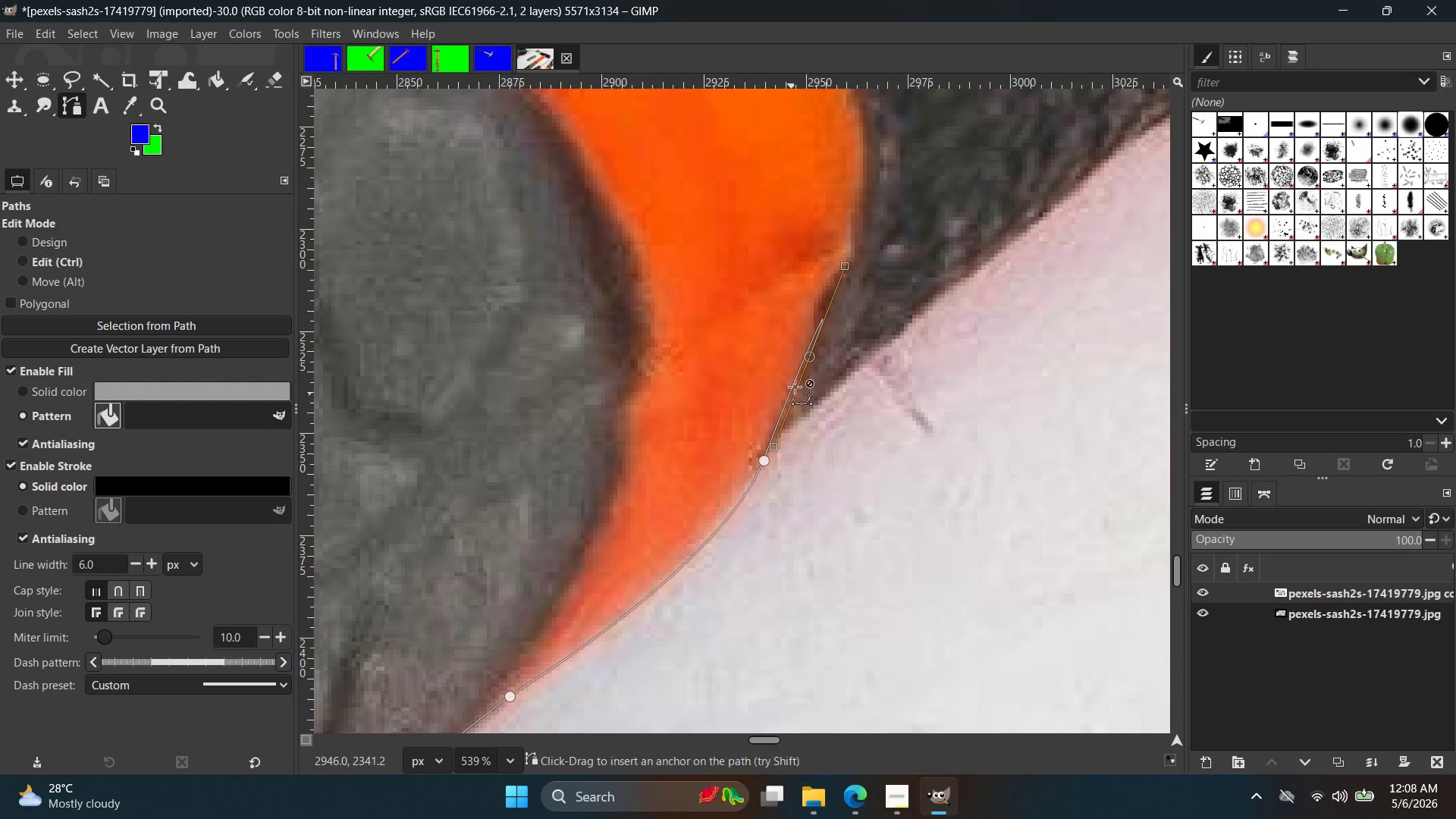 
key(Control+Z)
 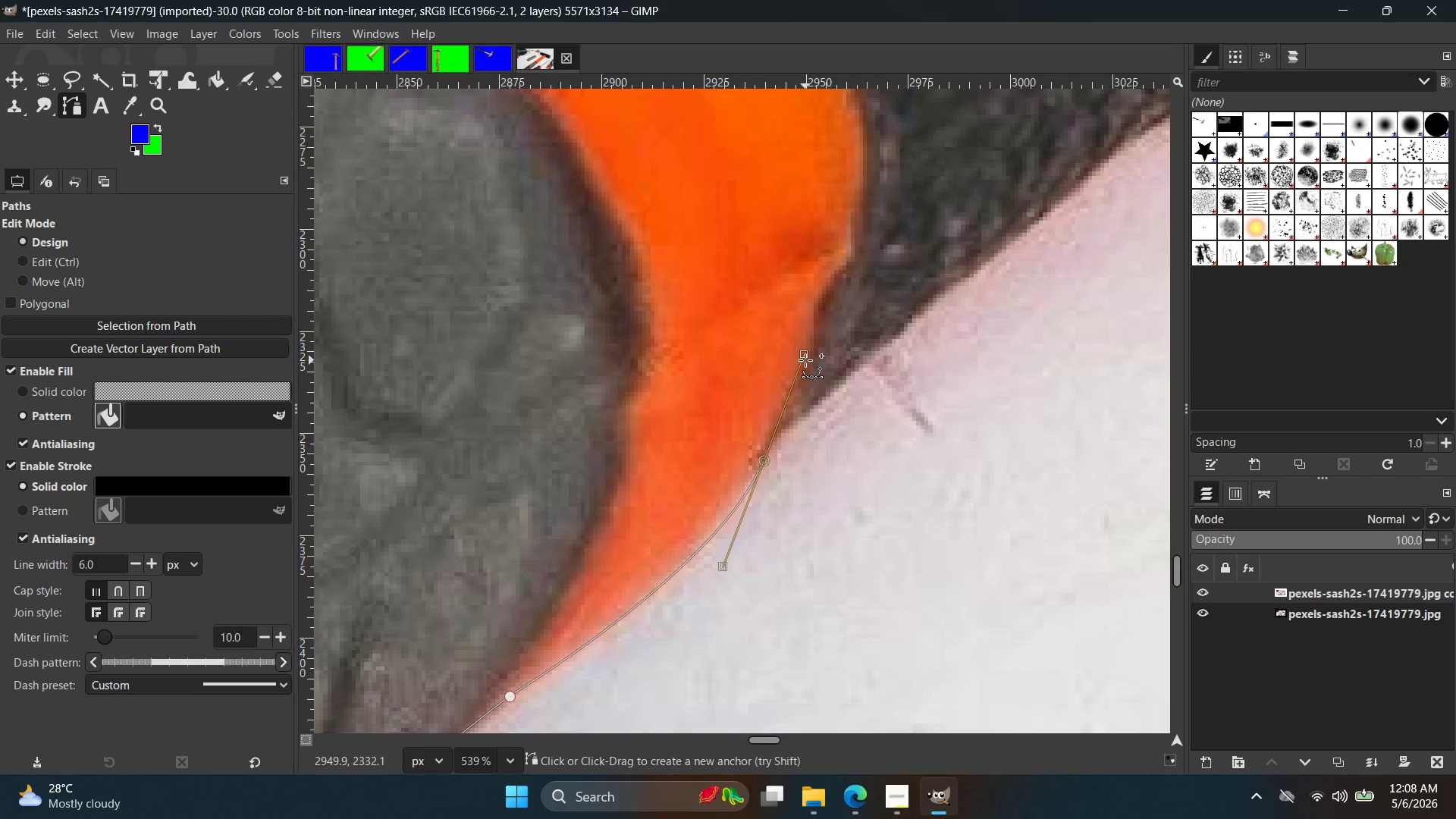 
left_click_drag(start_coordinate=[805, 356], to_coordinate=[761, 462])
 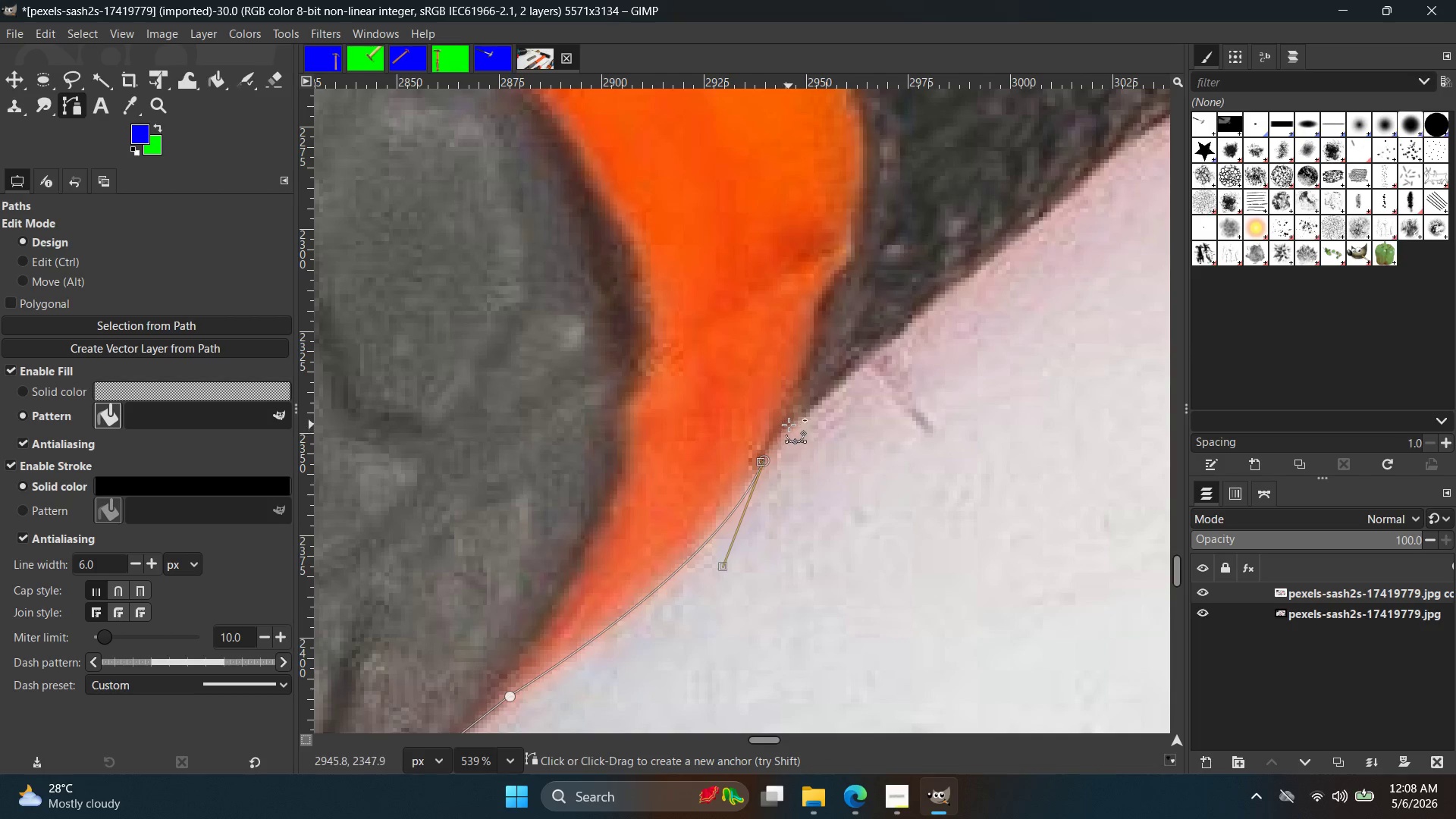 
left_click([789, 425])
 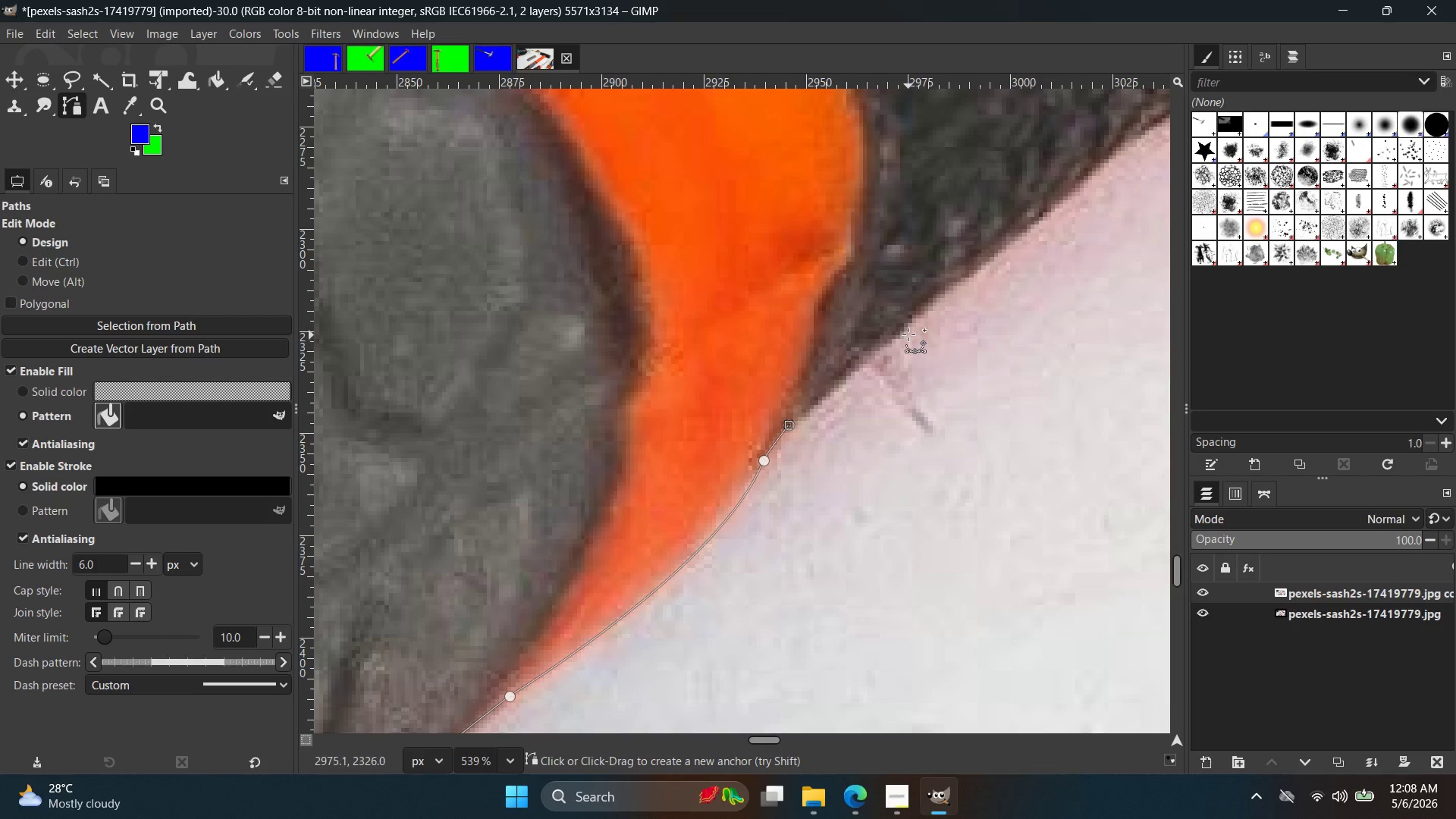 
left_click([910, 321])
 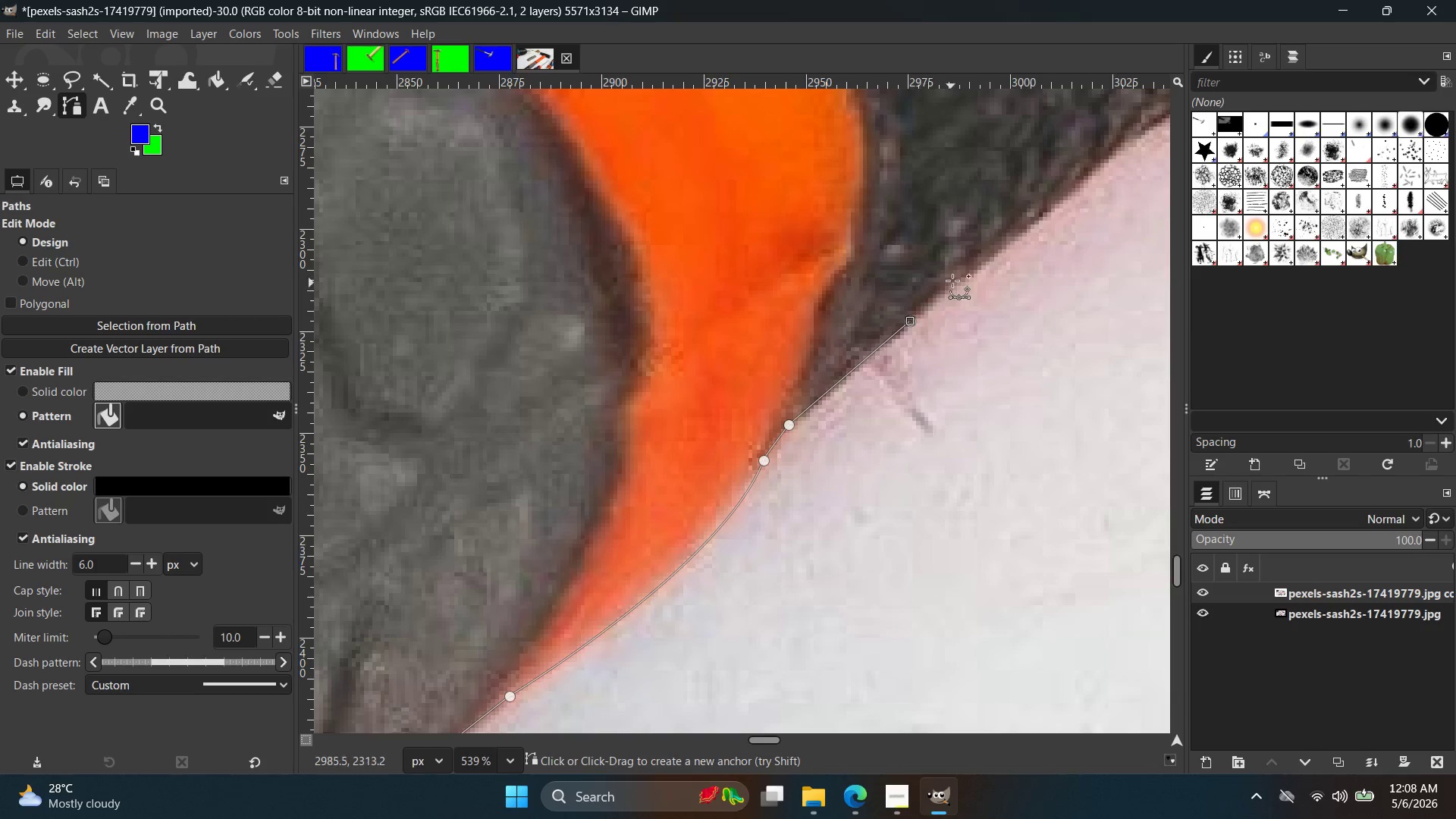 
hold_key(key=Space, duration=0.39)
 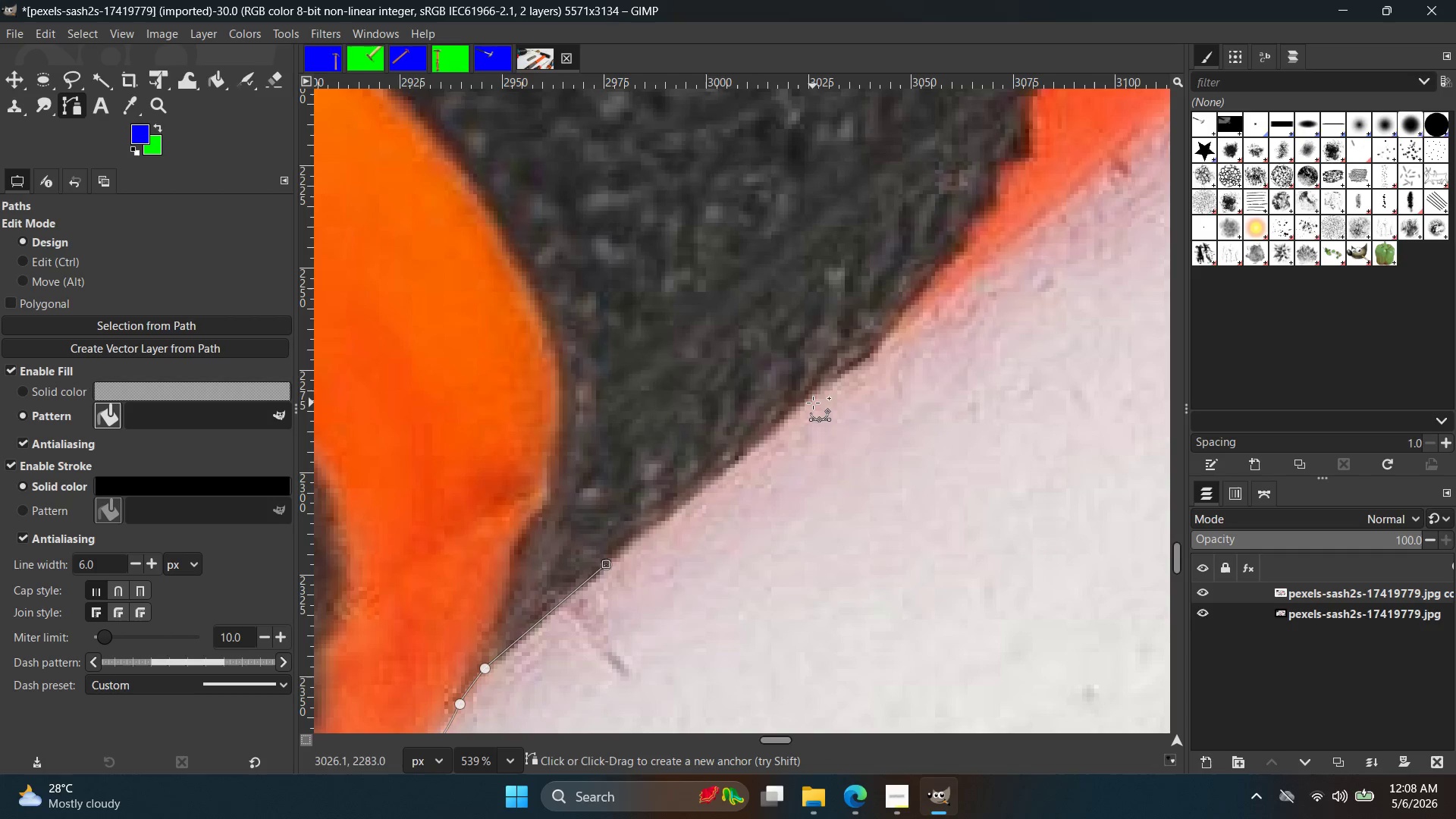 
left_click([815, 394])
 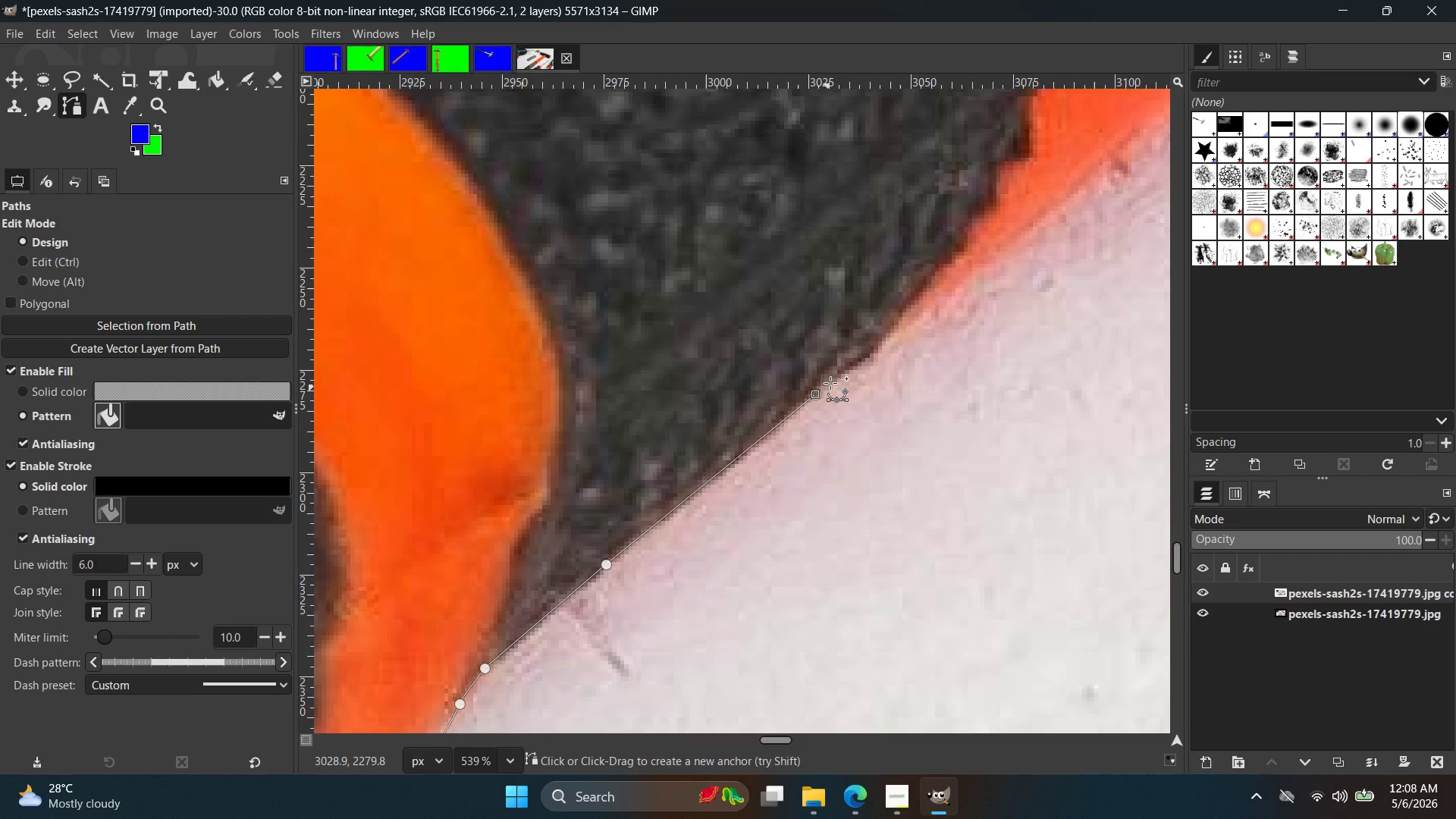 
hold_key(key=Space, duration=0.45)
 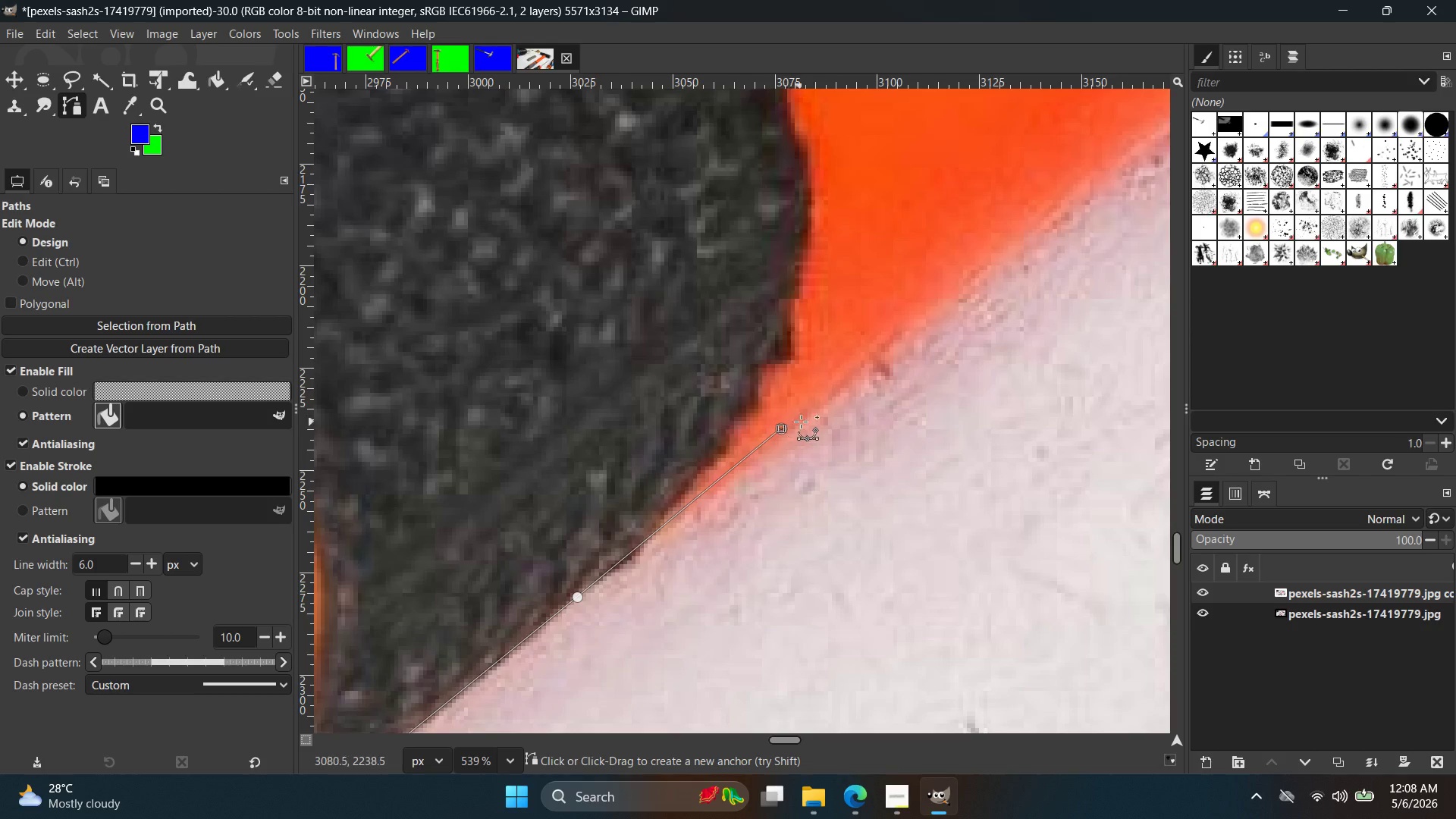 
key(Control+ControlLeft)
 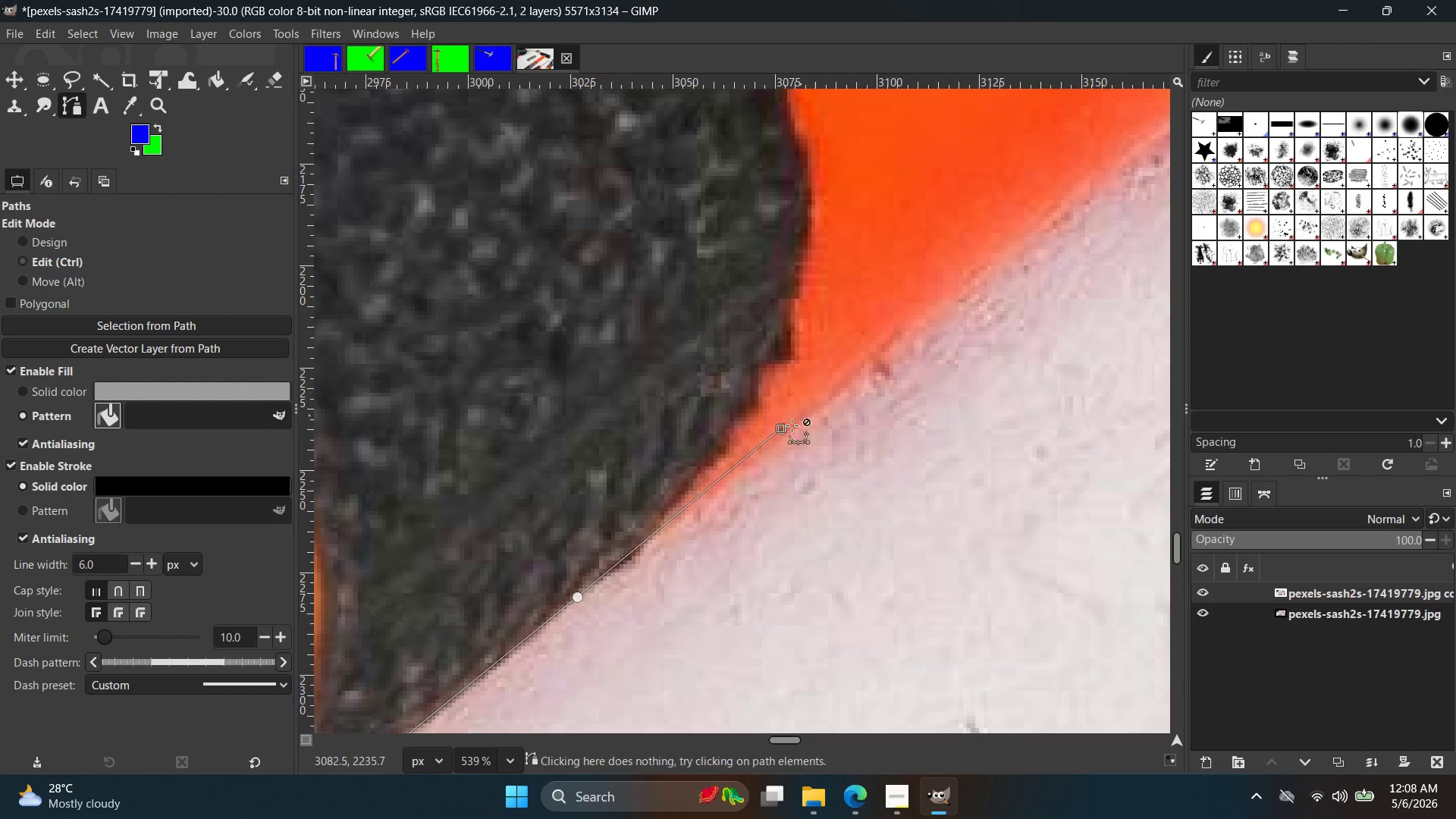 
key(Control+Z)
 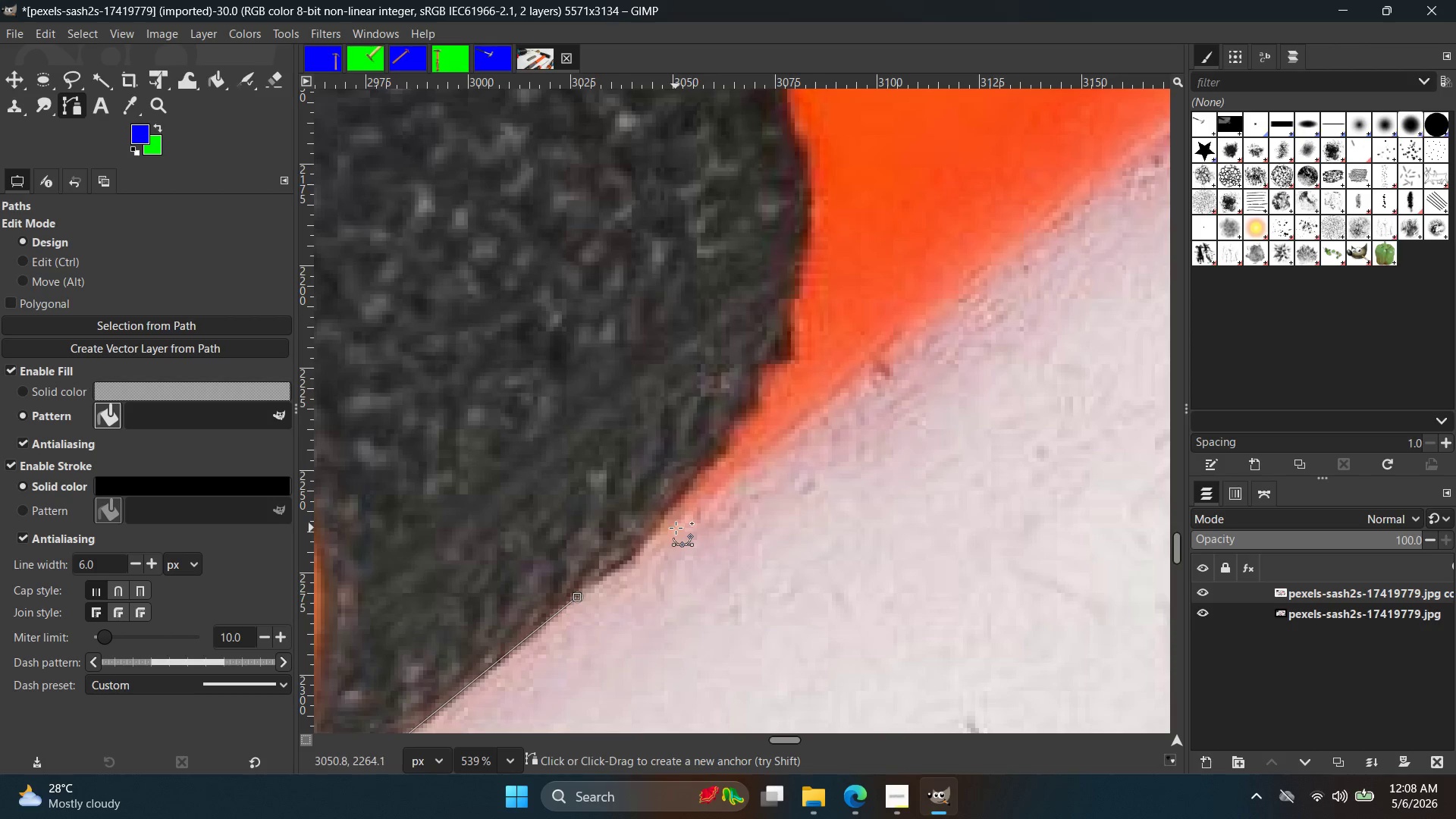 
left_click_drag(start_coordinate=[679, 512], to_coordinate=[701, 478])
 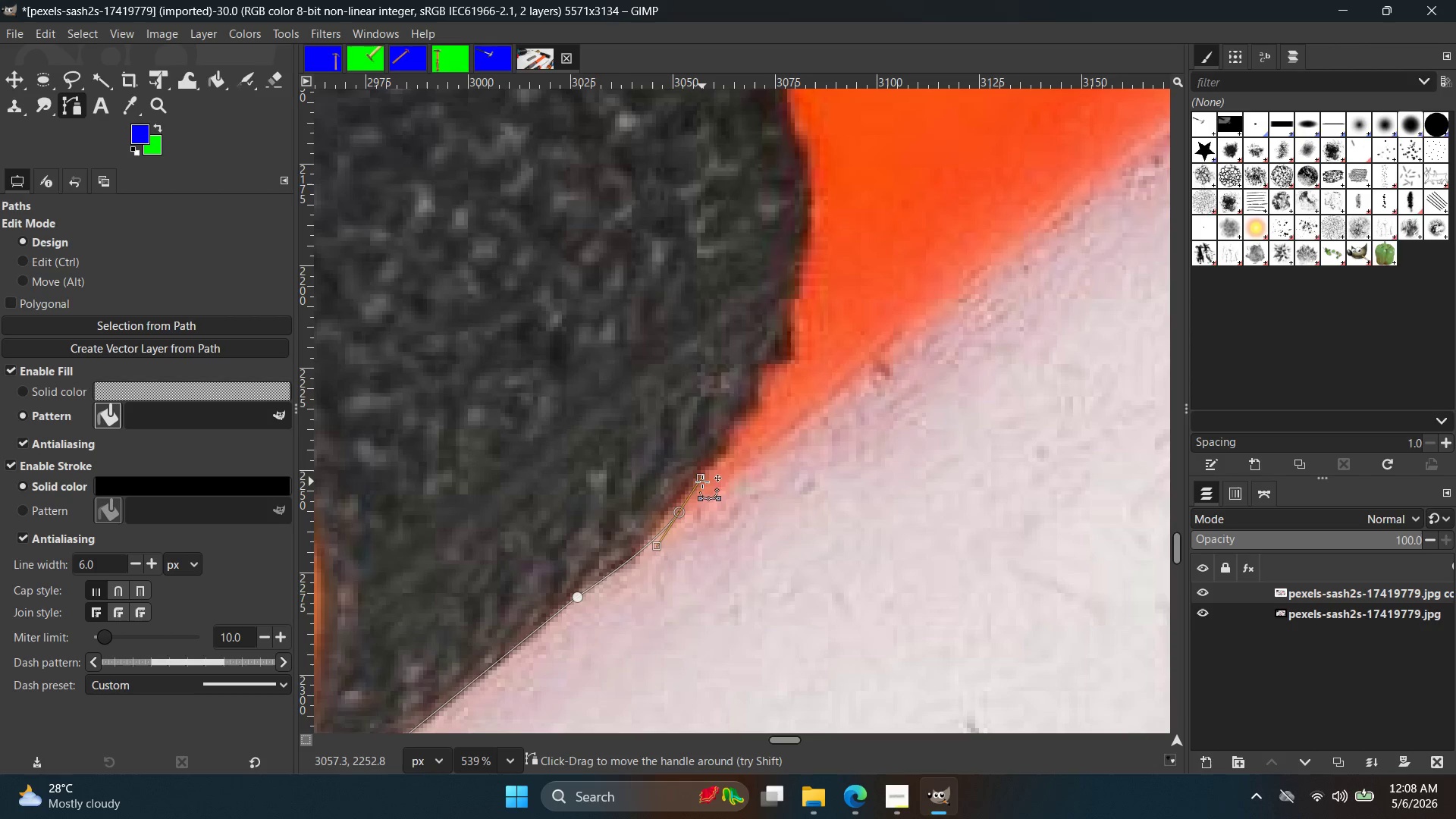 
left_click_drag(start_coordinate=[702, 482], to_coordinate=[810, 419])
 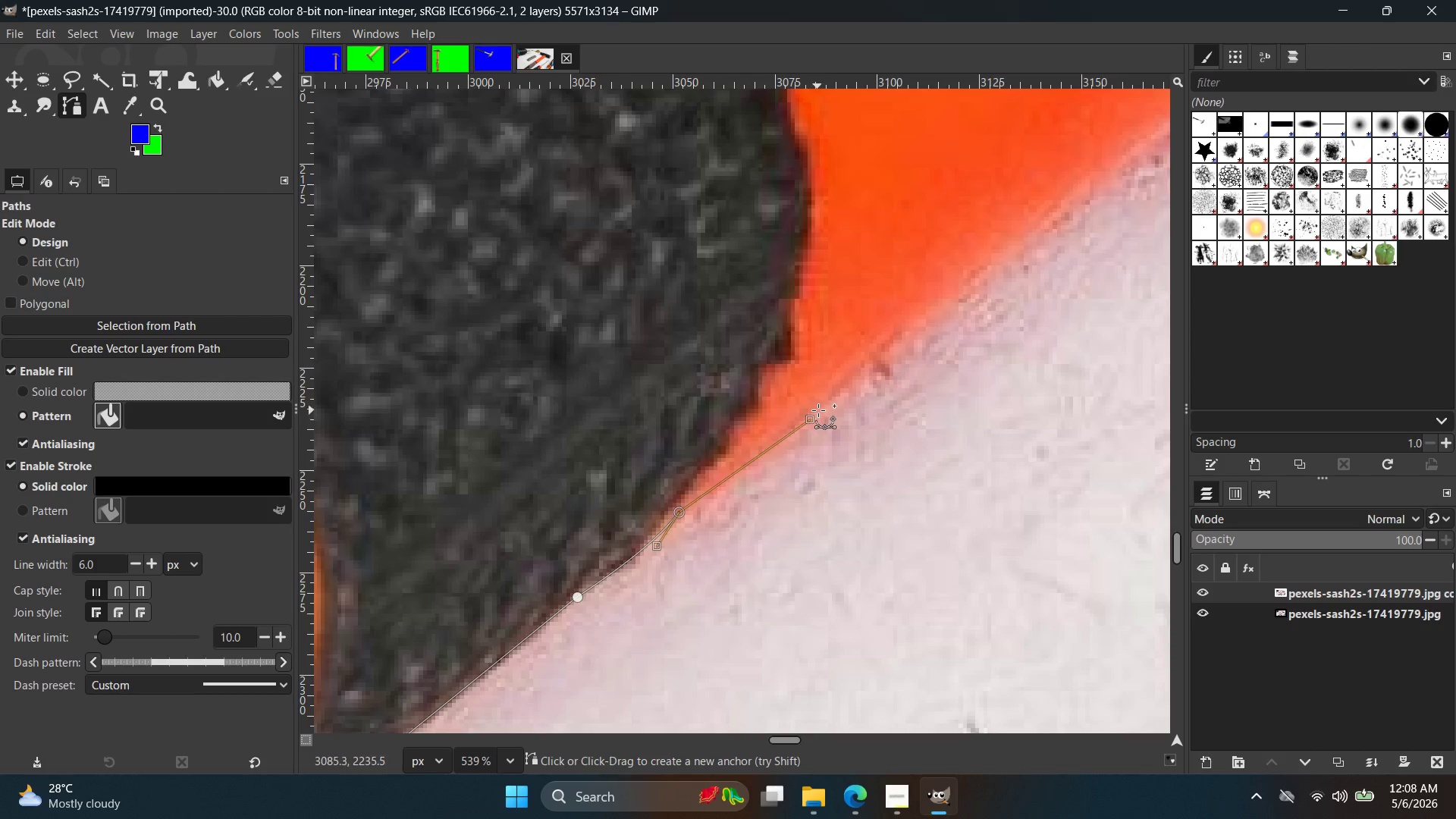 
left_click([818, 410])
 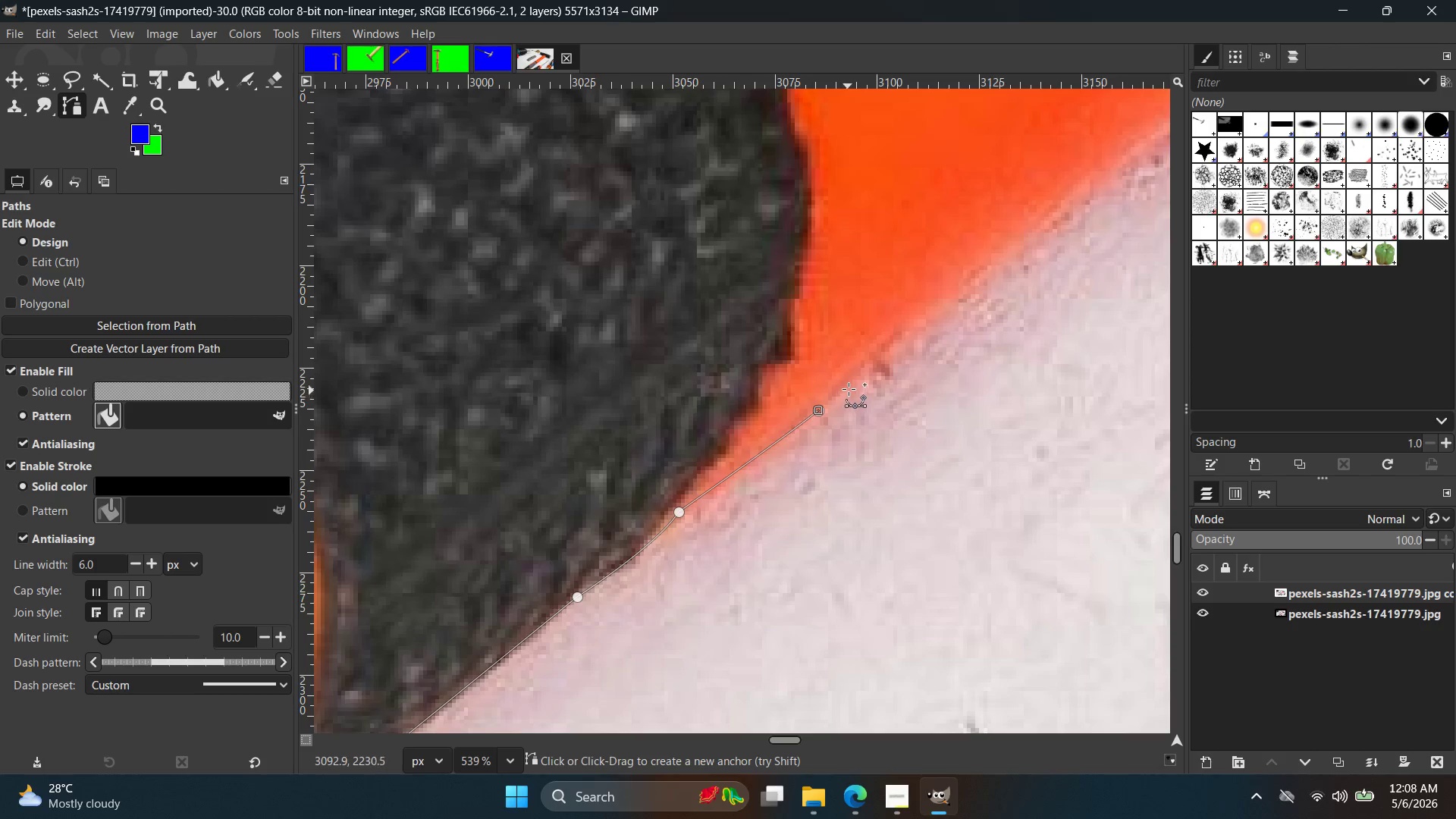 
left_click([863, 376])
 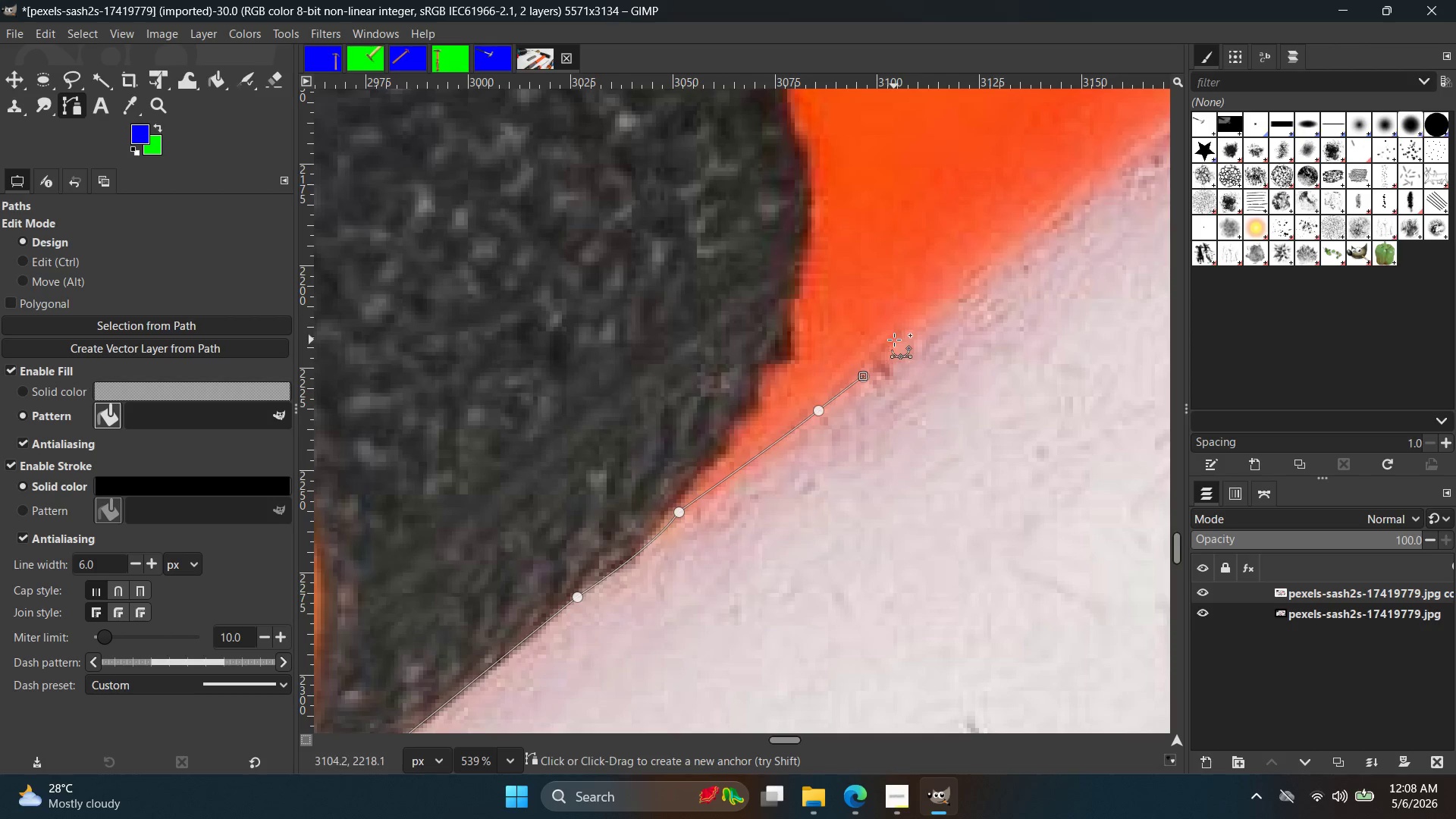 
key(Control+ControlLeft)
 